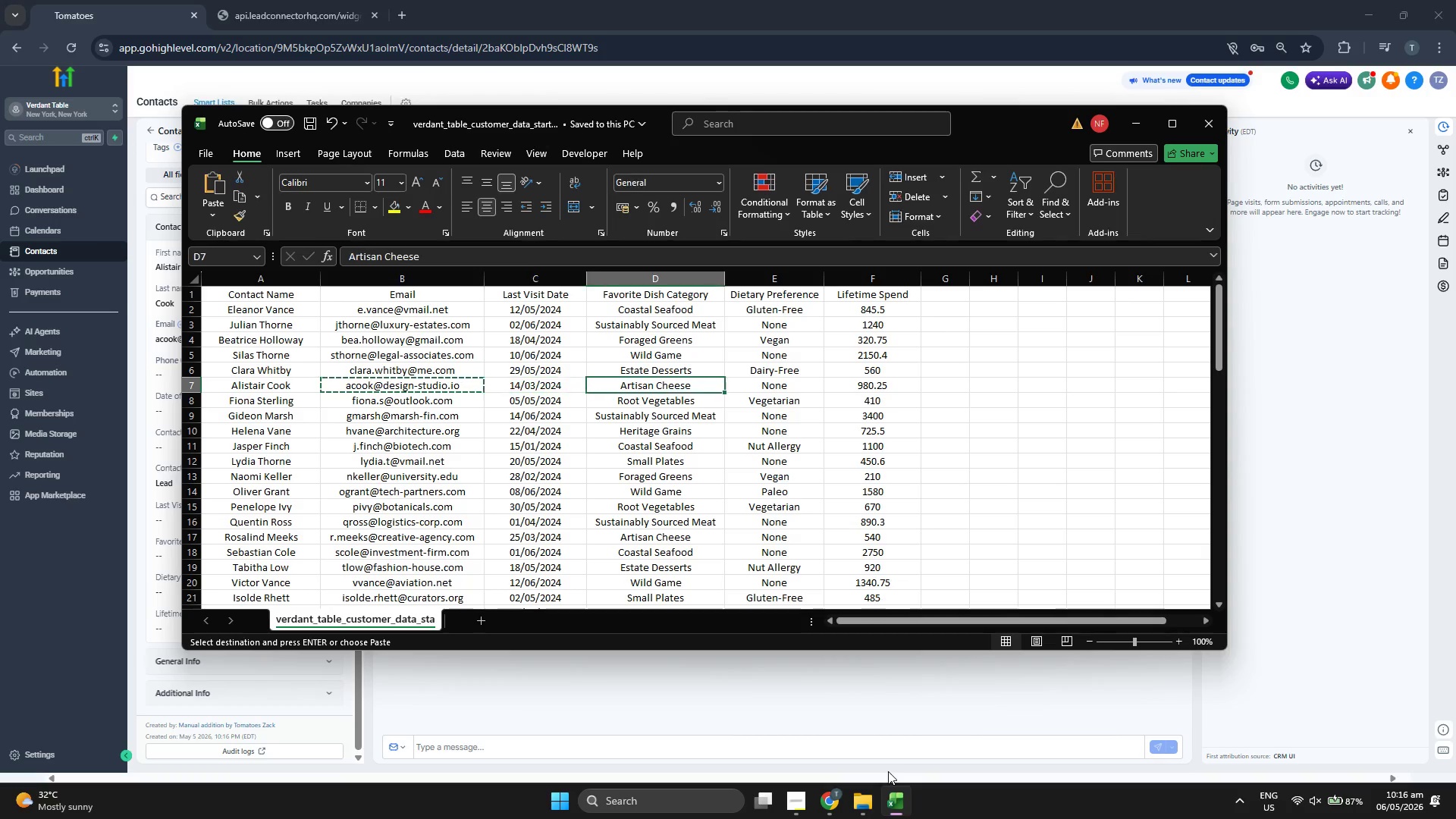 
key(Control+ControlLeft)
 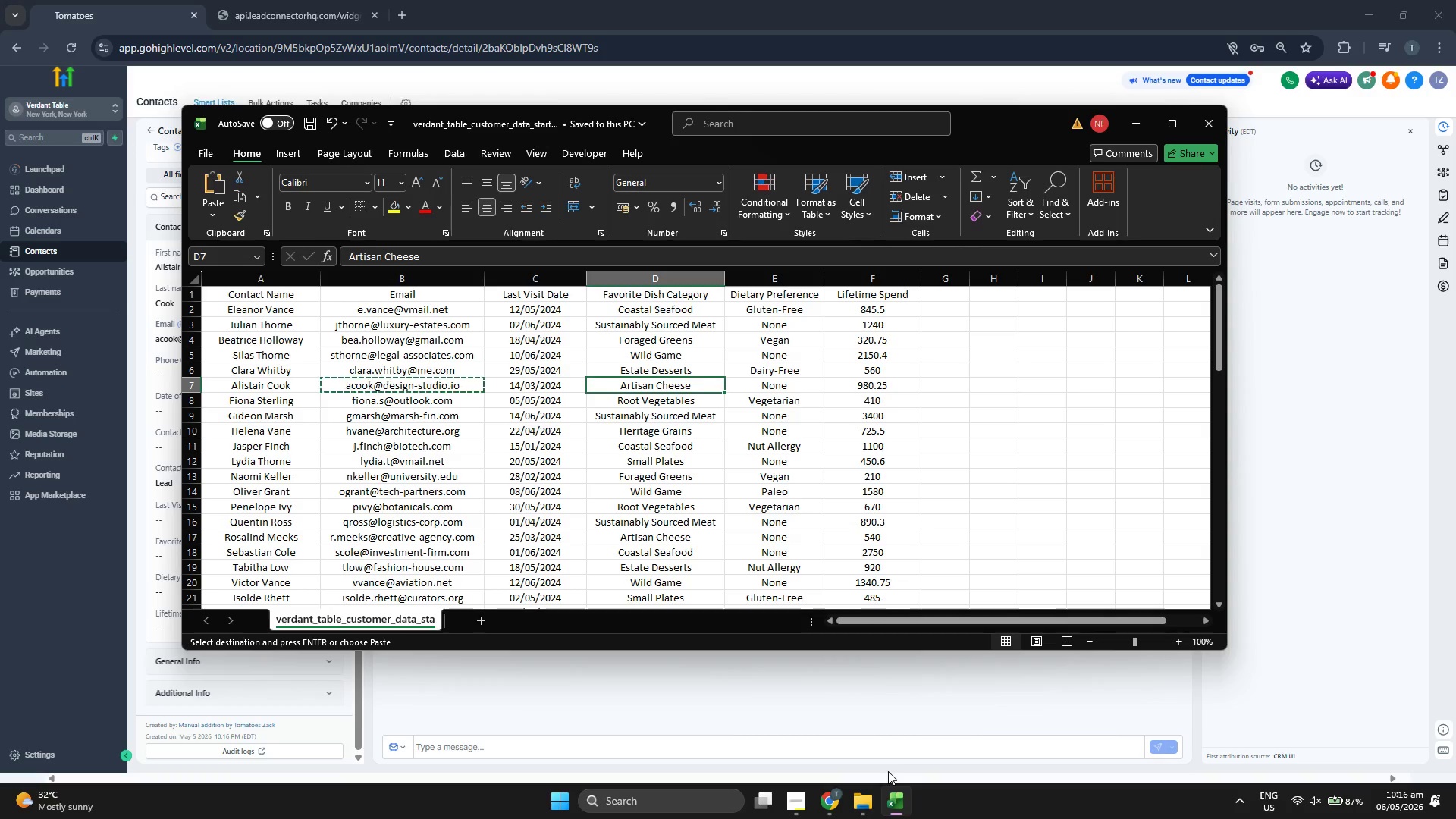 
key(Control+C)
 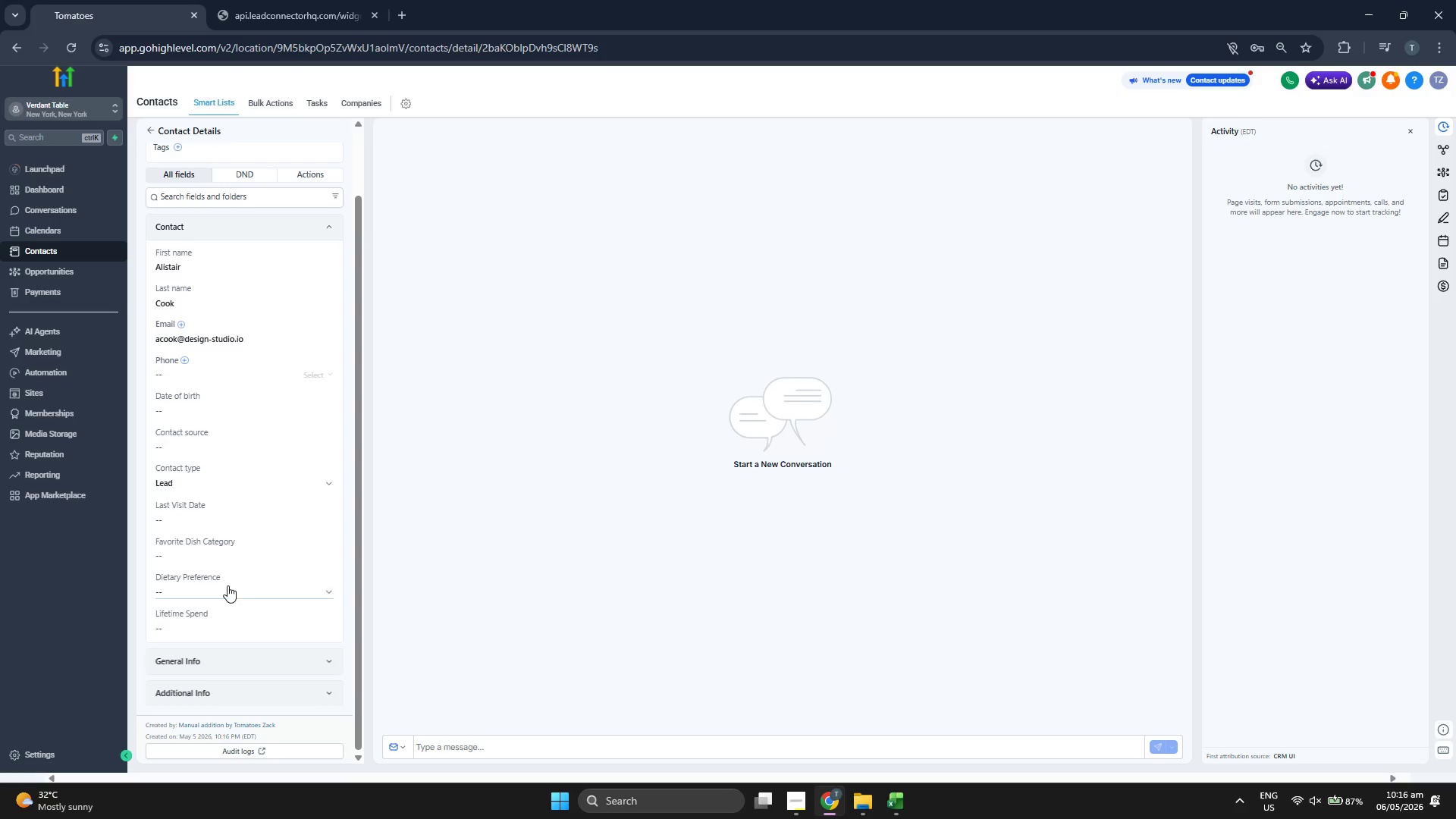 
left_click([237, 519])
 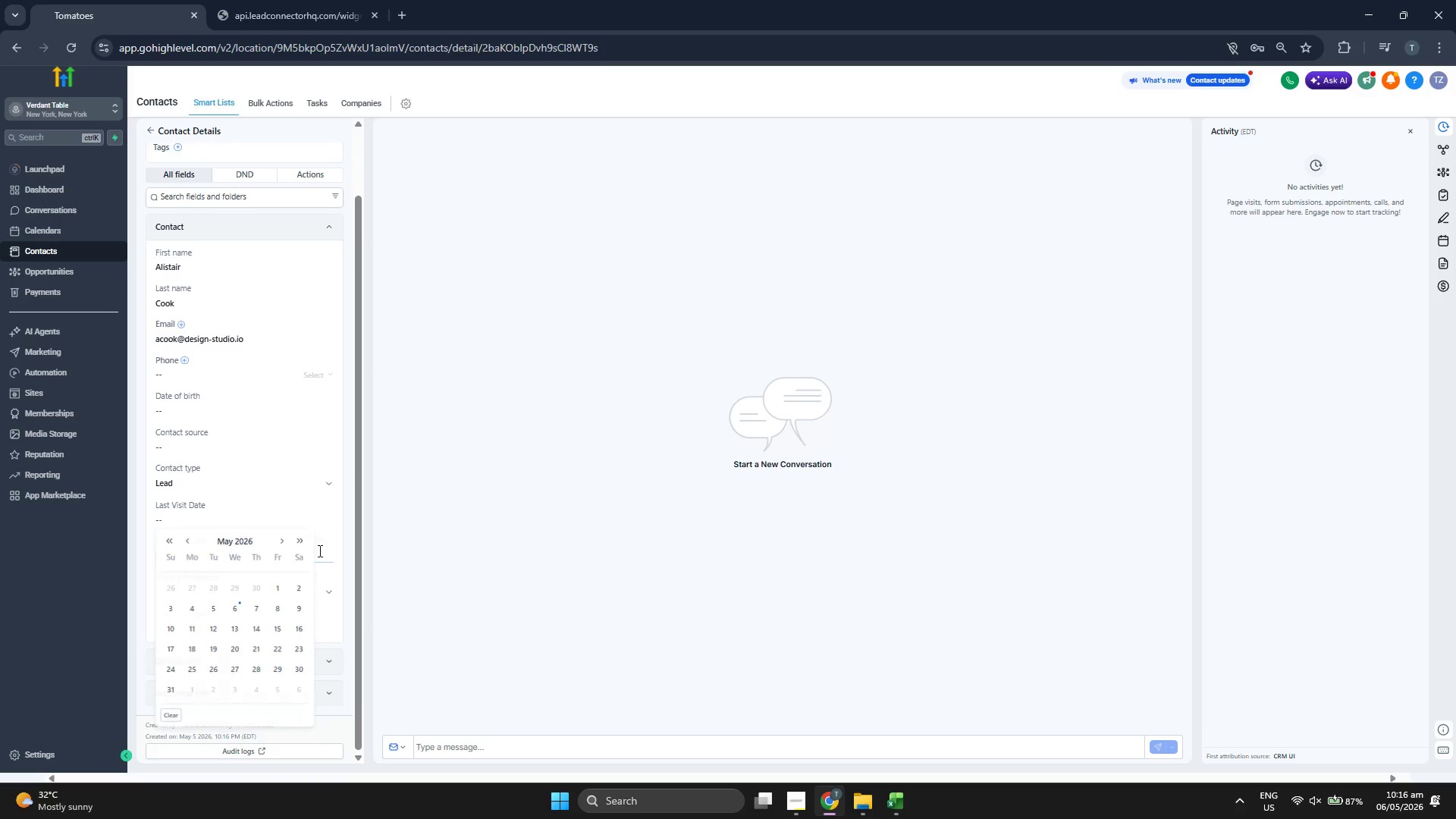 
key(Control+V)
 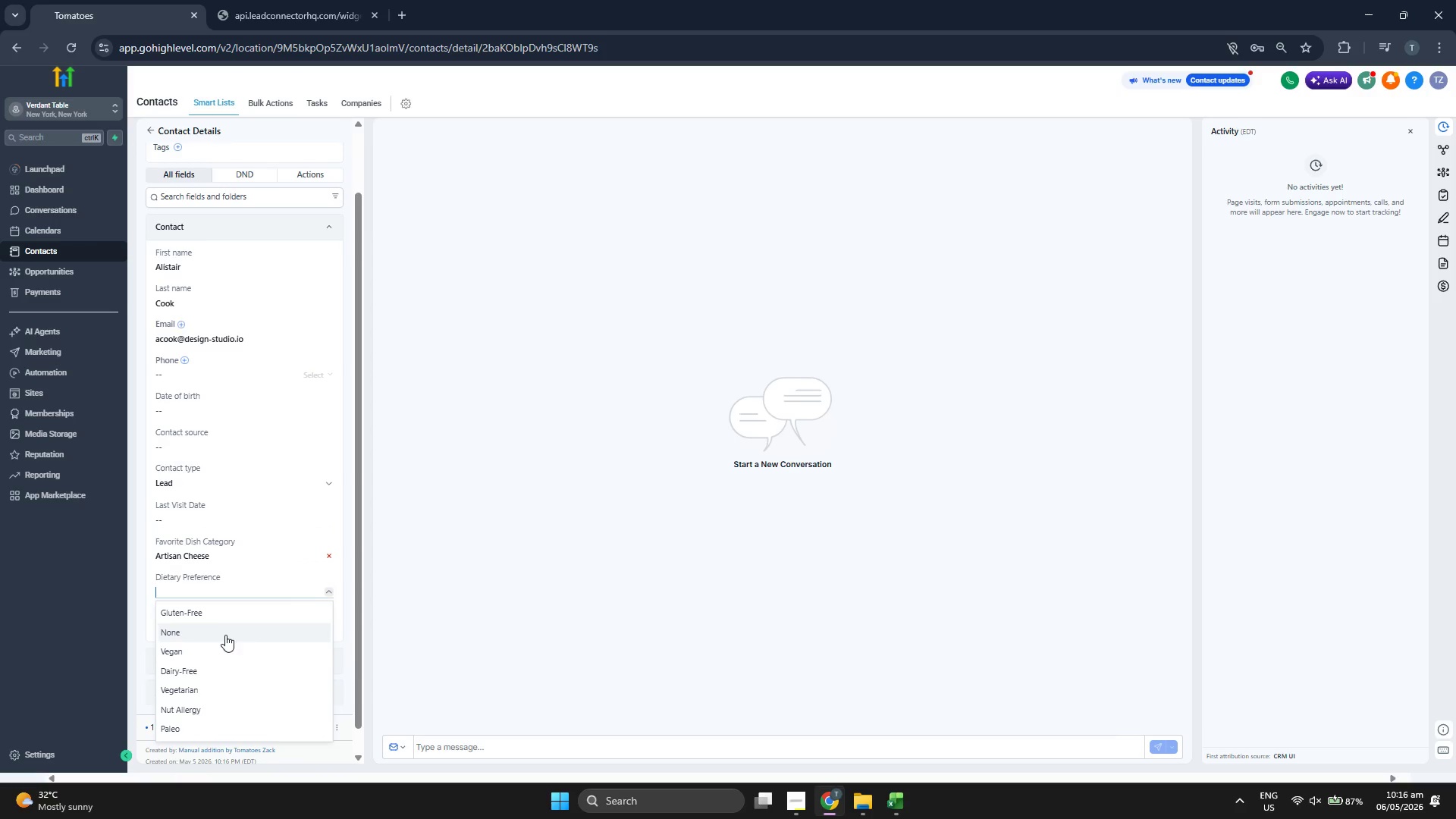 
left_click([899, 802])
 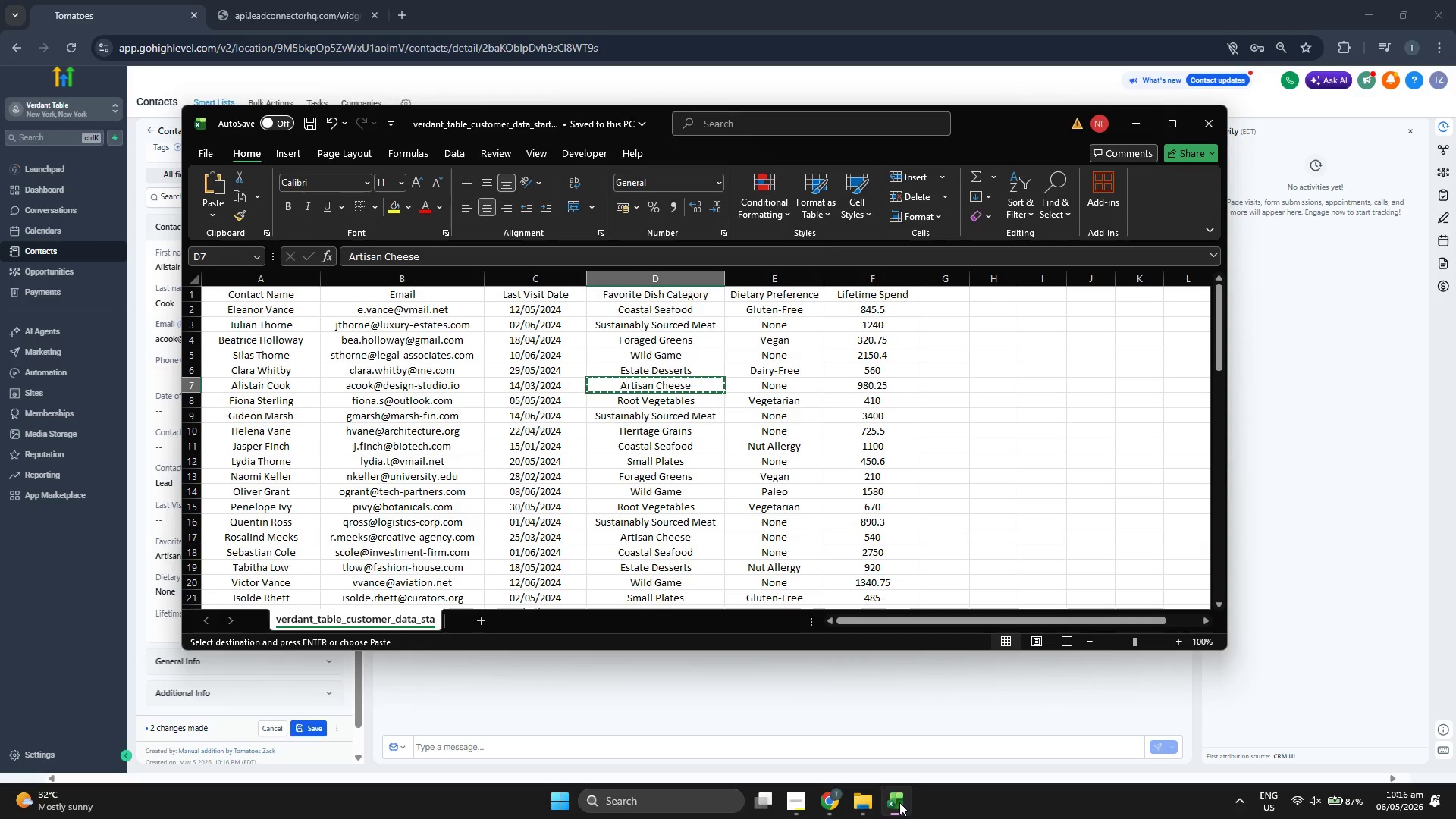 
left_click([899, 802])
 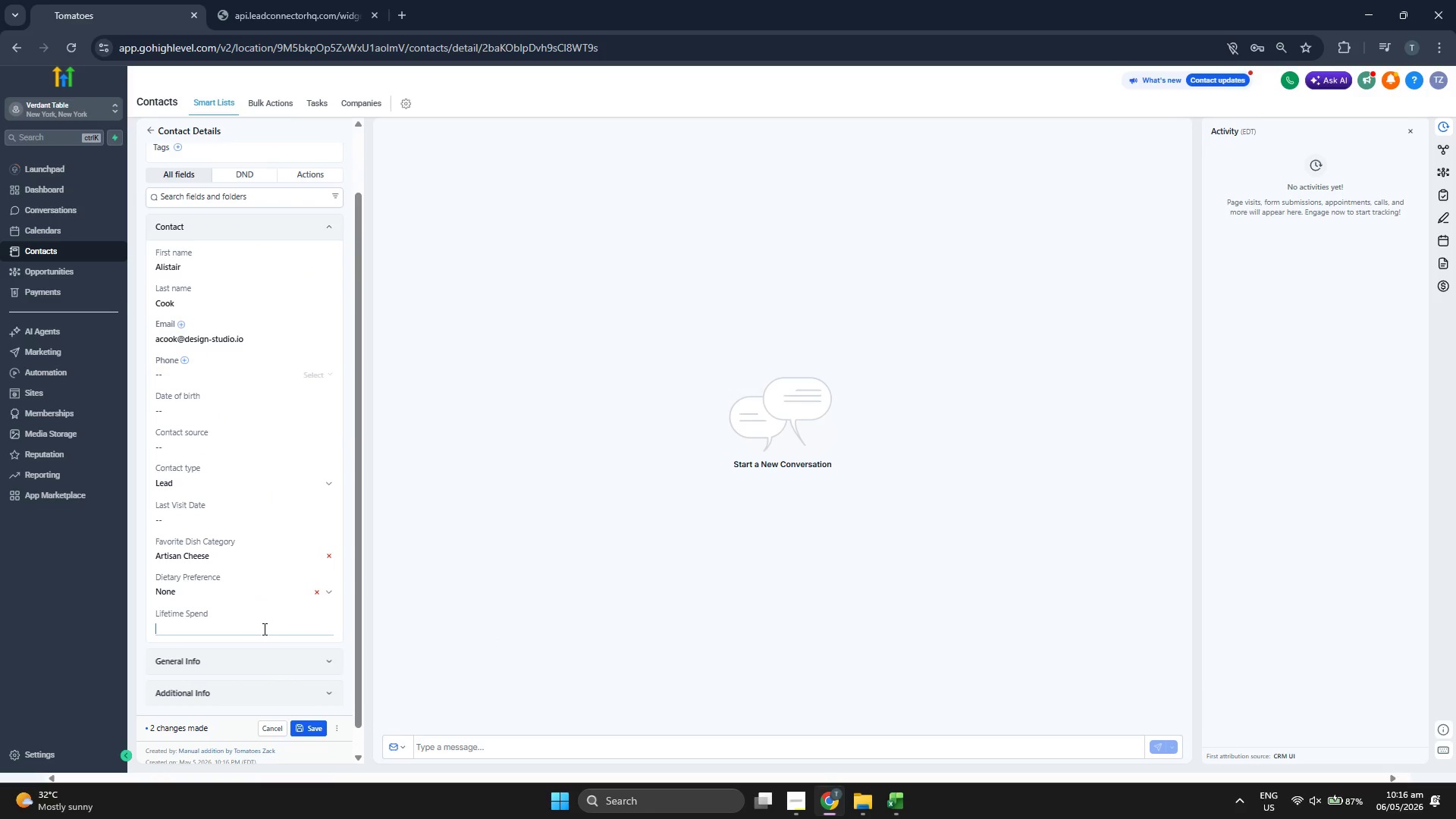 
type(980.25)
 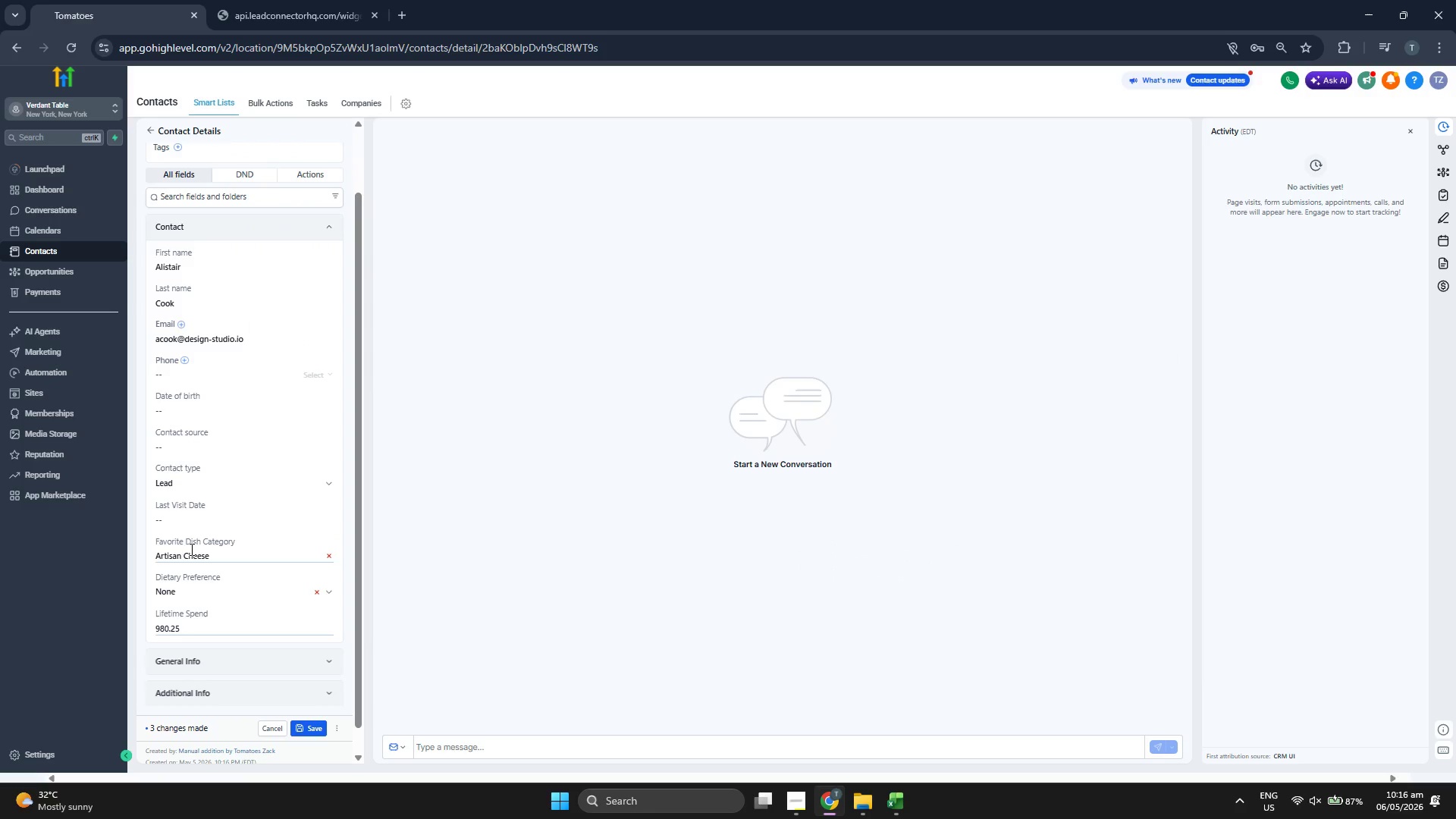 
wait(6.89)
 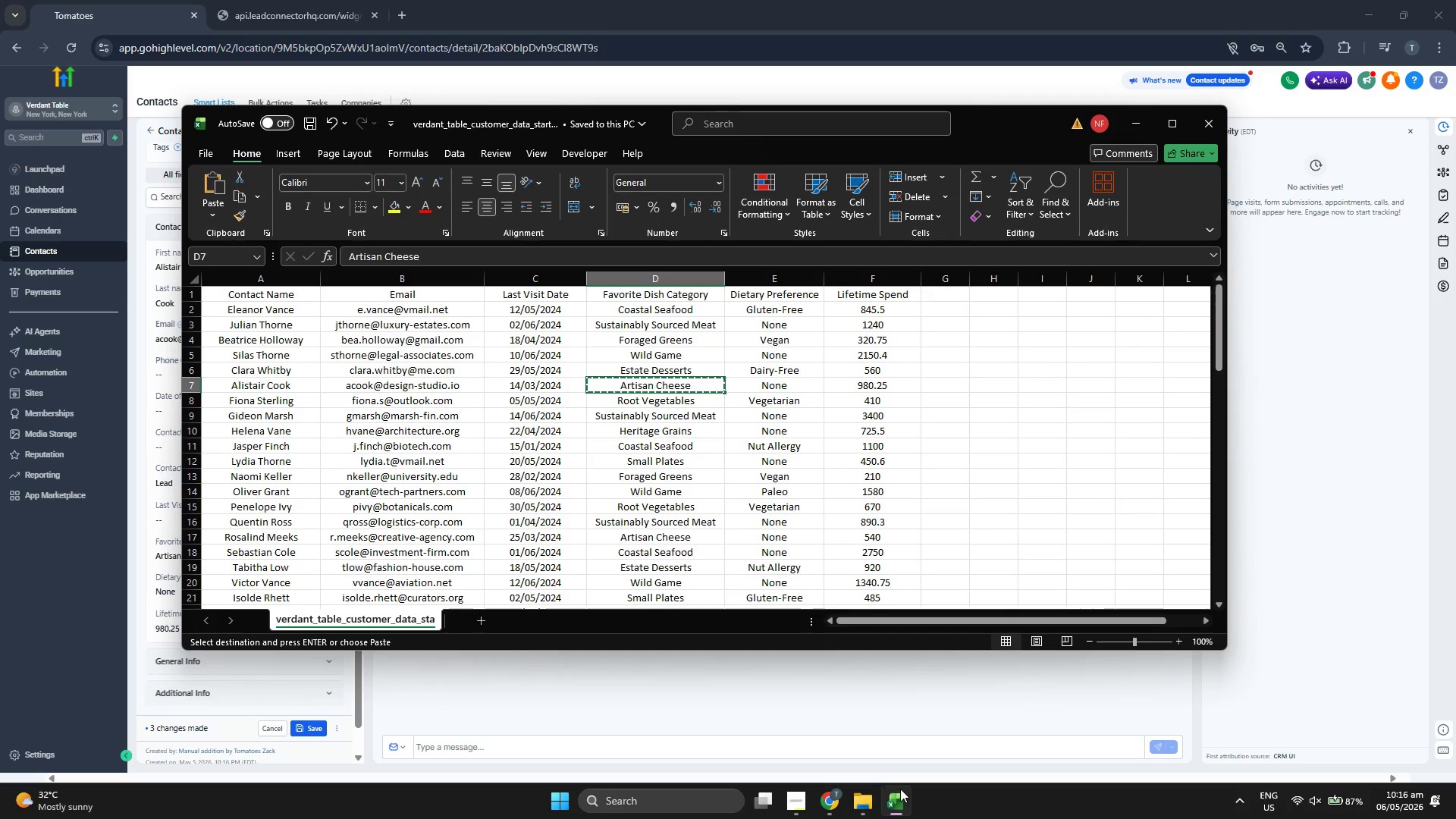 
scroll: coordinate [252, 579], scroll_direction: up, amount: 1.0
 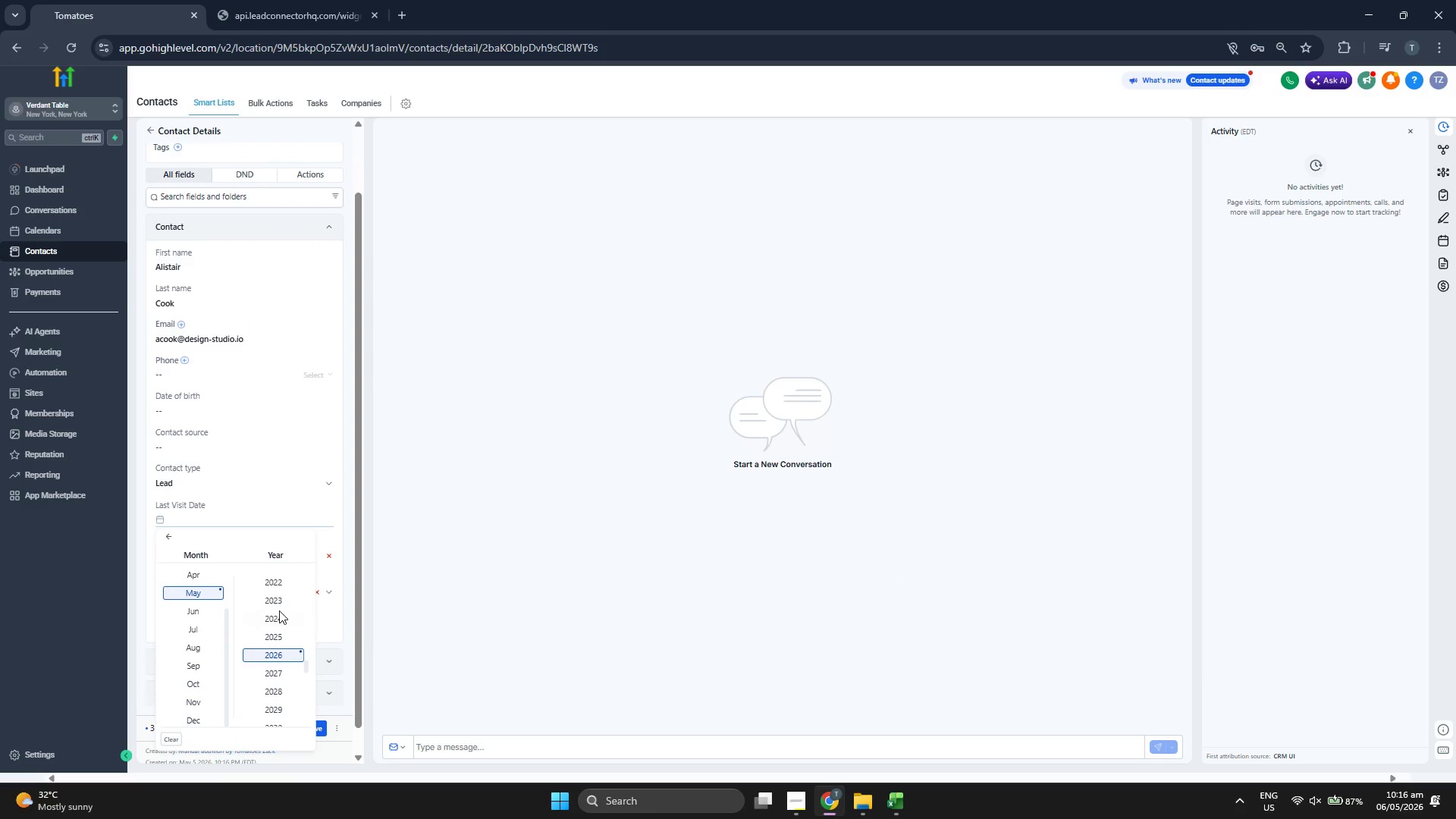 
left_click([280, 620])
 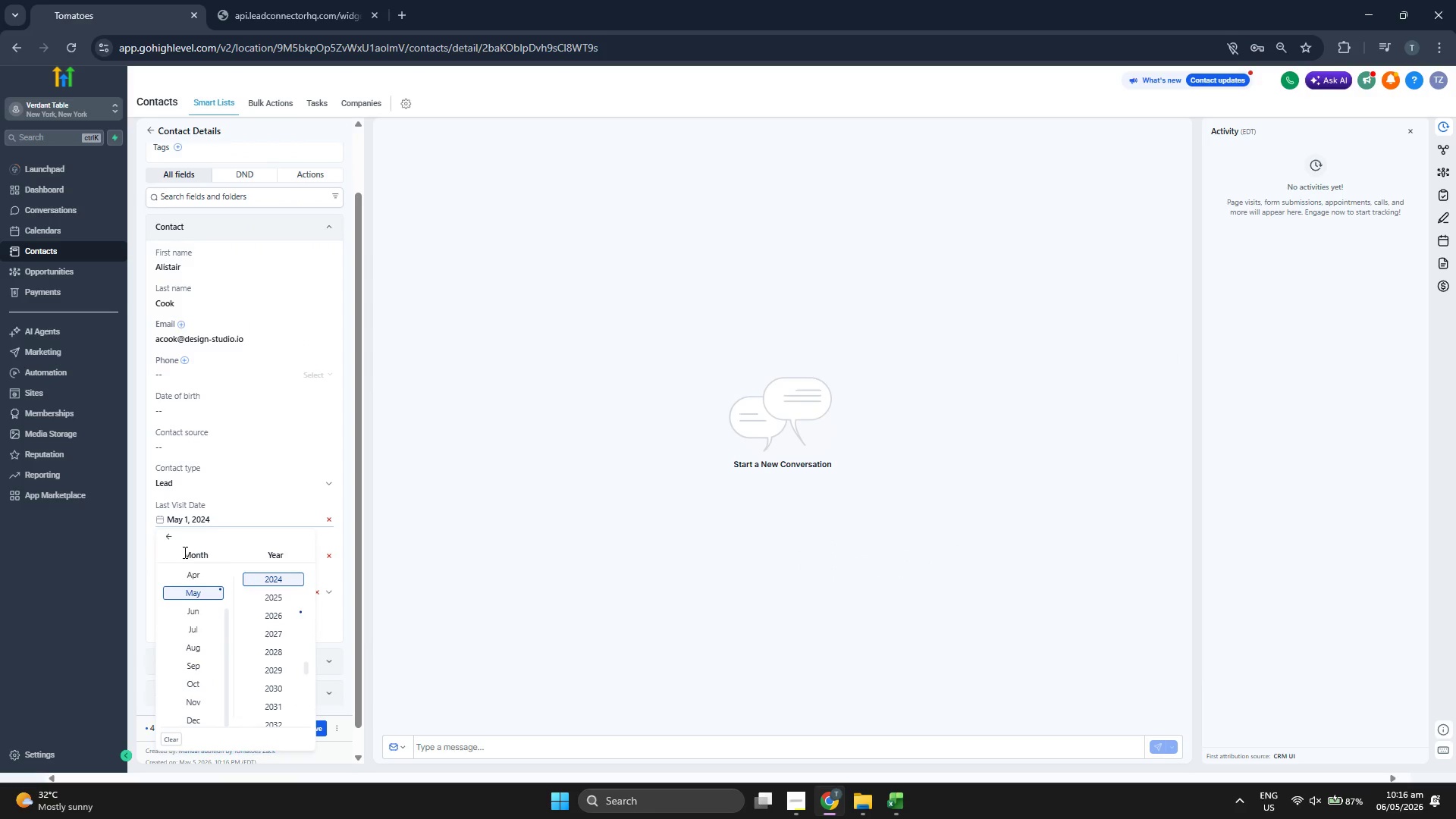 
scroll: coordinate [191, 590], scroll_direction: up, amount: 1.0
 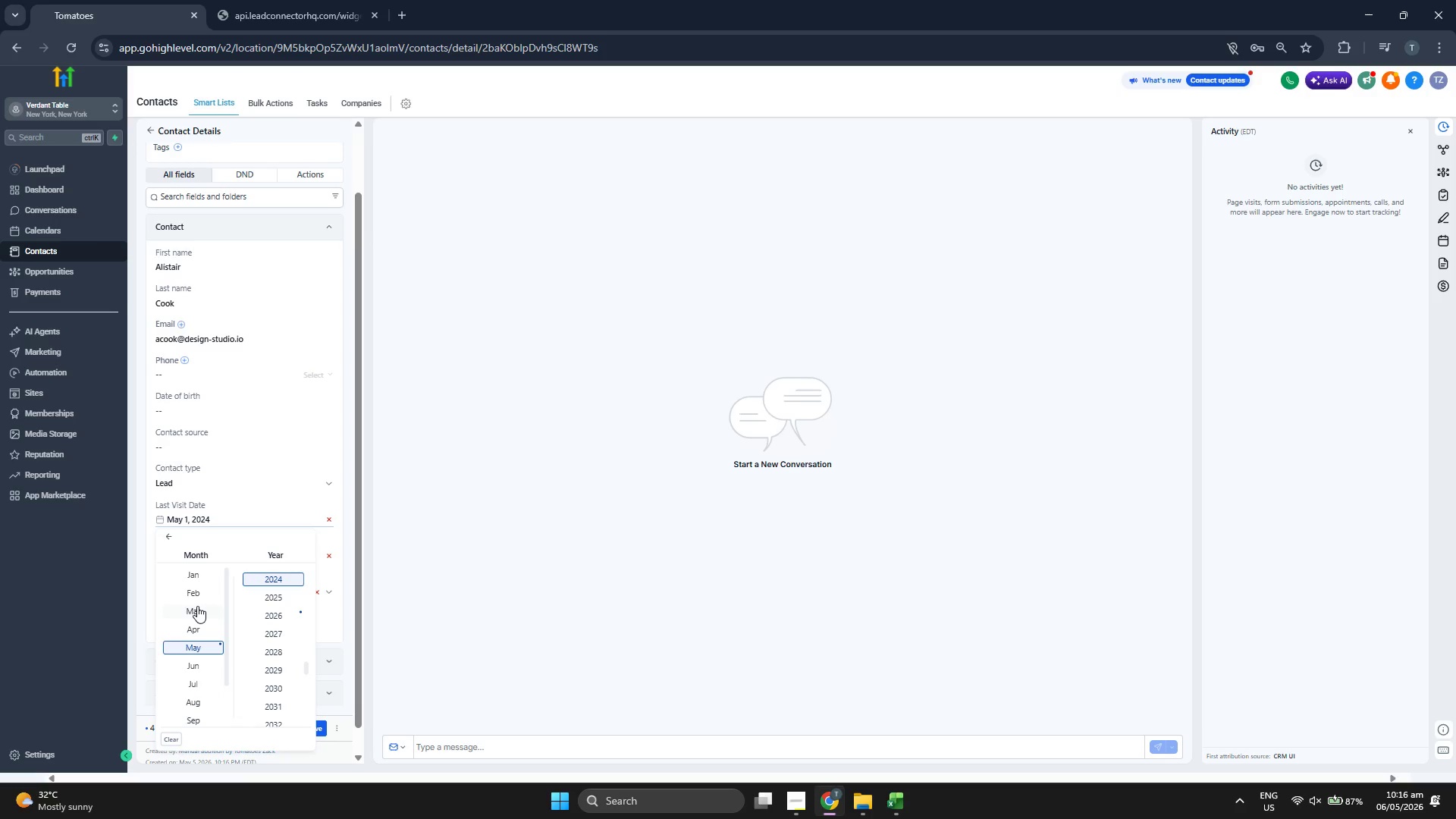 
left_click([196, 606])
 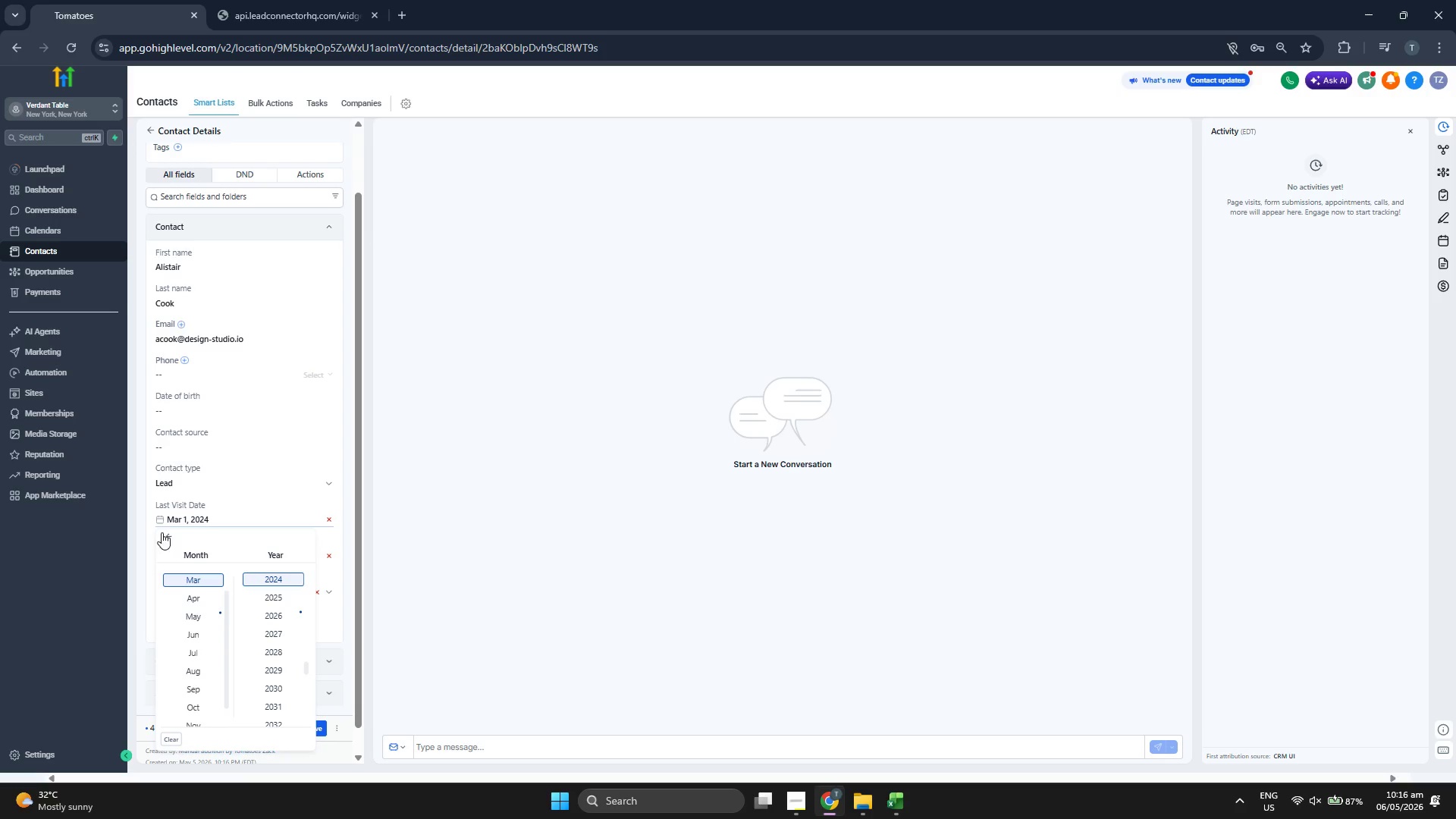 
left_click([171, 543])
 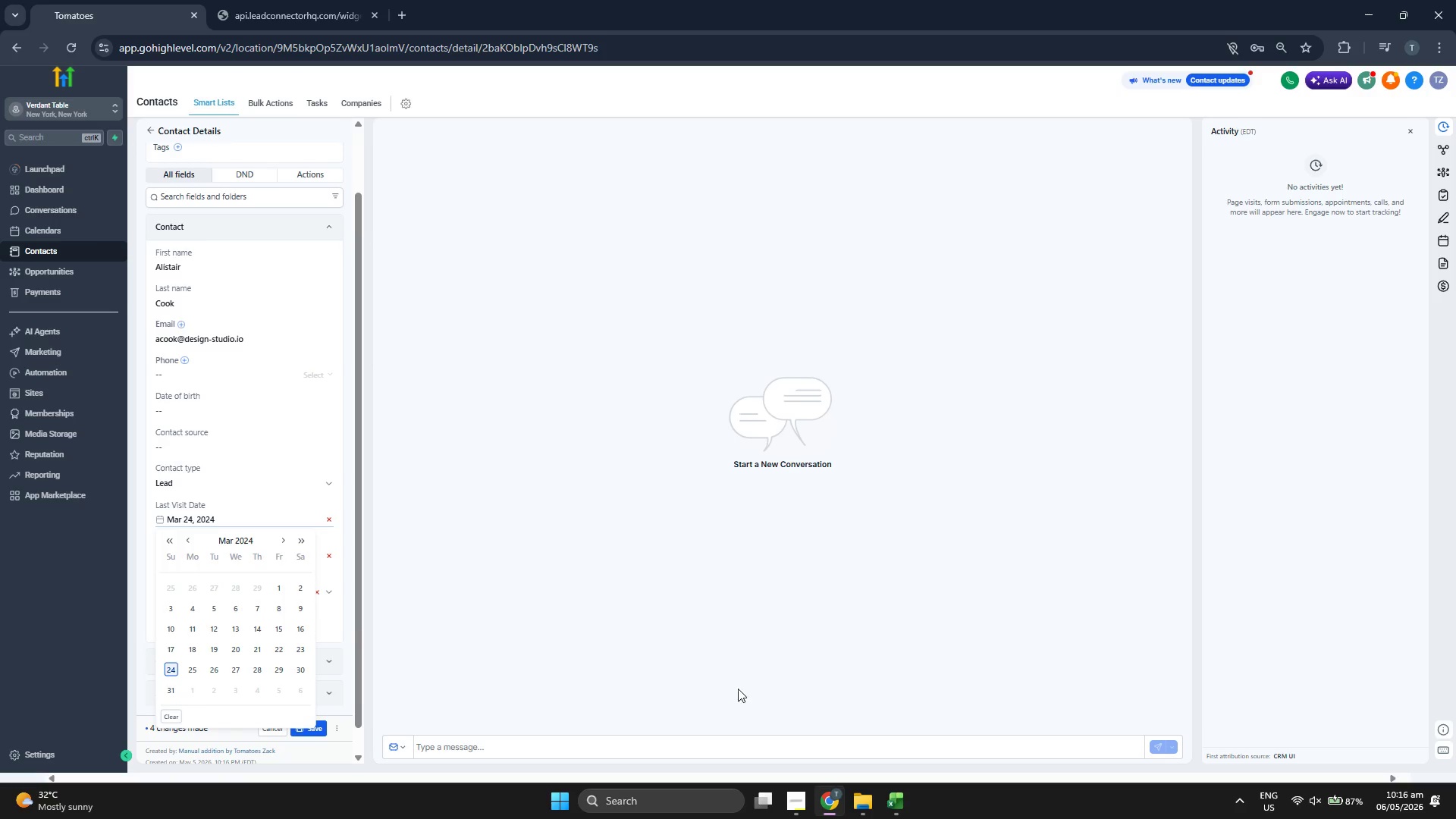 
left_click([890, 781])
 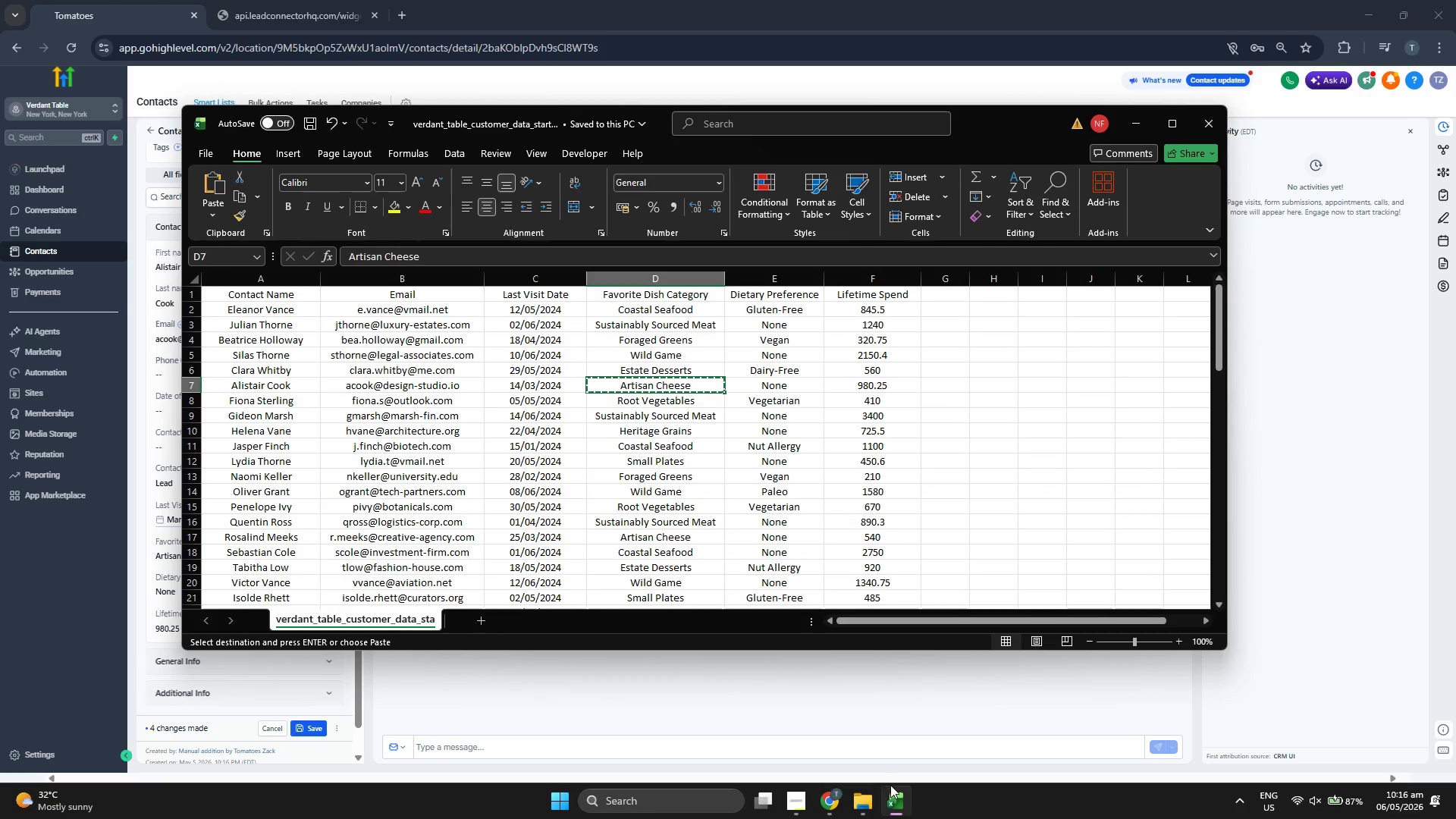 
left_click([890, 785])
 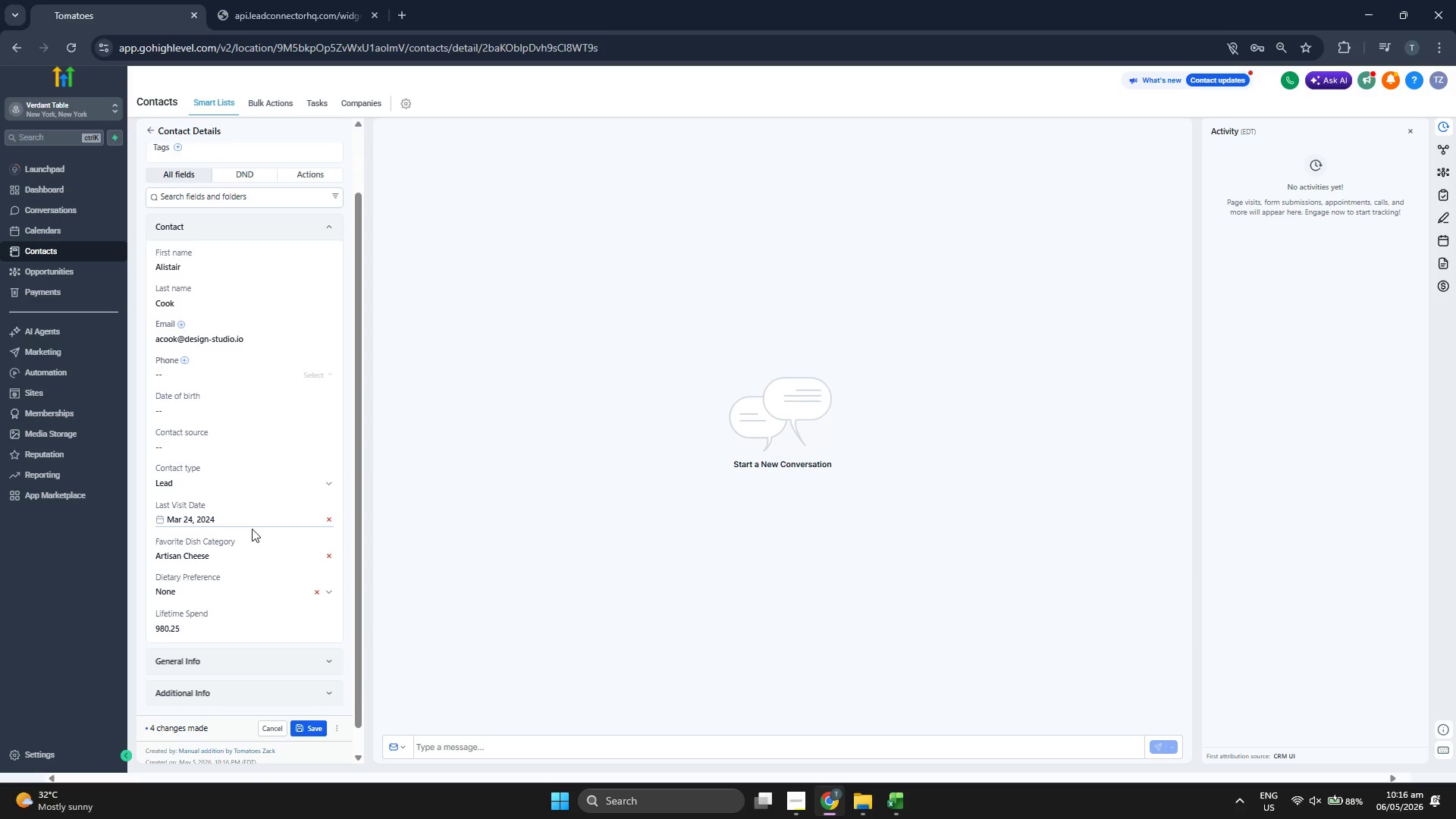 
left_click([262, 518])
 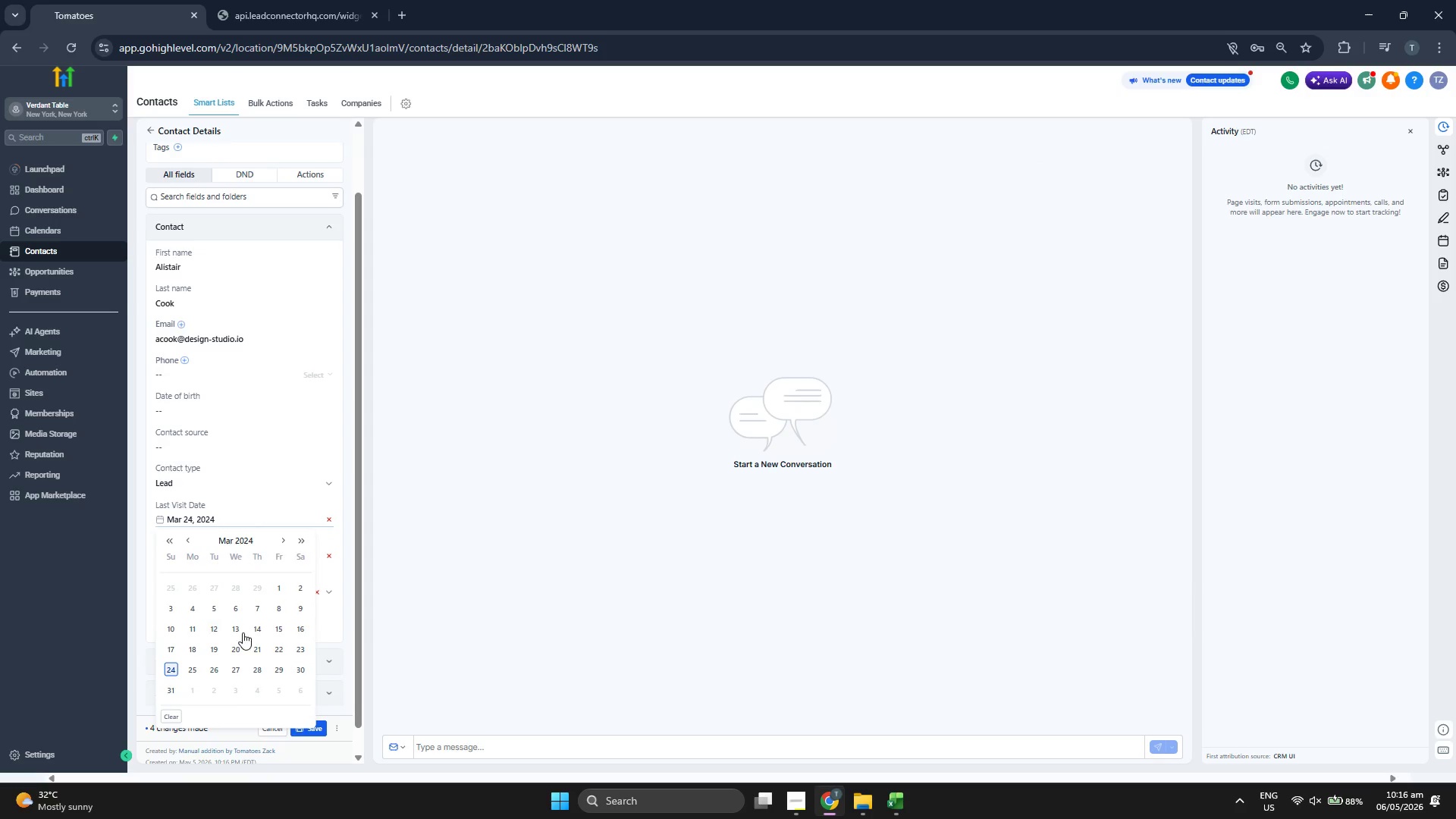 
left_click([259, 632])
 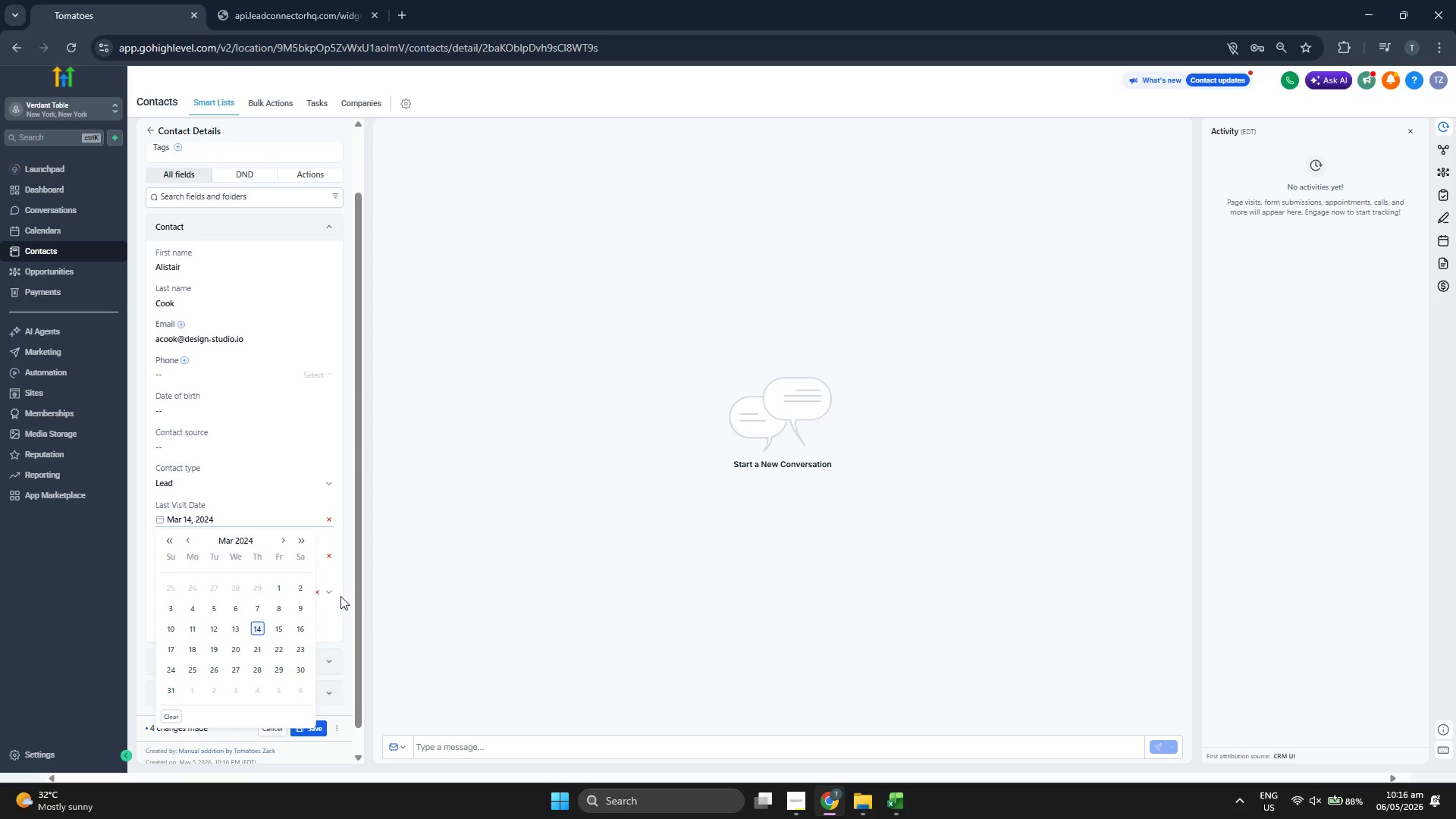 
left_click([342, 595])
 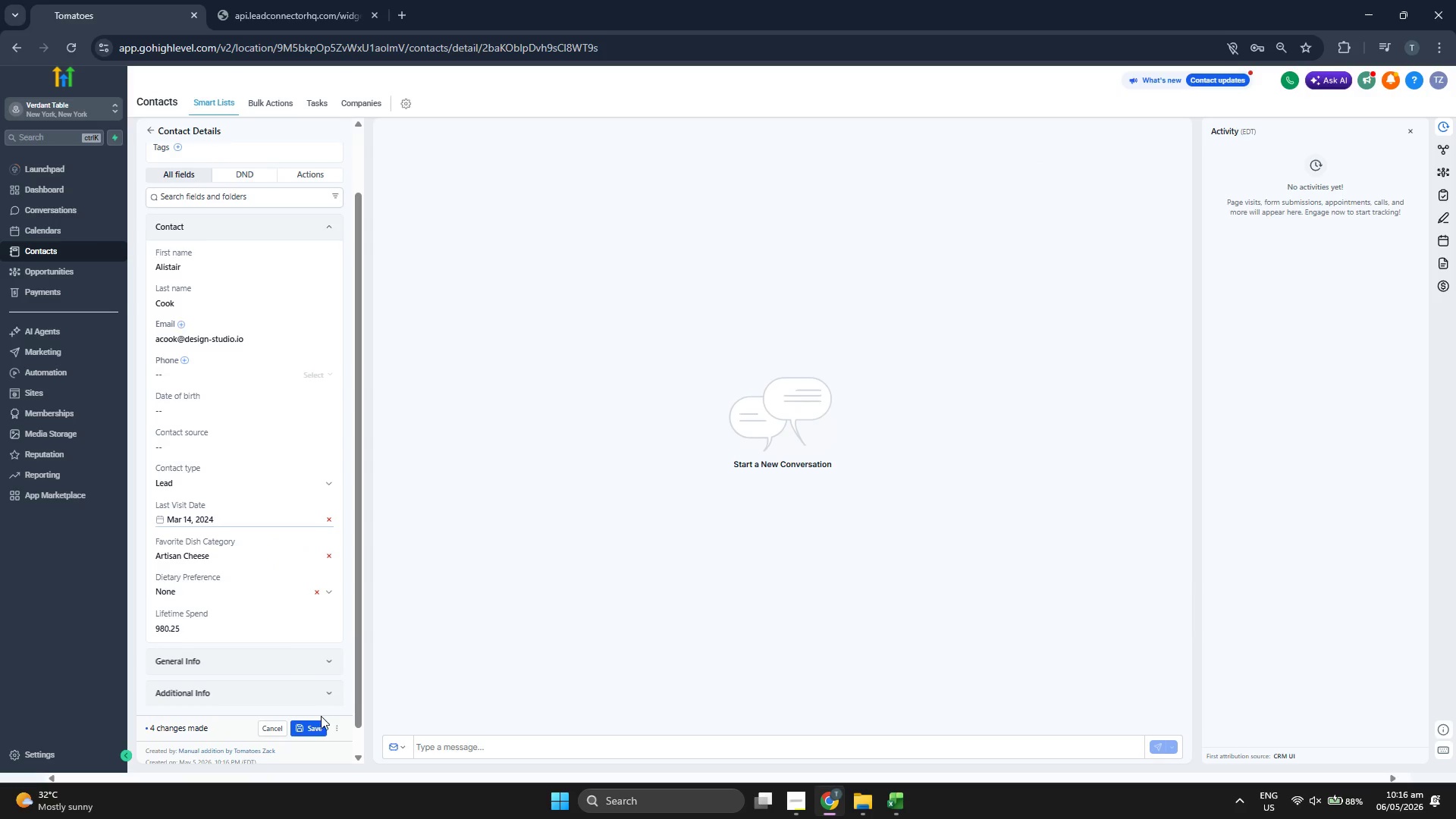 
left_click([320, 724])
 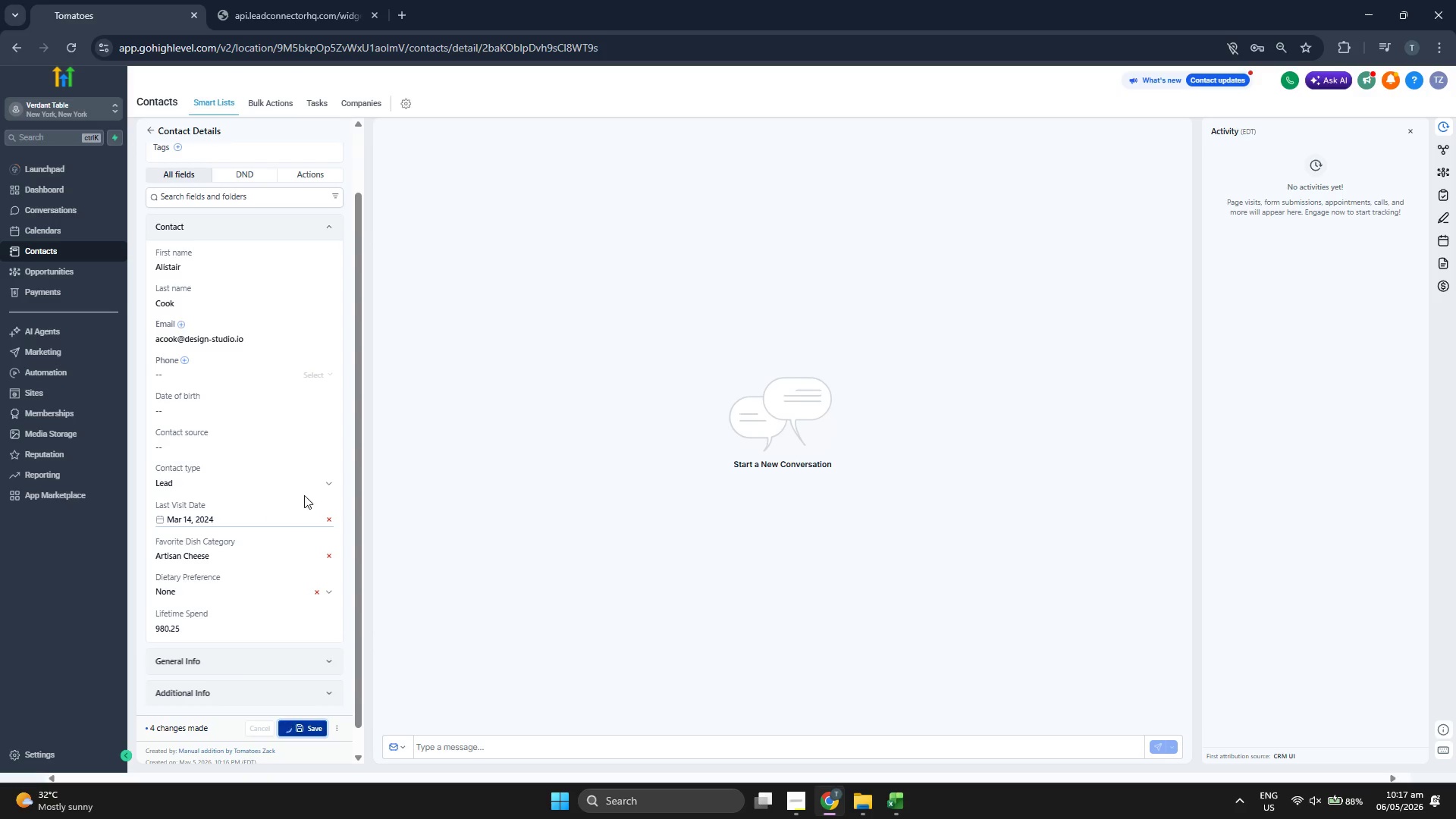 
scroll: coordinate [305, 494], scroll_direction: up, amount: 1.0
 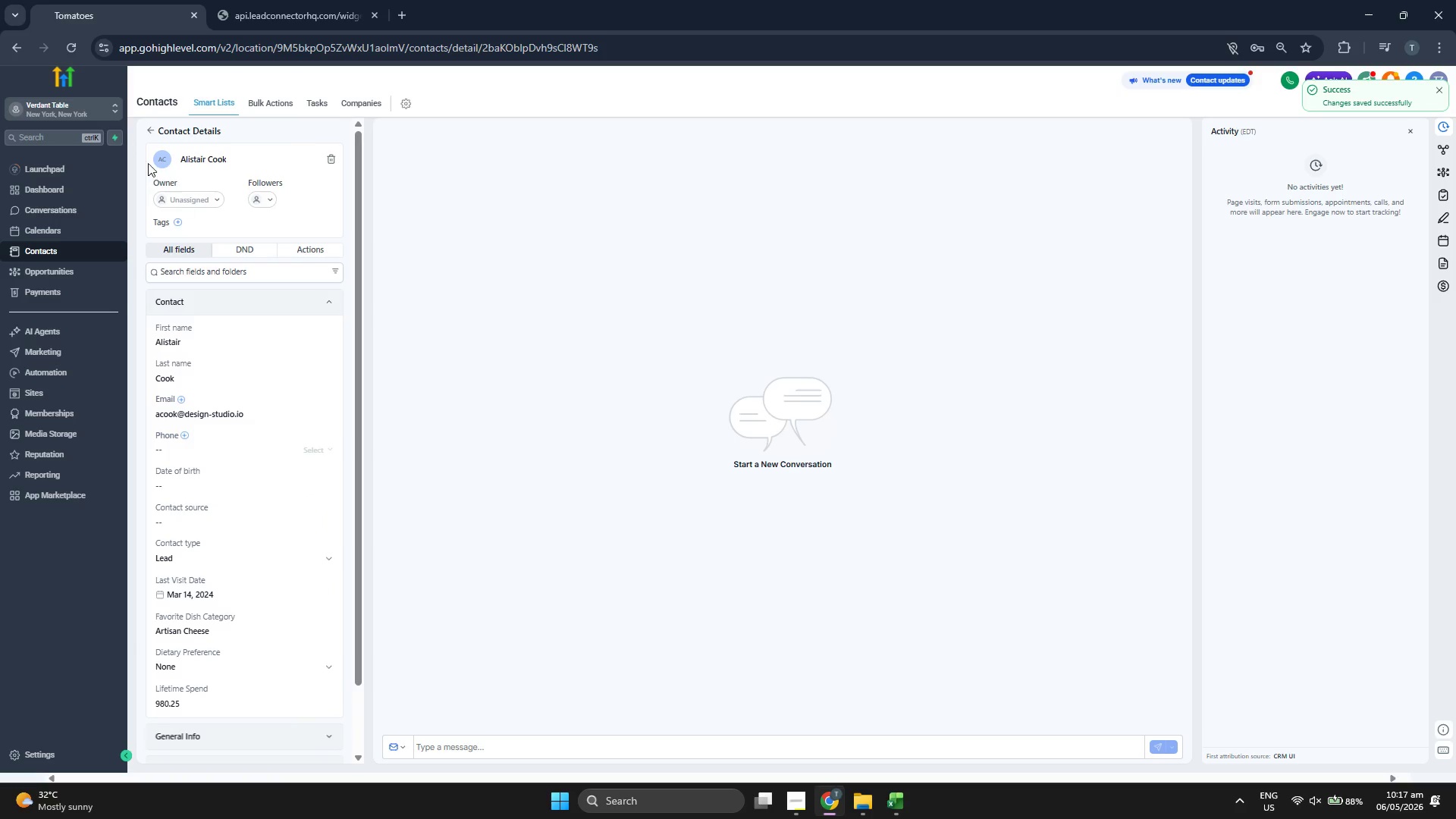 
left_click([148, 126])
 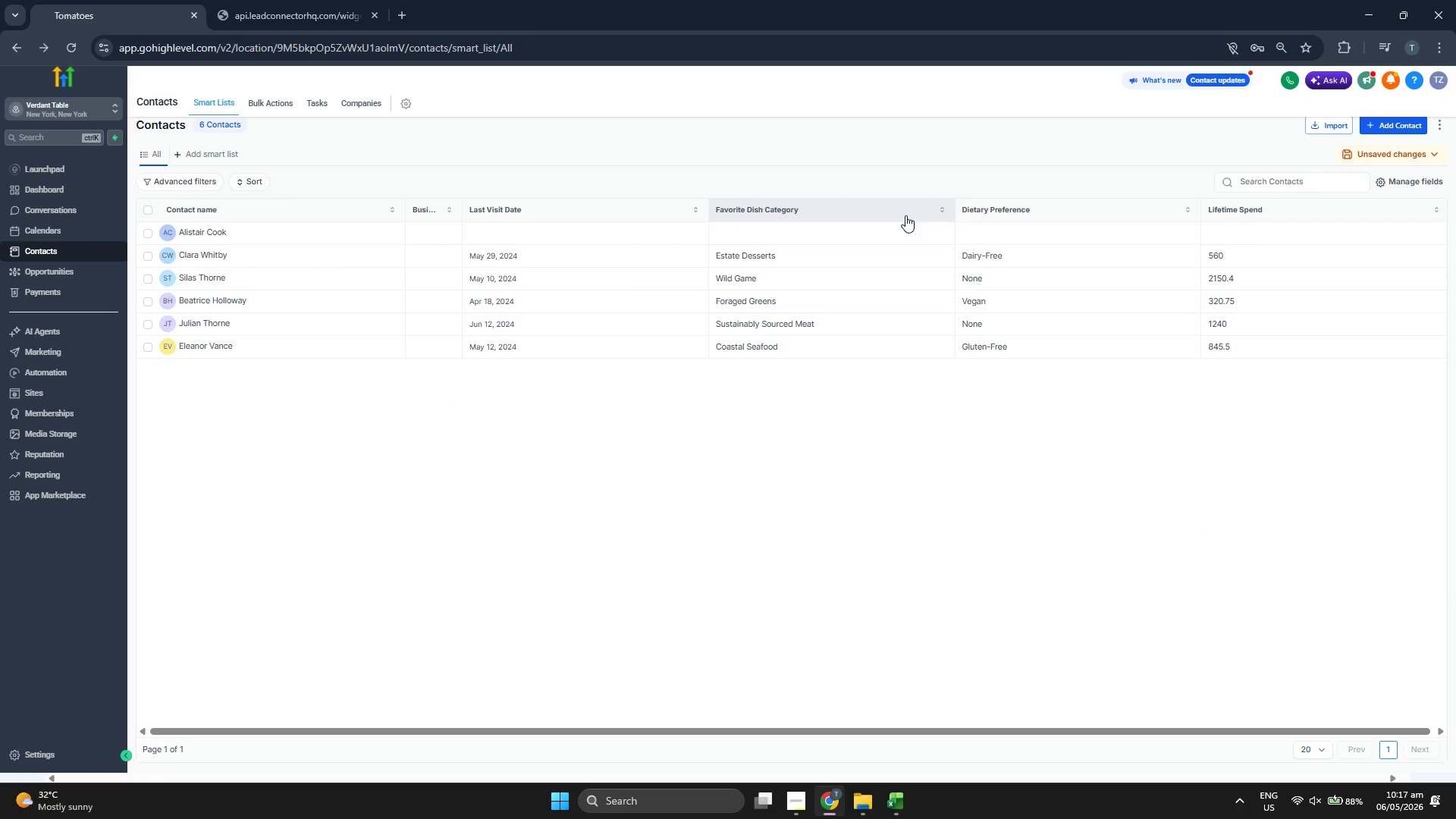 
wait(5.47)
 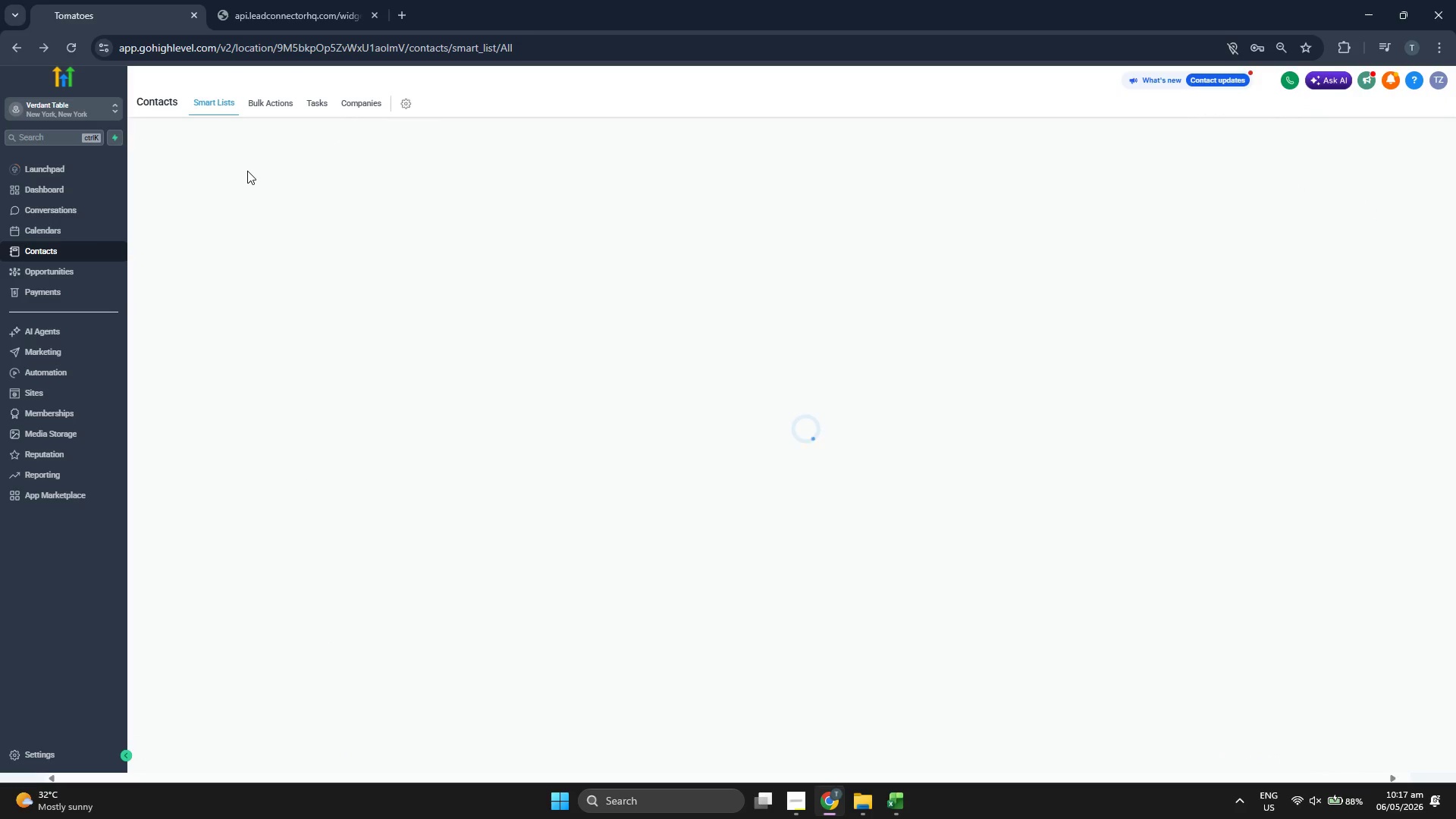 
left_click([1391, 125])
 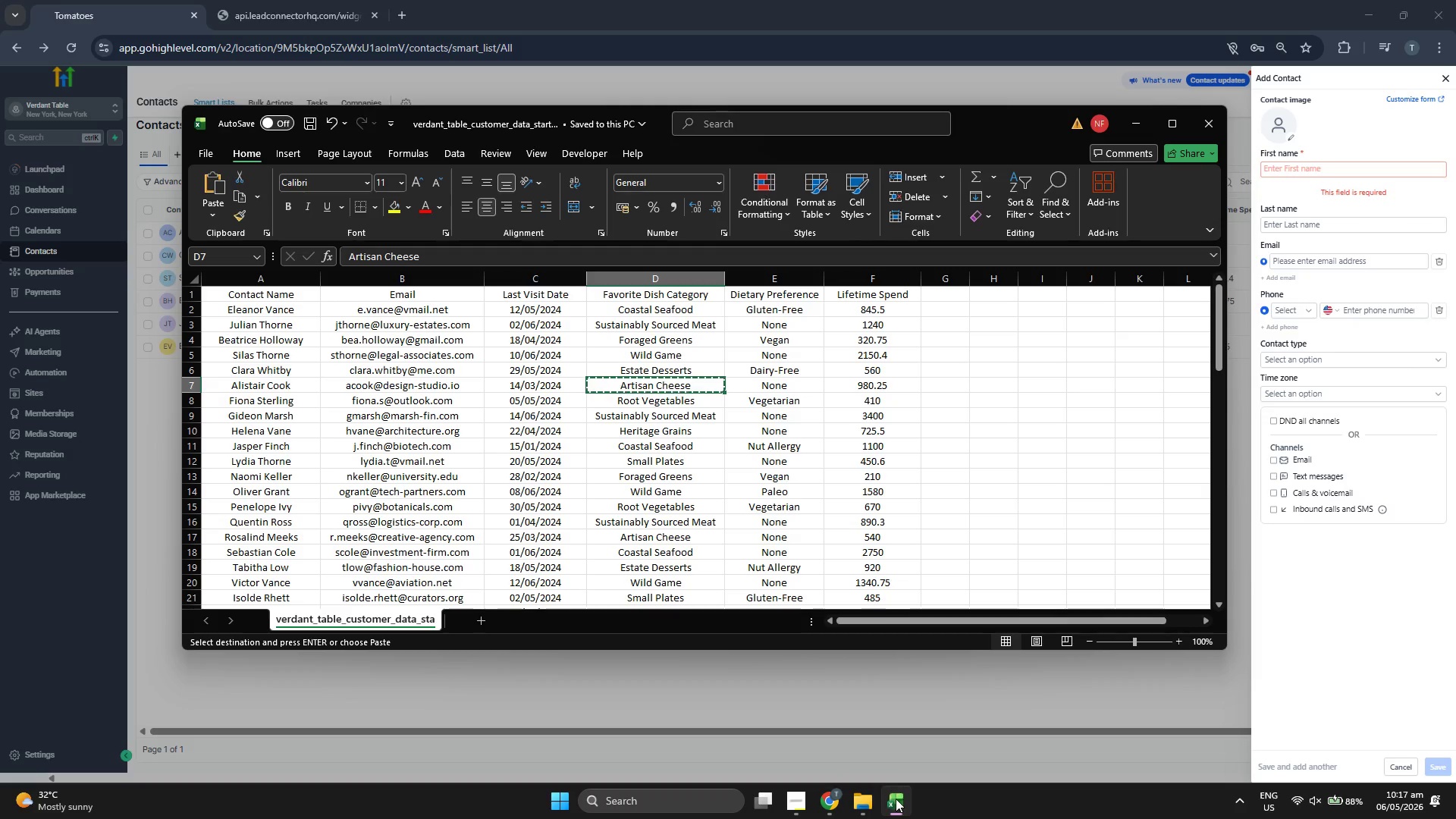 
key(ArrowDown)
 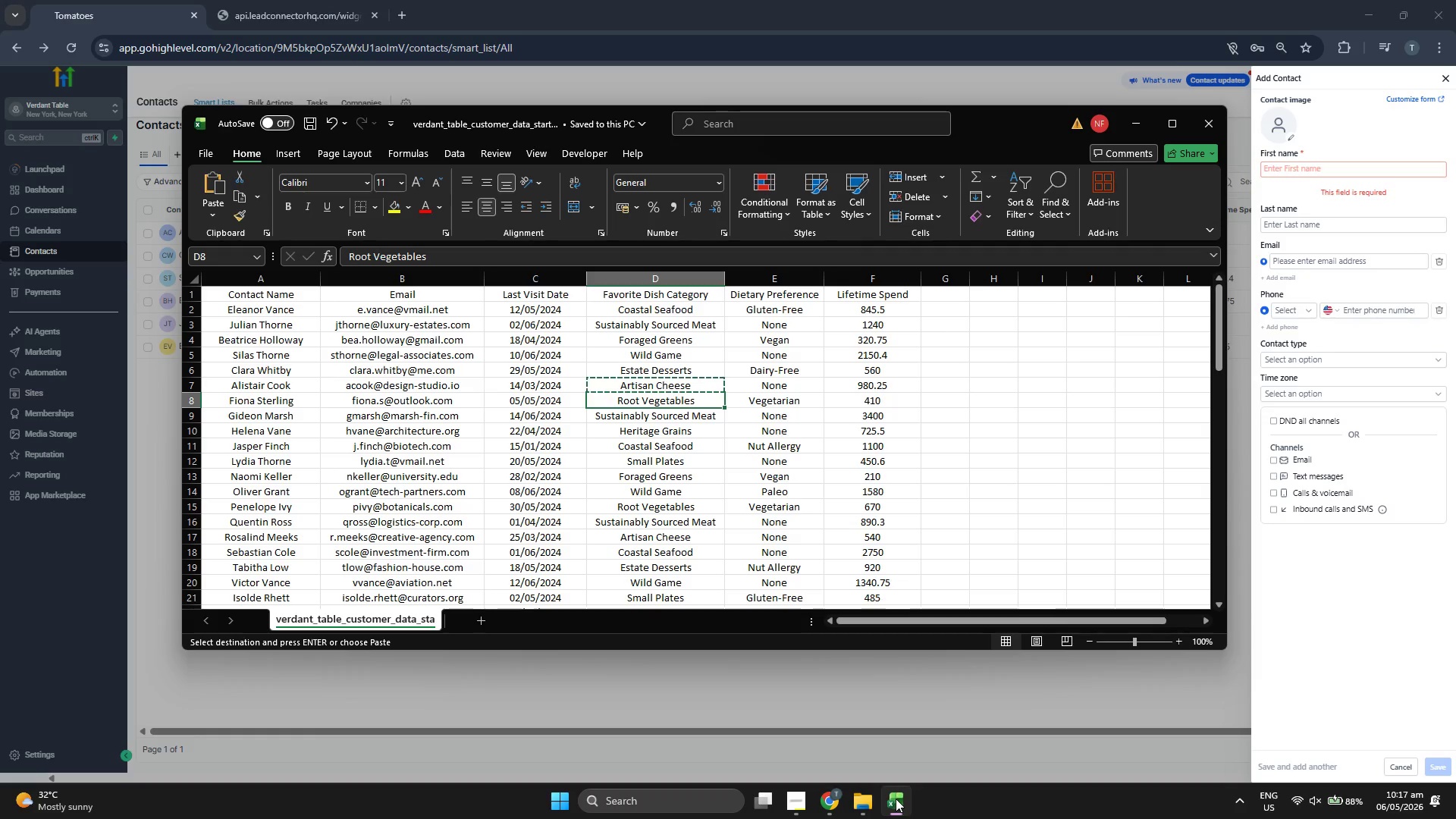 
key(ArrowLeft)
 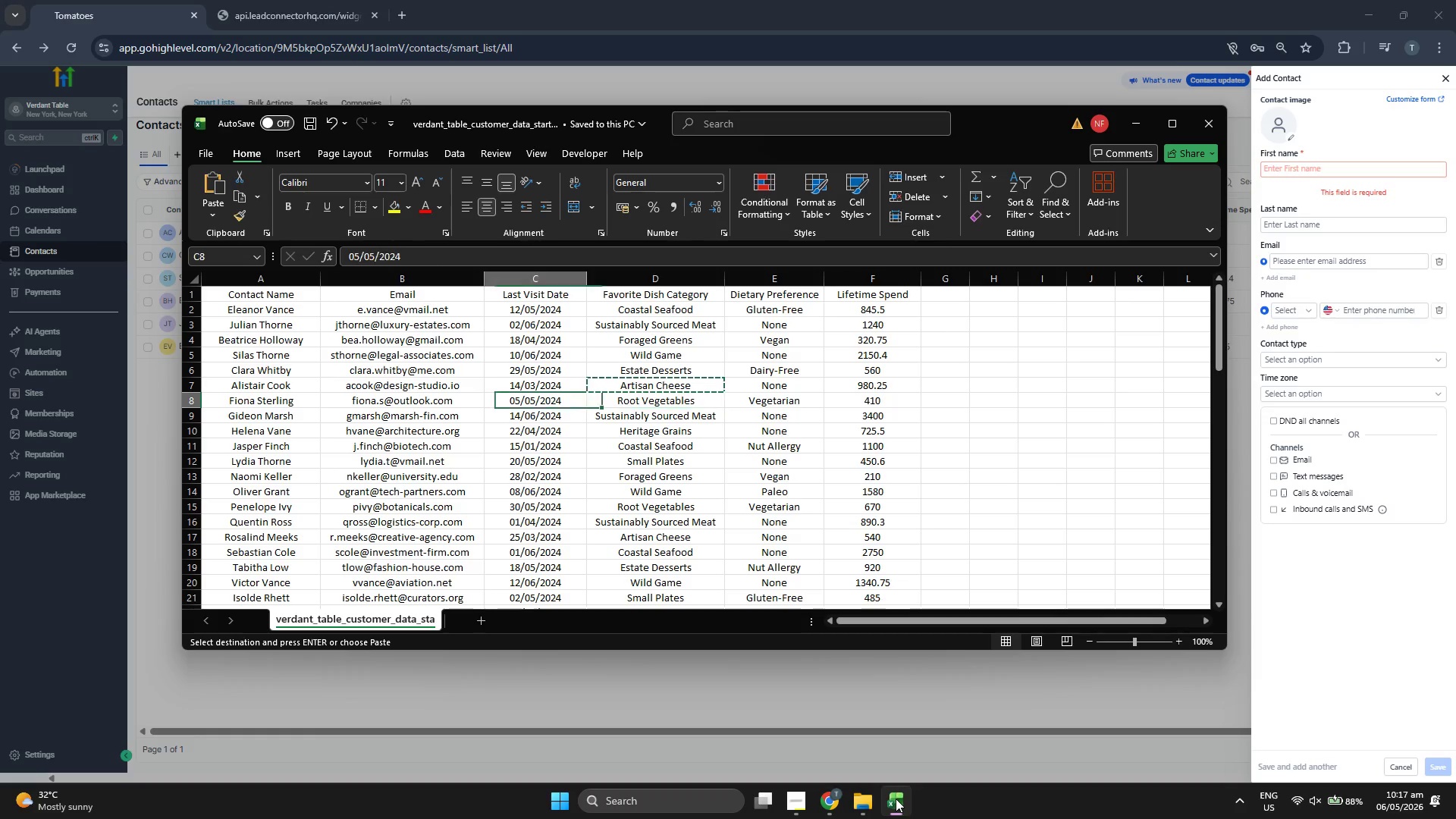 
key(ArrowLeft)
 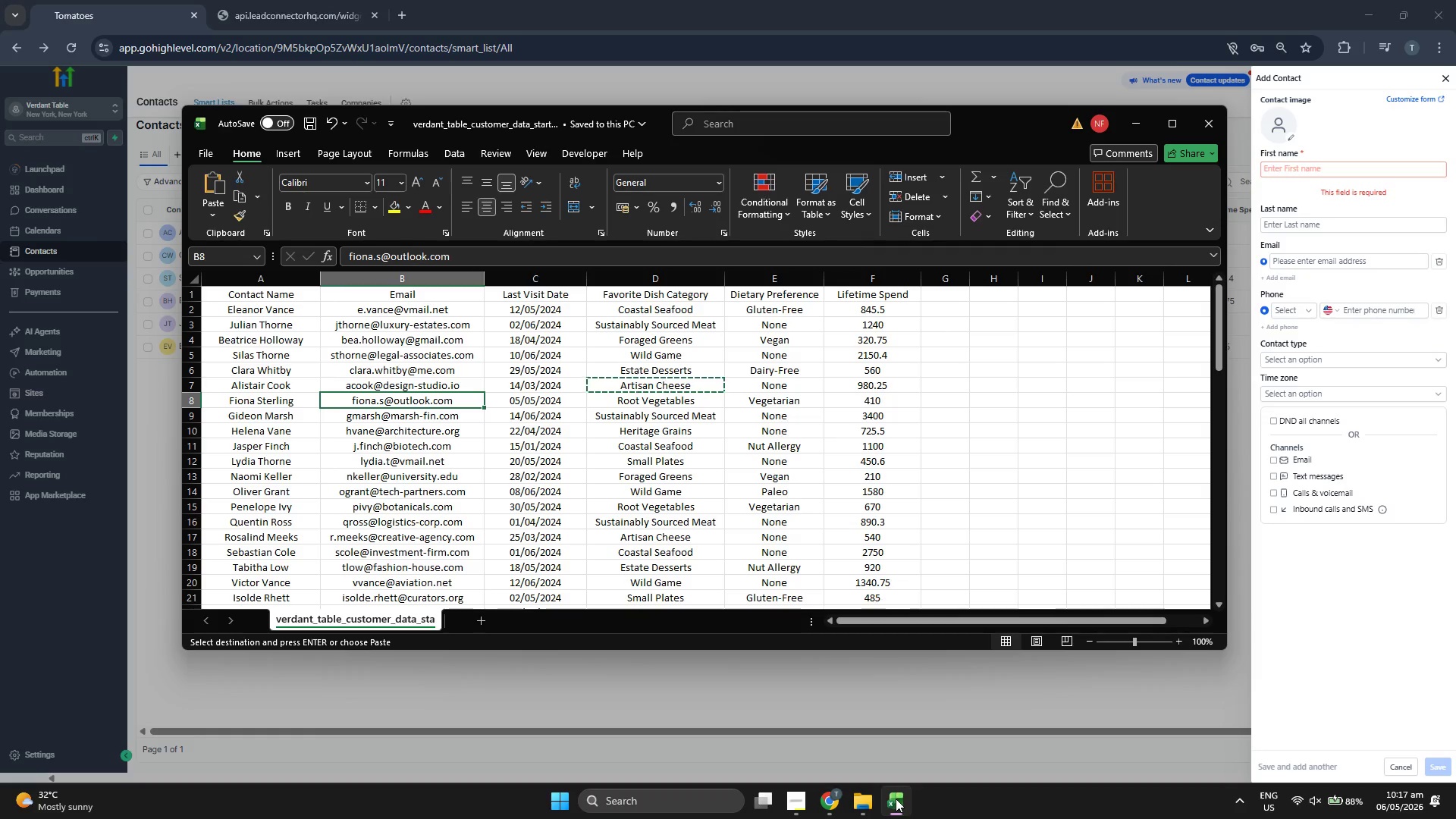 
key(Control+C)
 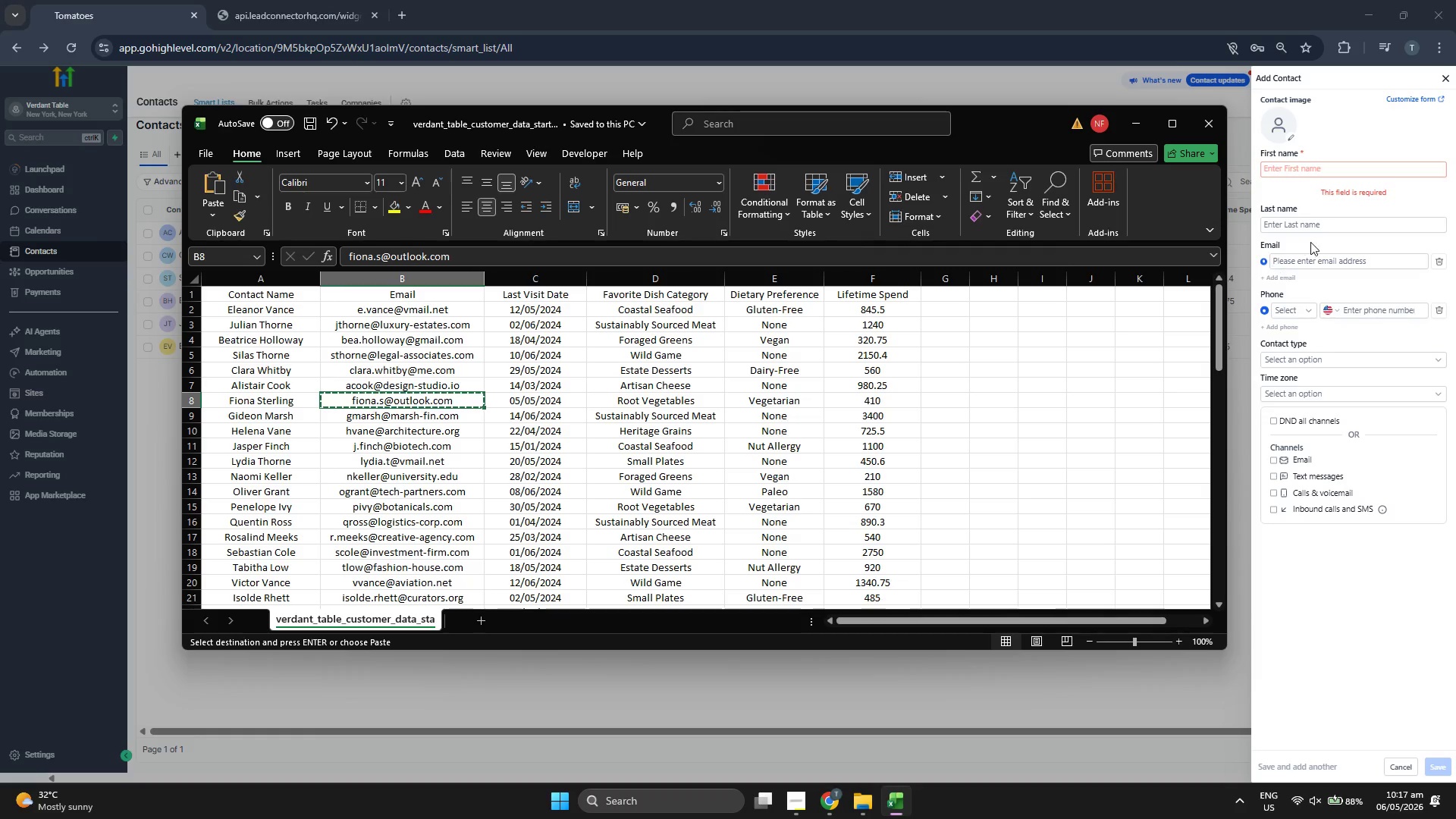 
left_click([1309, 259])
 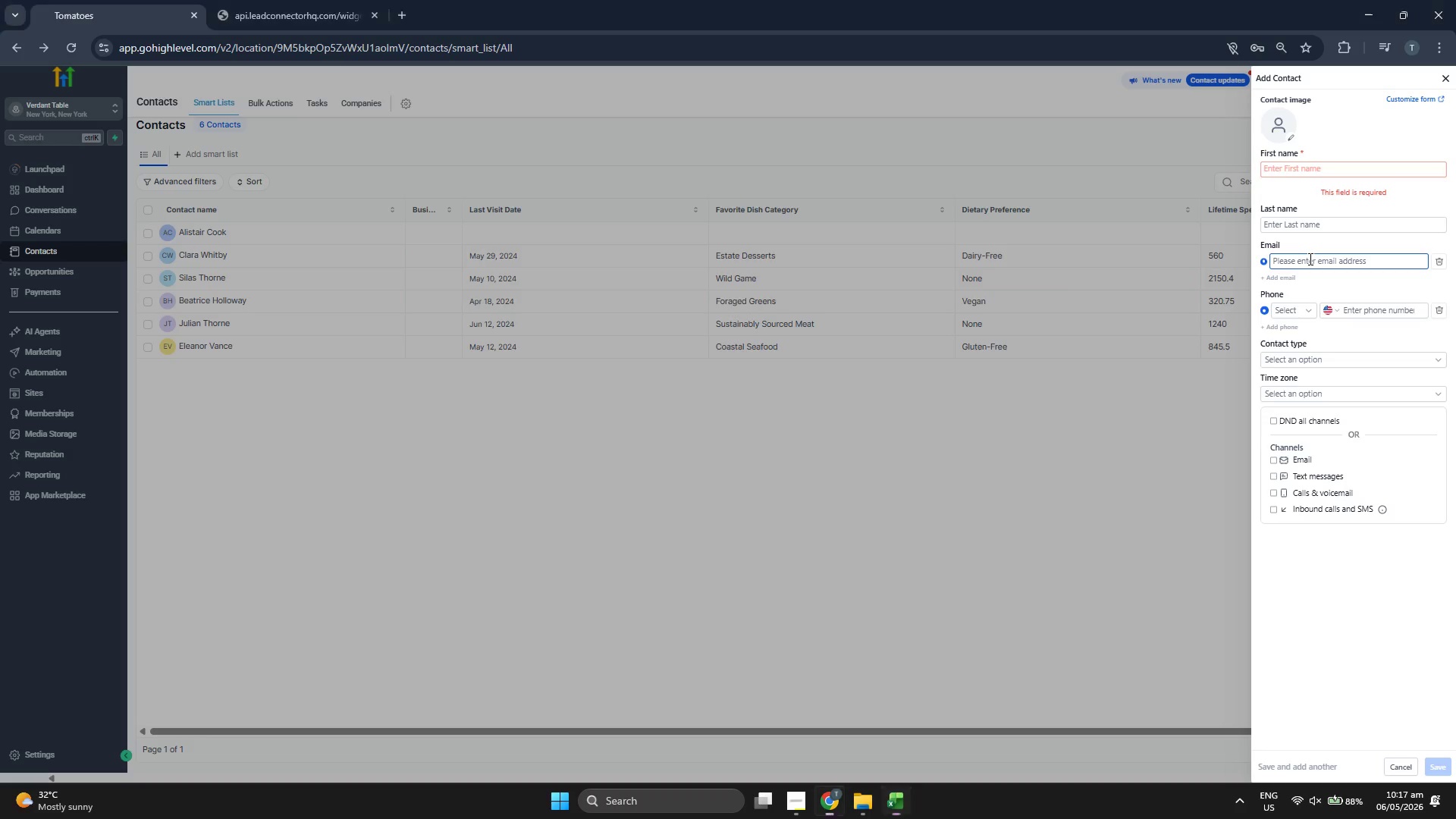 
key(Control+ControlLeft)
 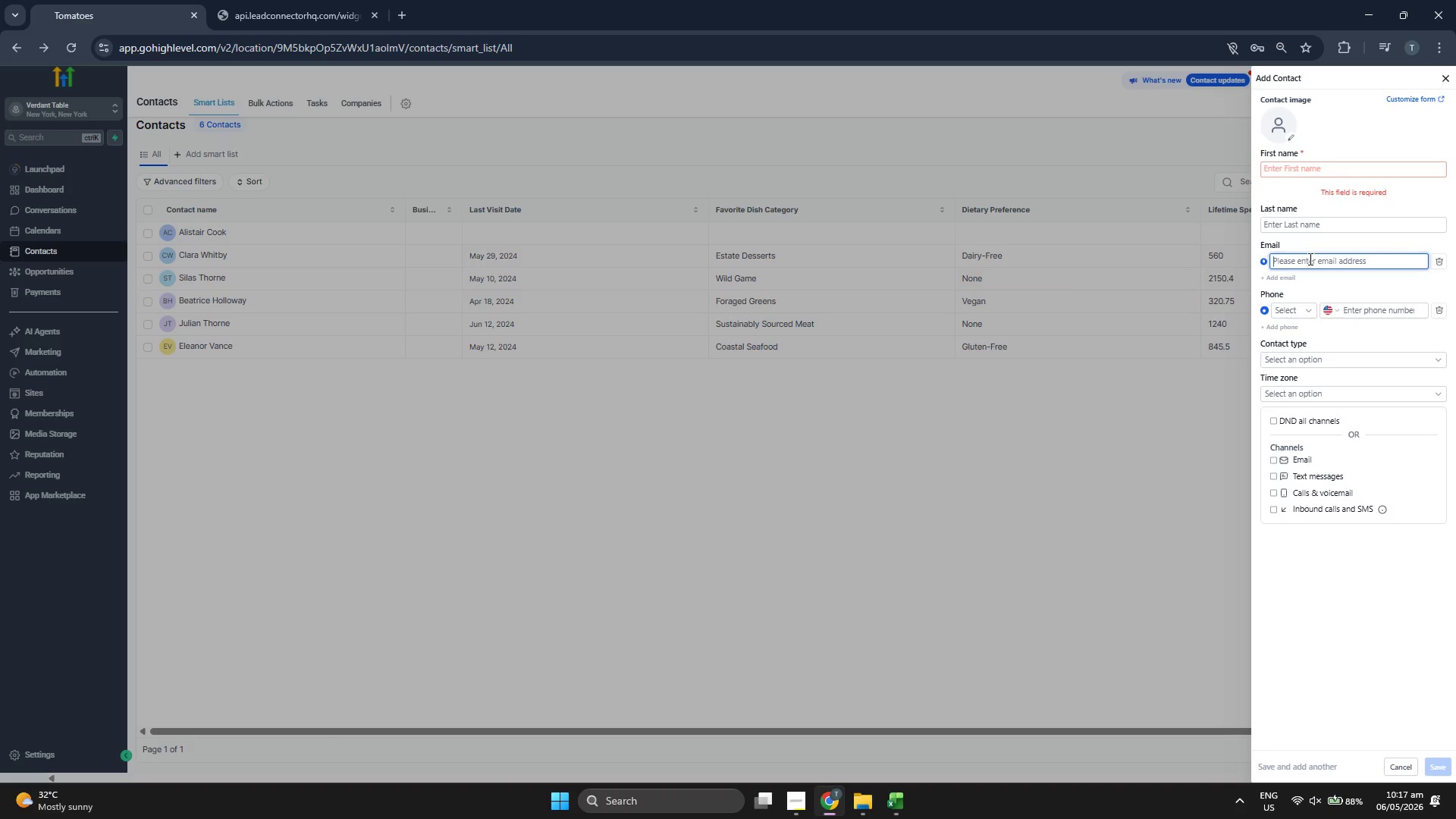 
key(Control+V)
 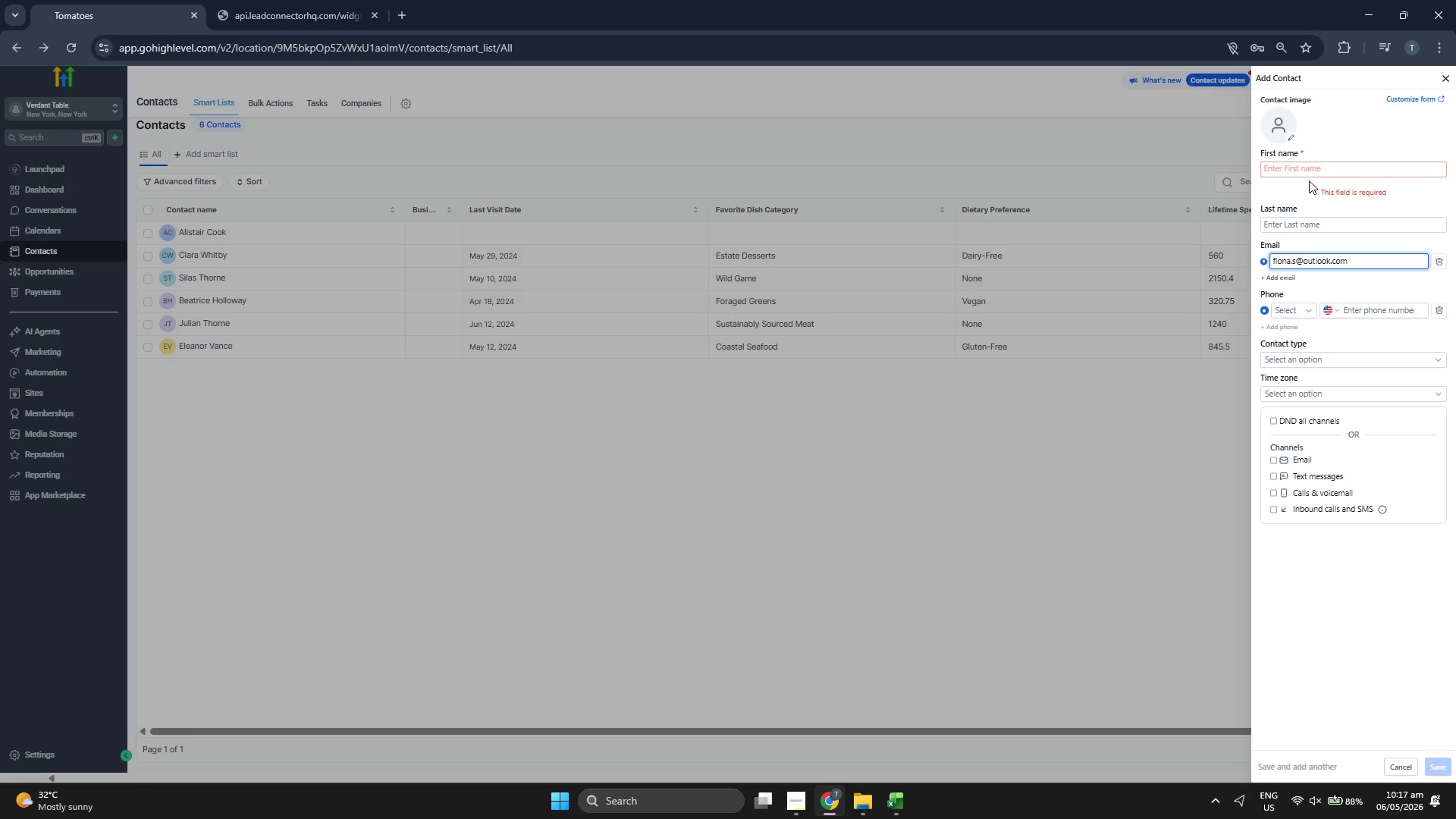 
left_click([1308, 176])
 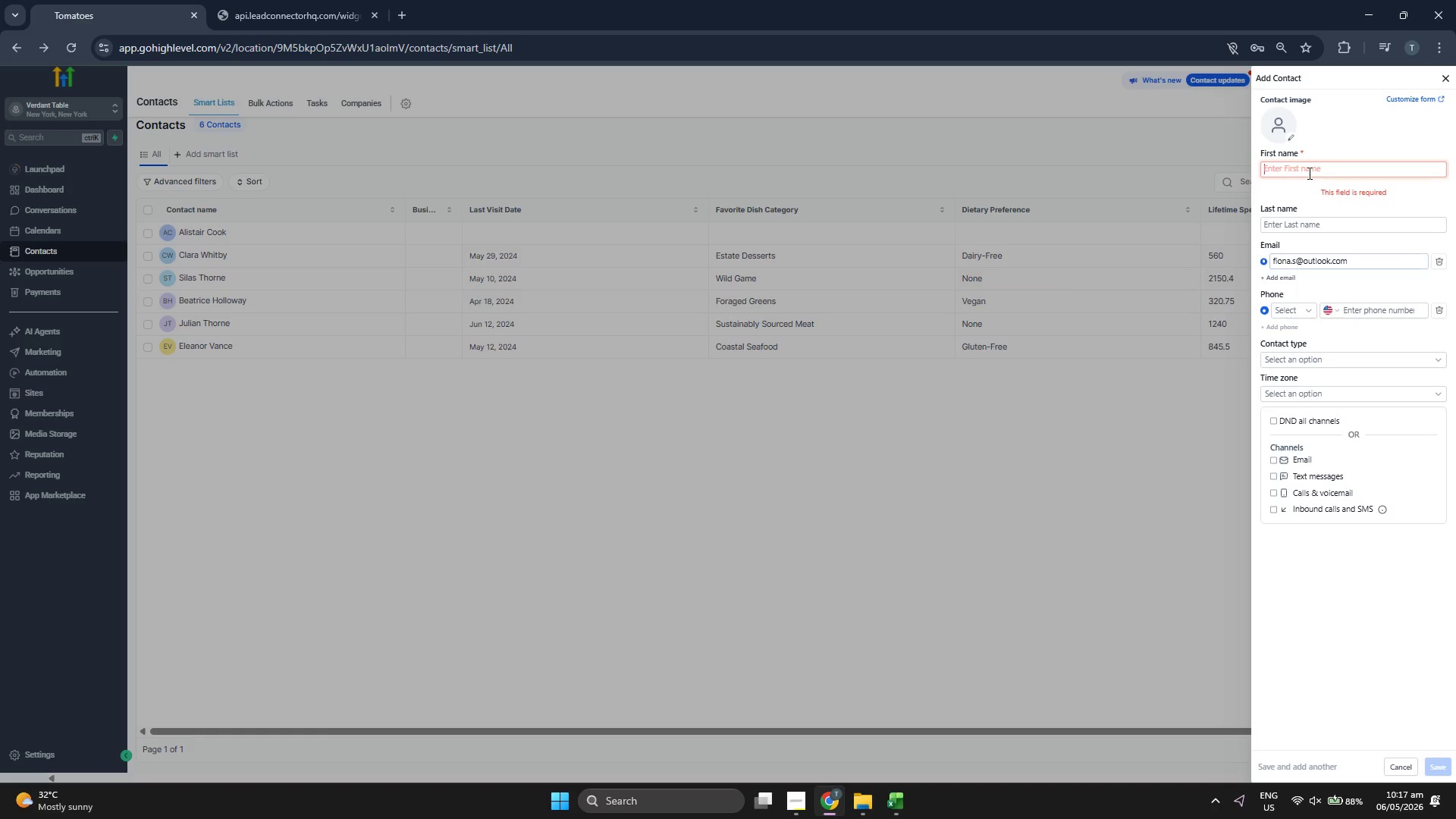 
type(Fiona)
key(Tab)
type(Sterling)
 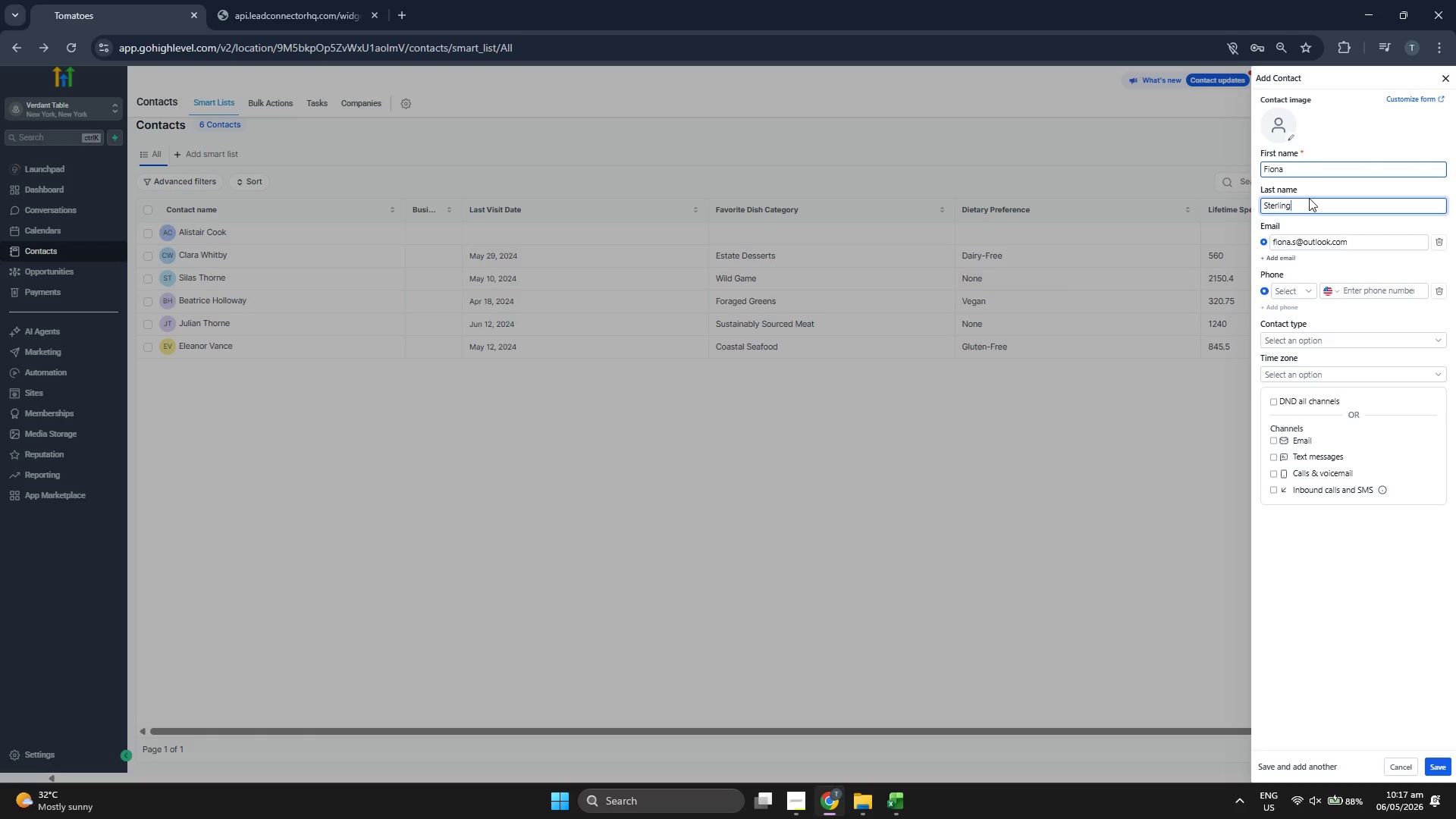 
left_click_drag(start_coordinate=[1371, 651], to_coordinate=[1371, 654])
 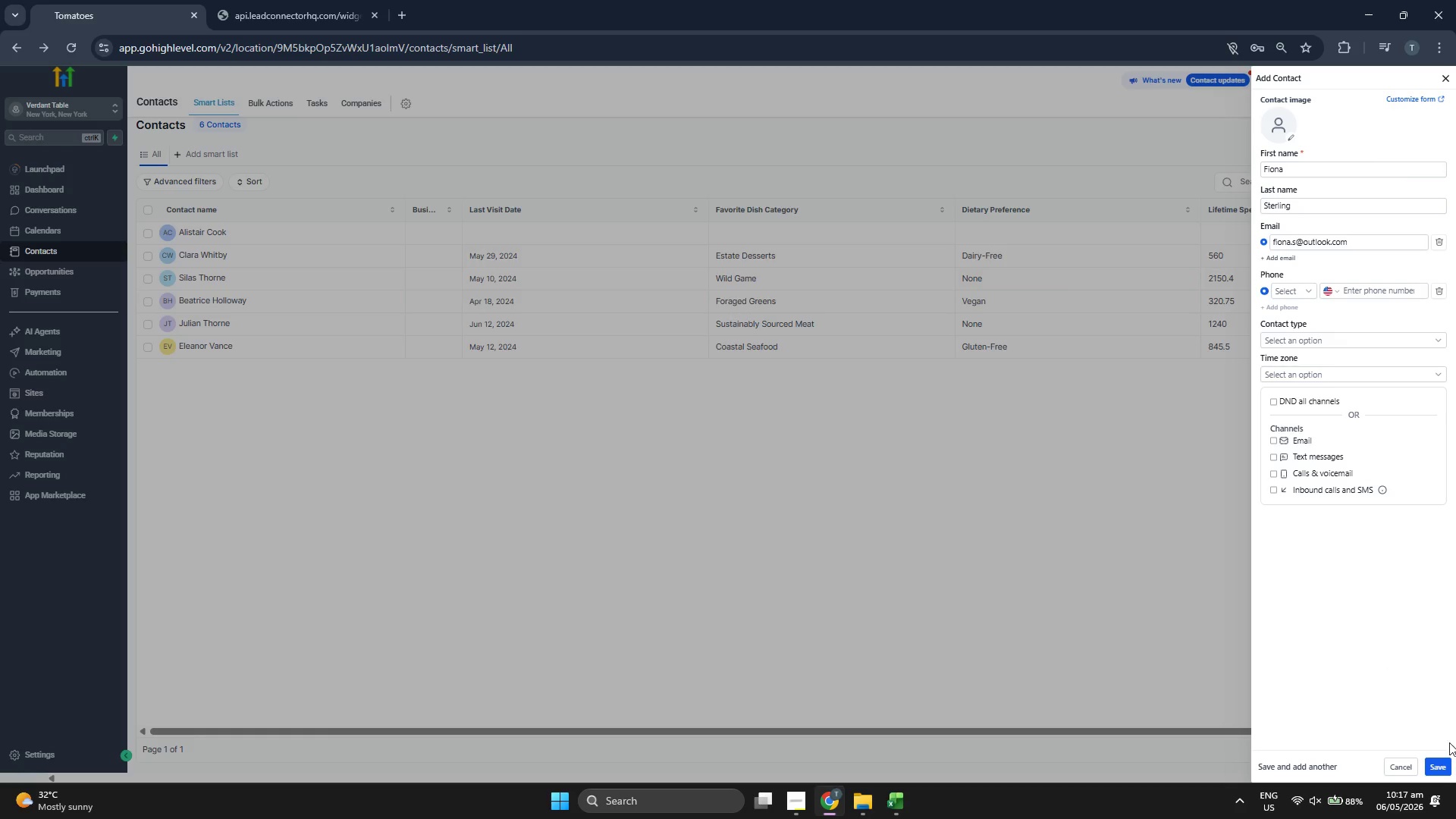 
left_click([1437, 772])
 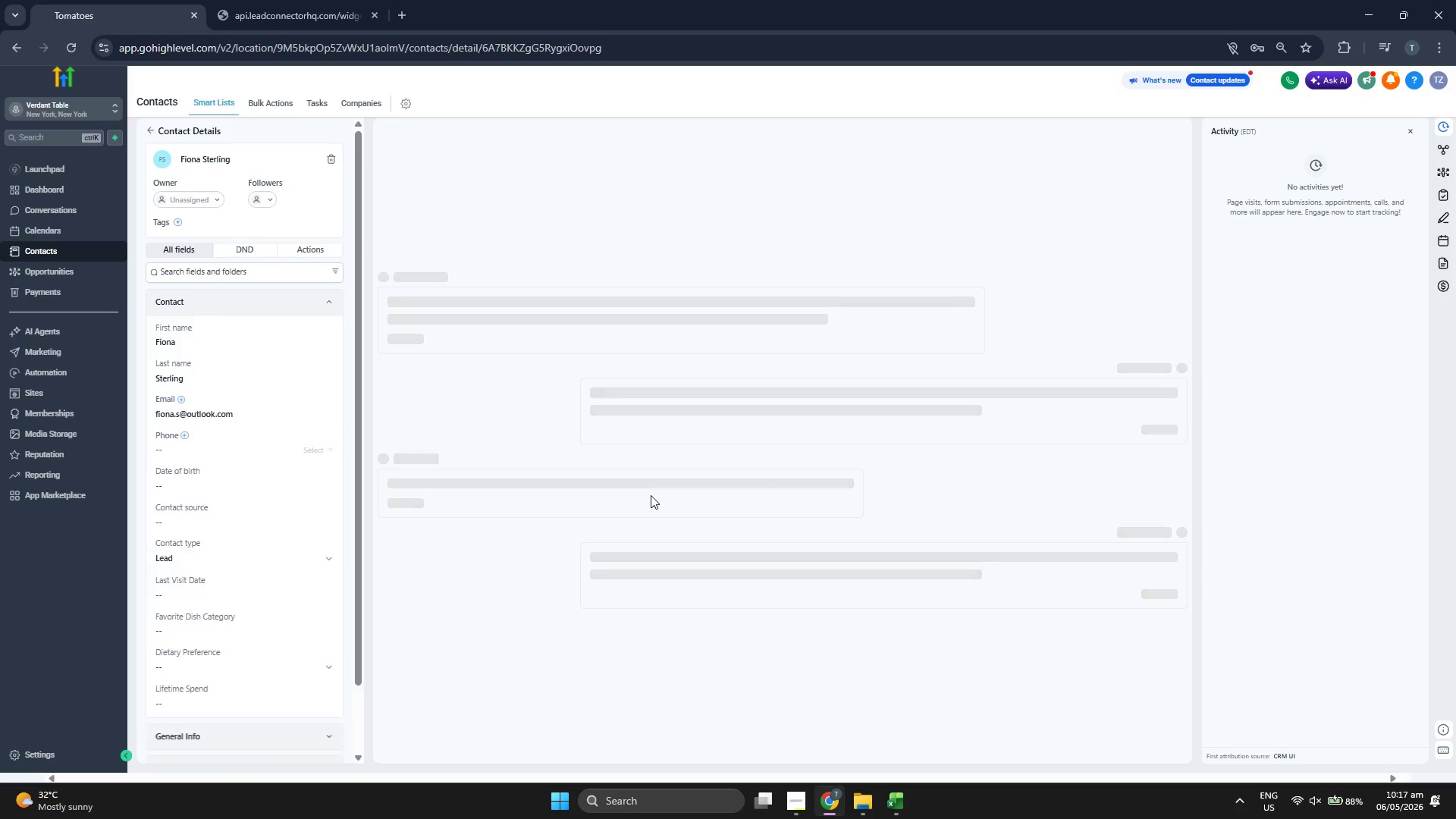 
scroll: coordinate [278, 381], scroll_direction: down, amount: 1.0
 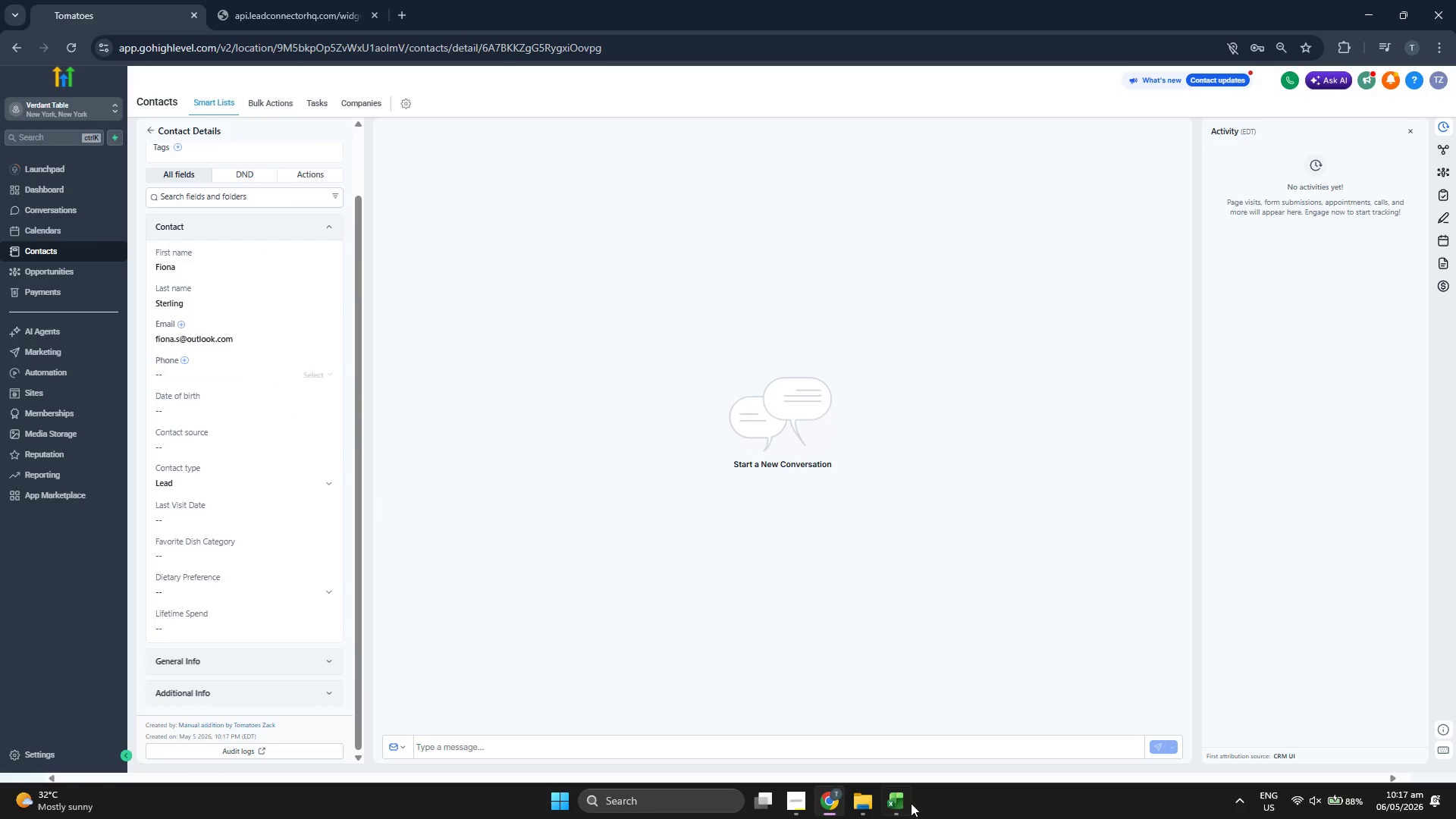 
key(ArrowRight)
 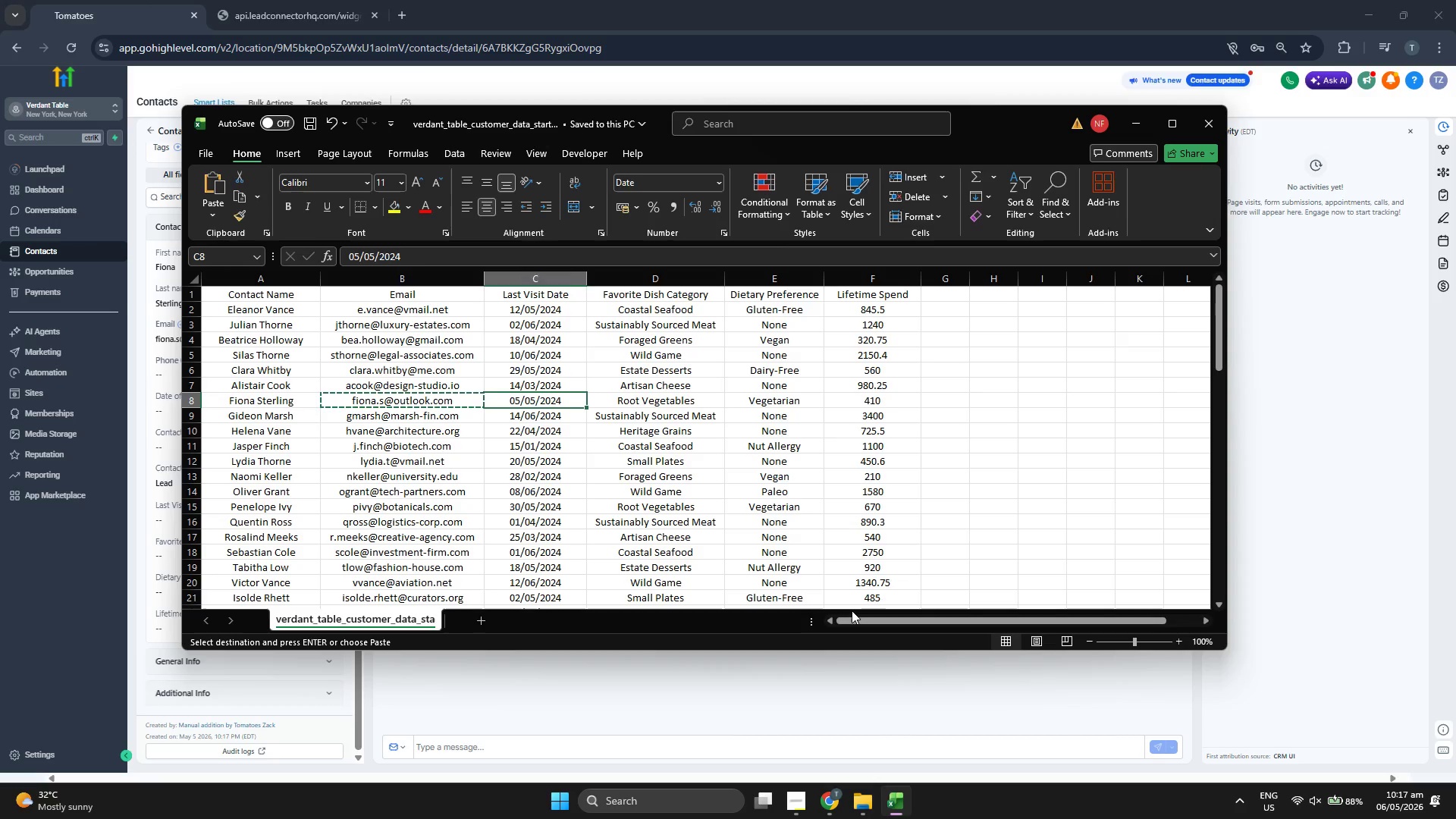 
key(ArrowRight)
 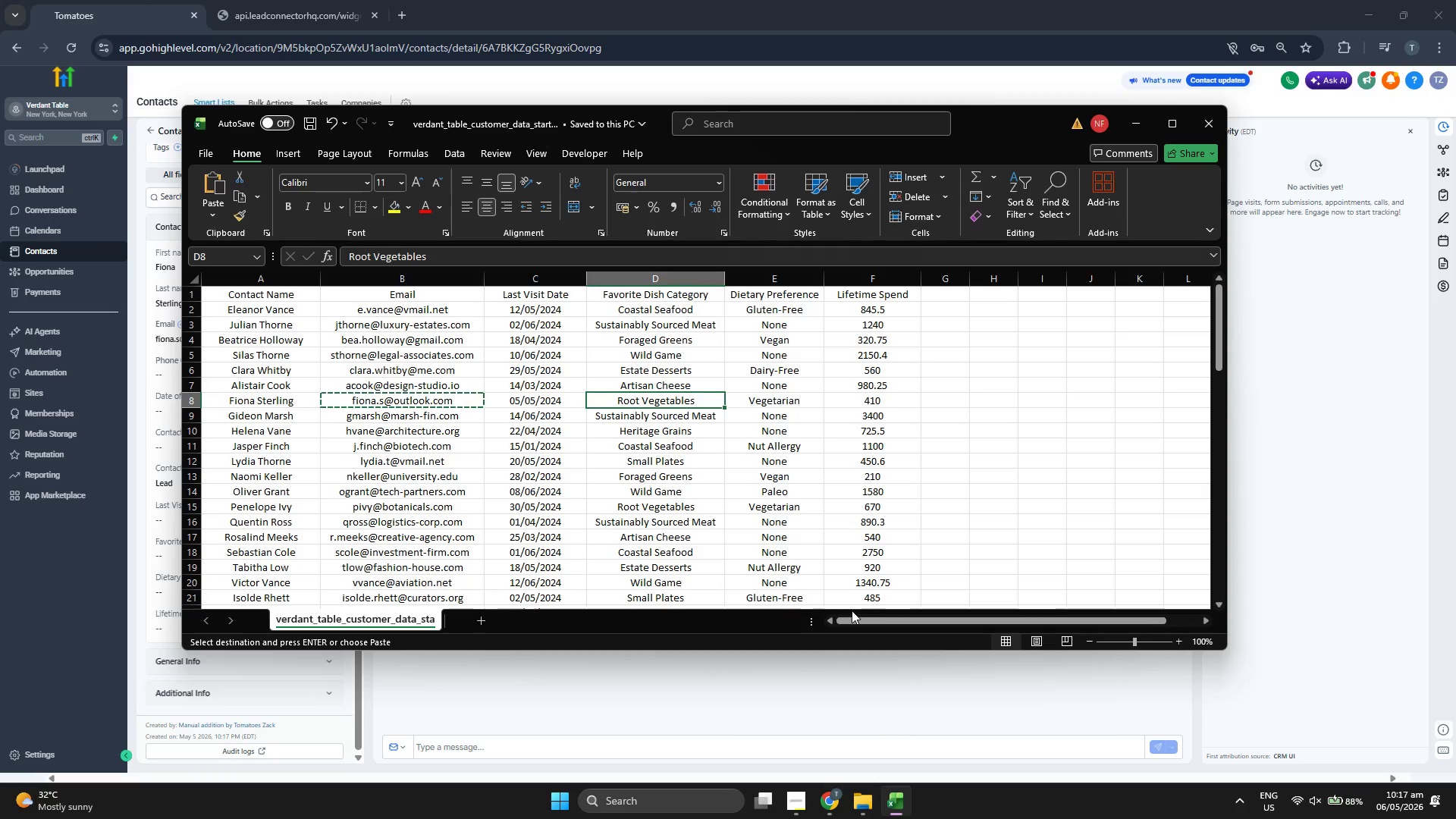 
key(Control+ControlLeft)
 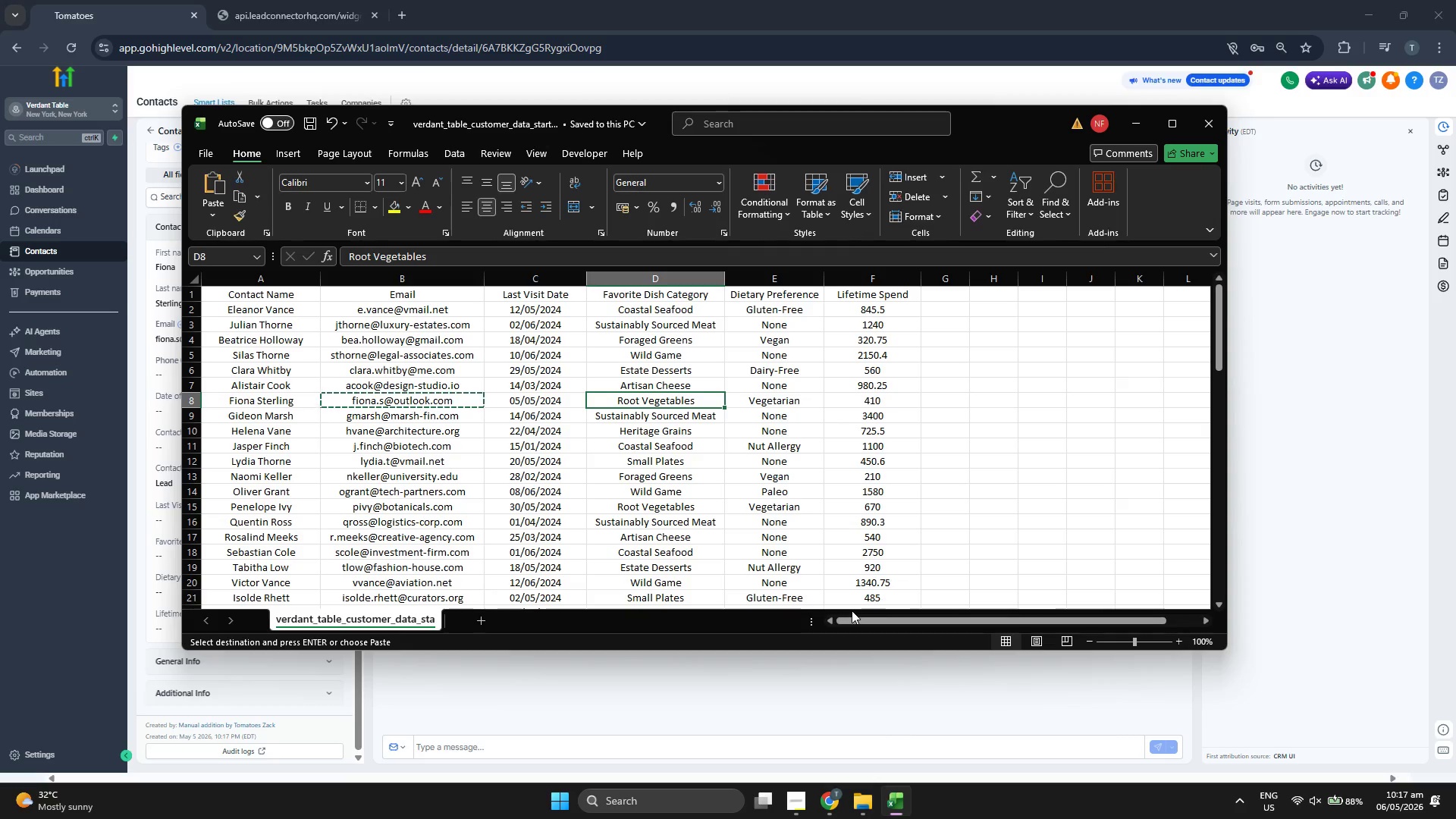 
key(Control+C)
 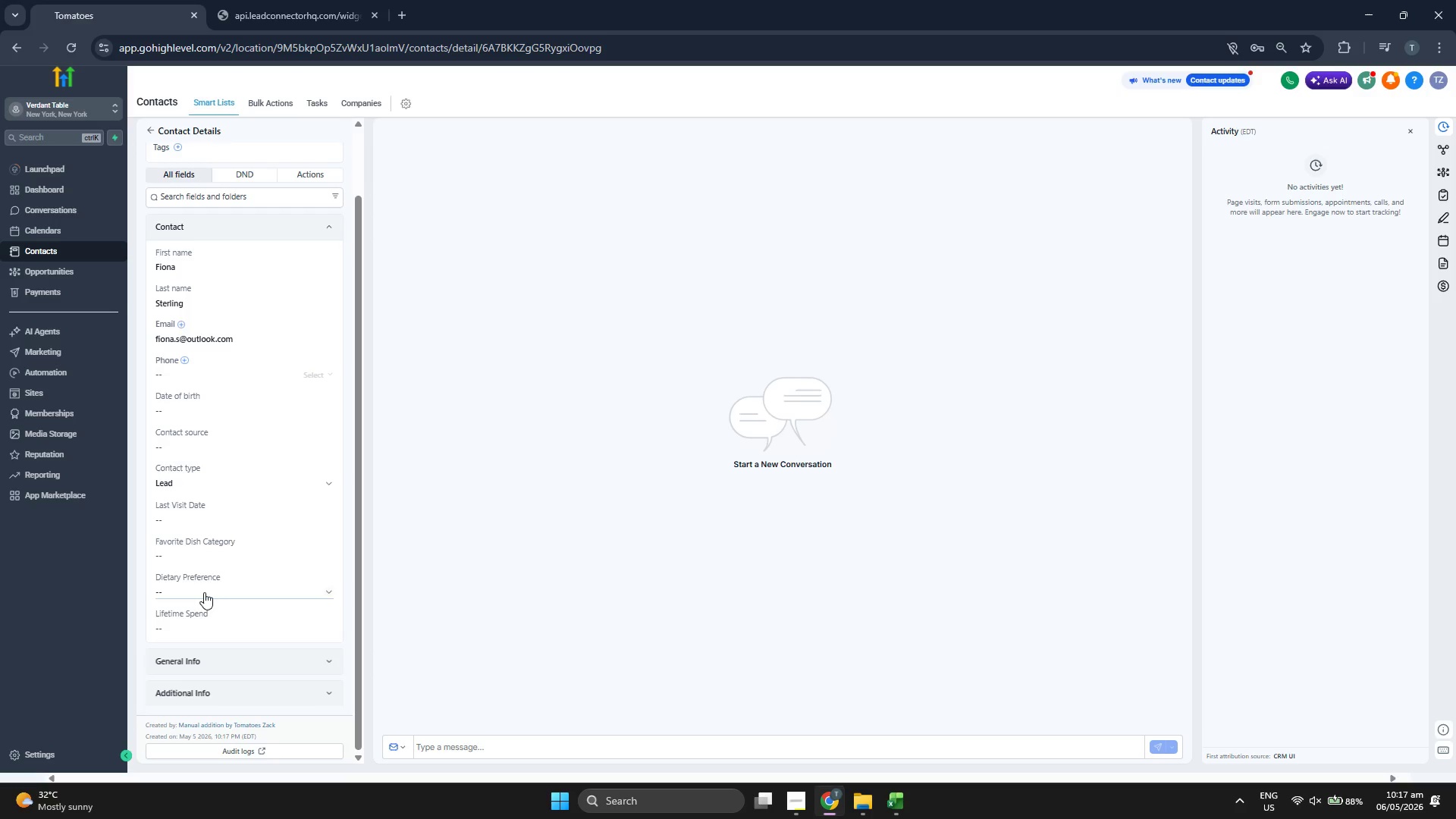 
left_click([220, 551])
 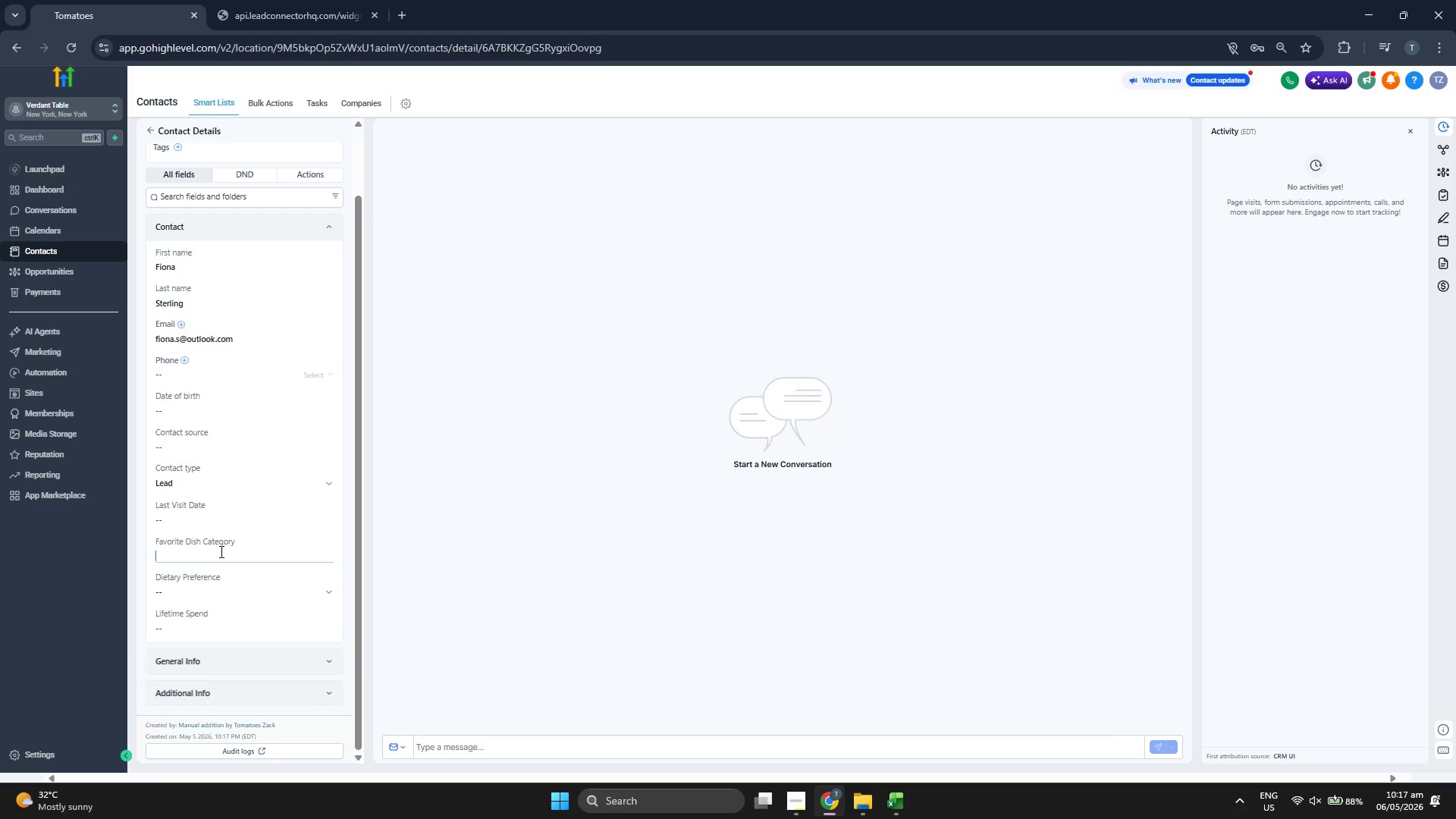 
key(Control+ControlLeft)
 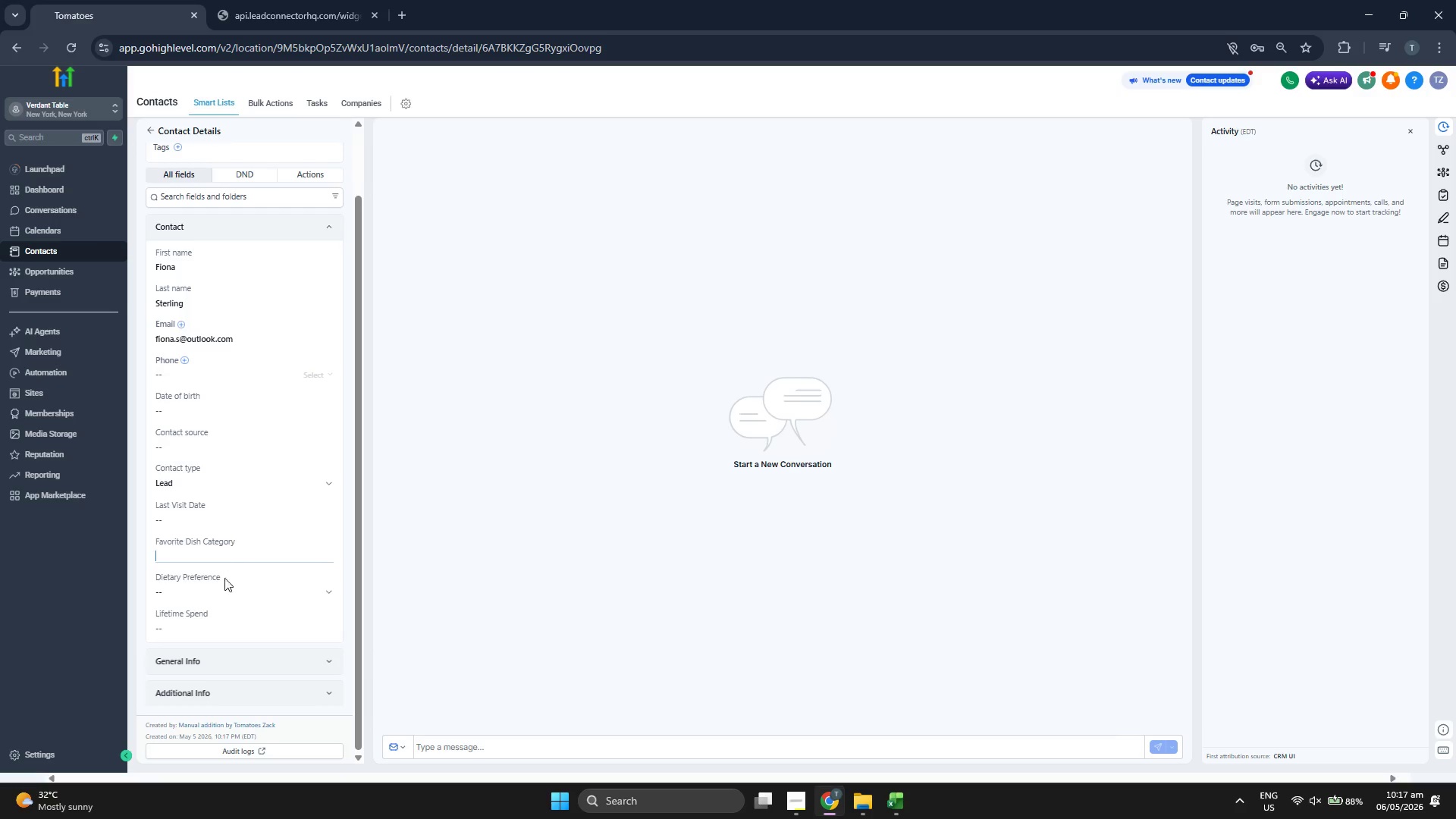 
key(Control+V)
 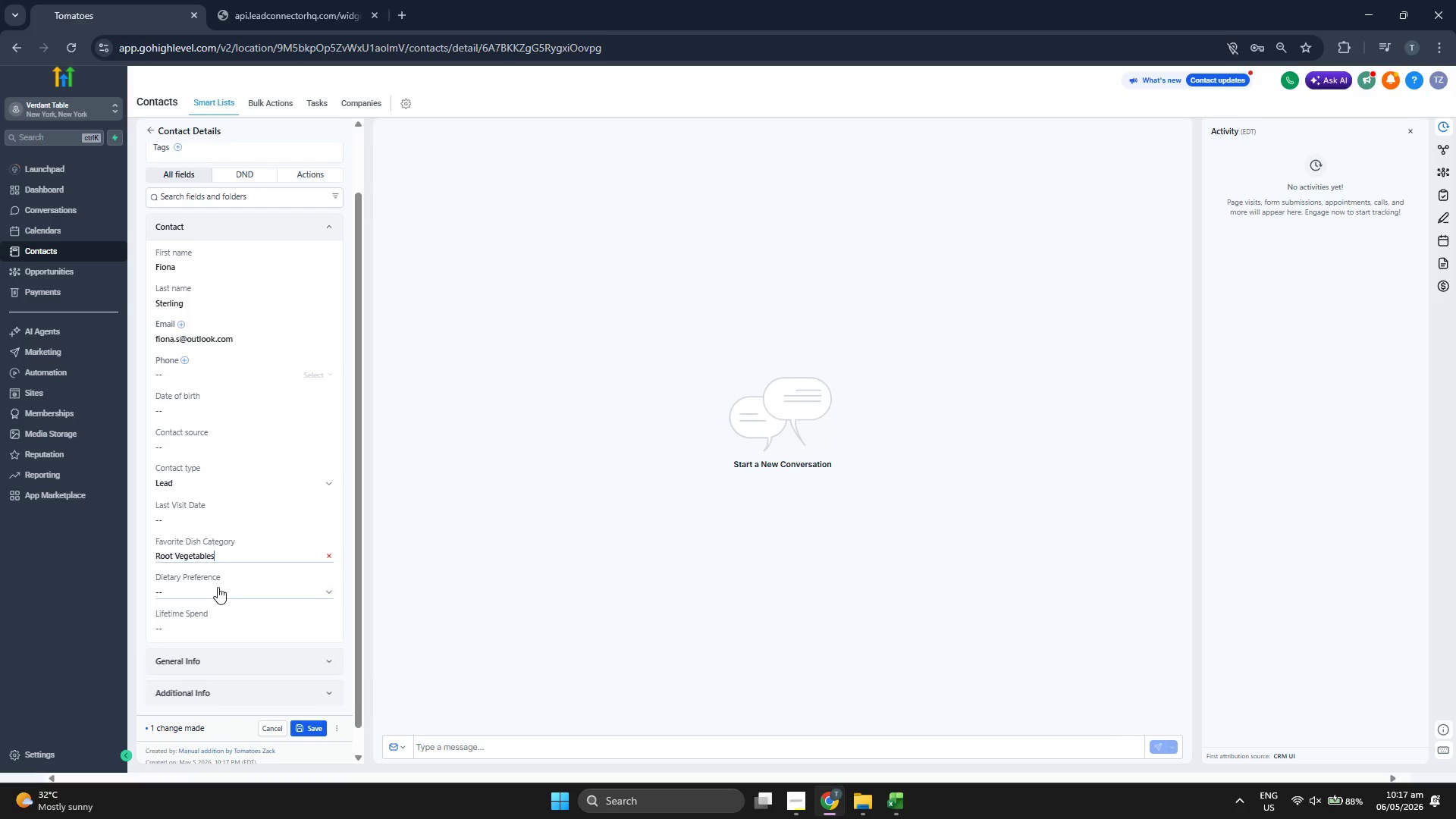 
left_click([218, 587])
 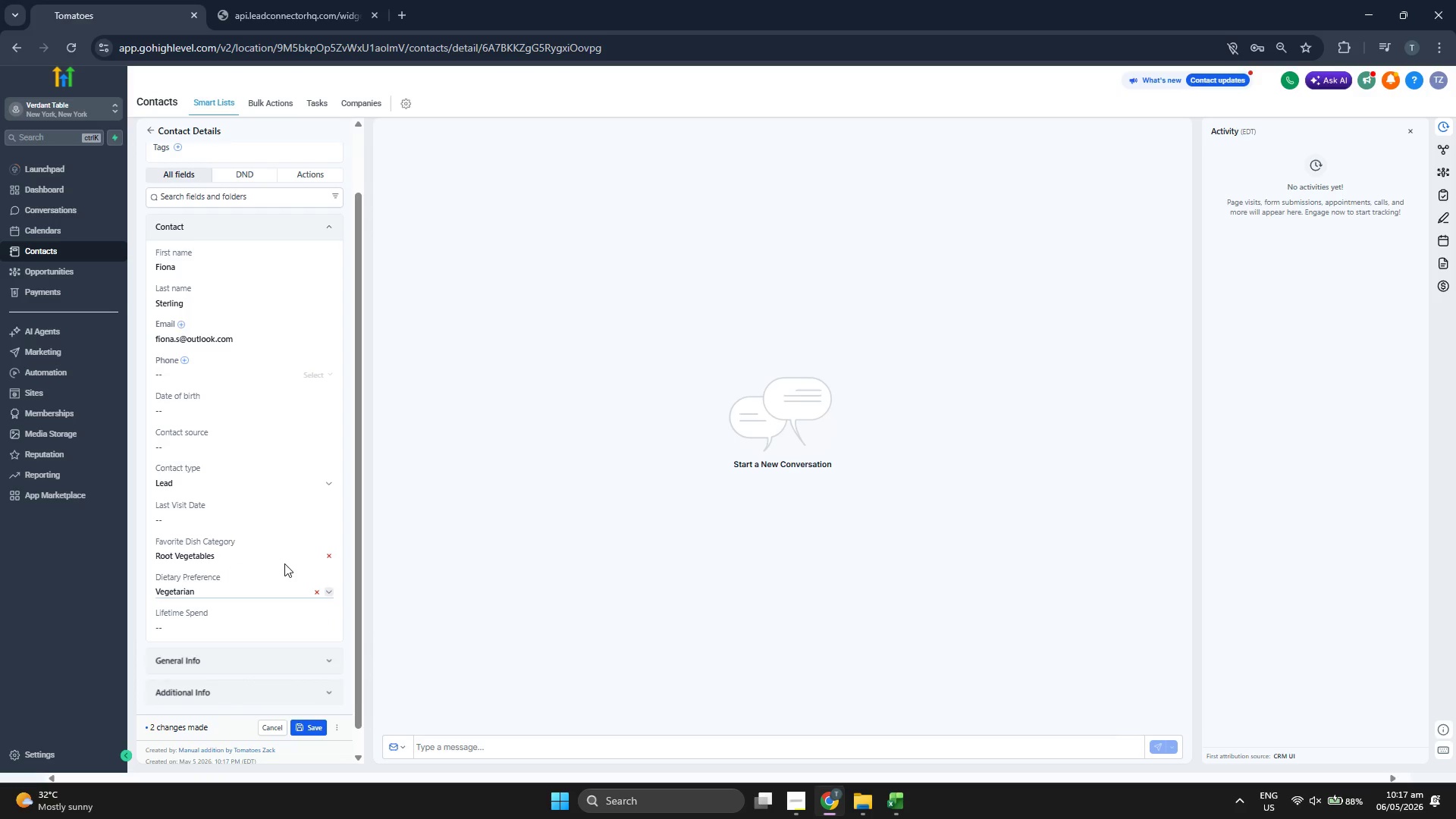 
wait(5.84)
 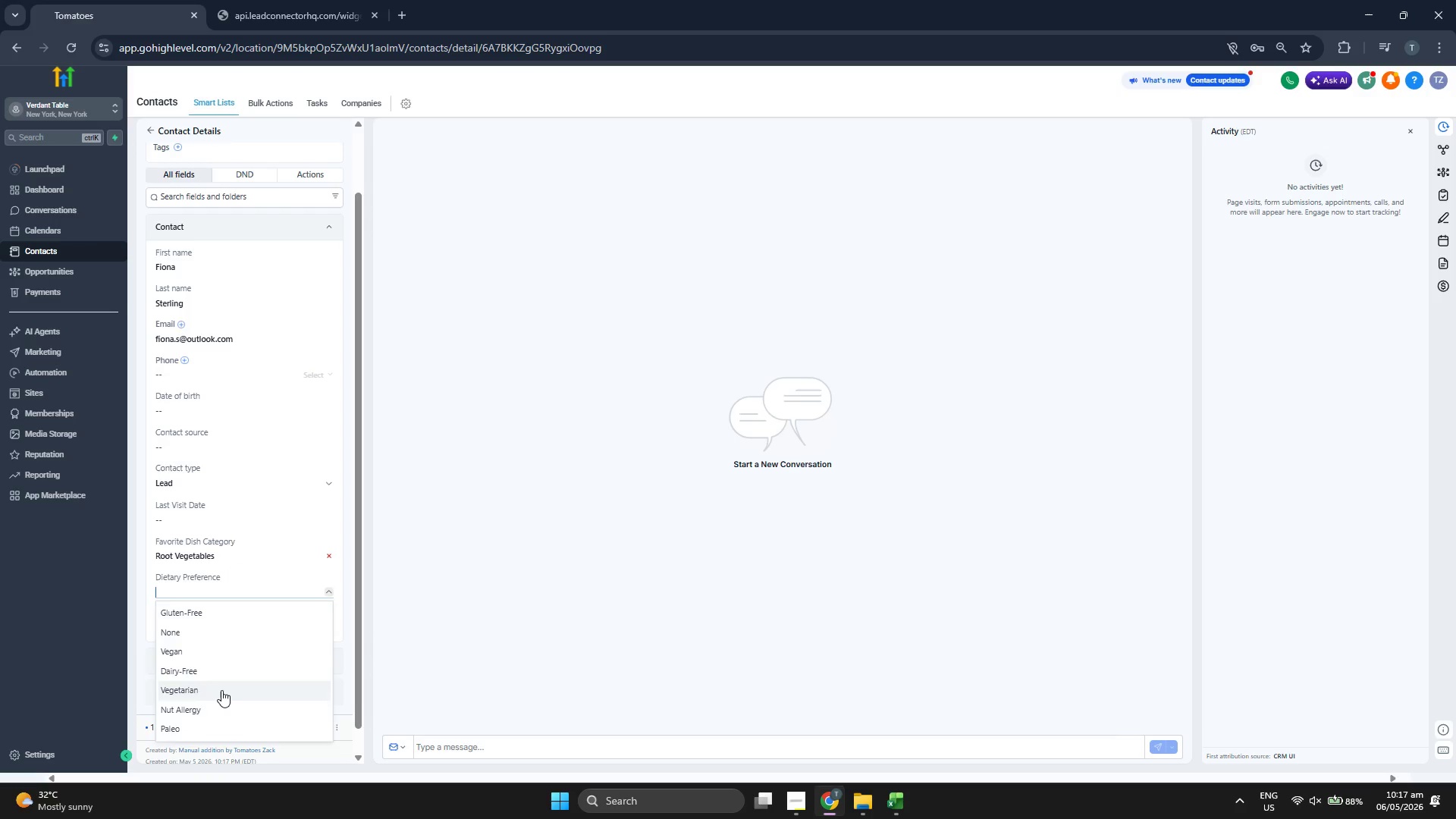 
scroll: coordinate [284, 563], scroll_direction: down, amount: 2.0
 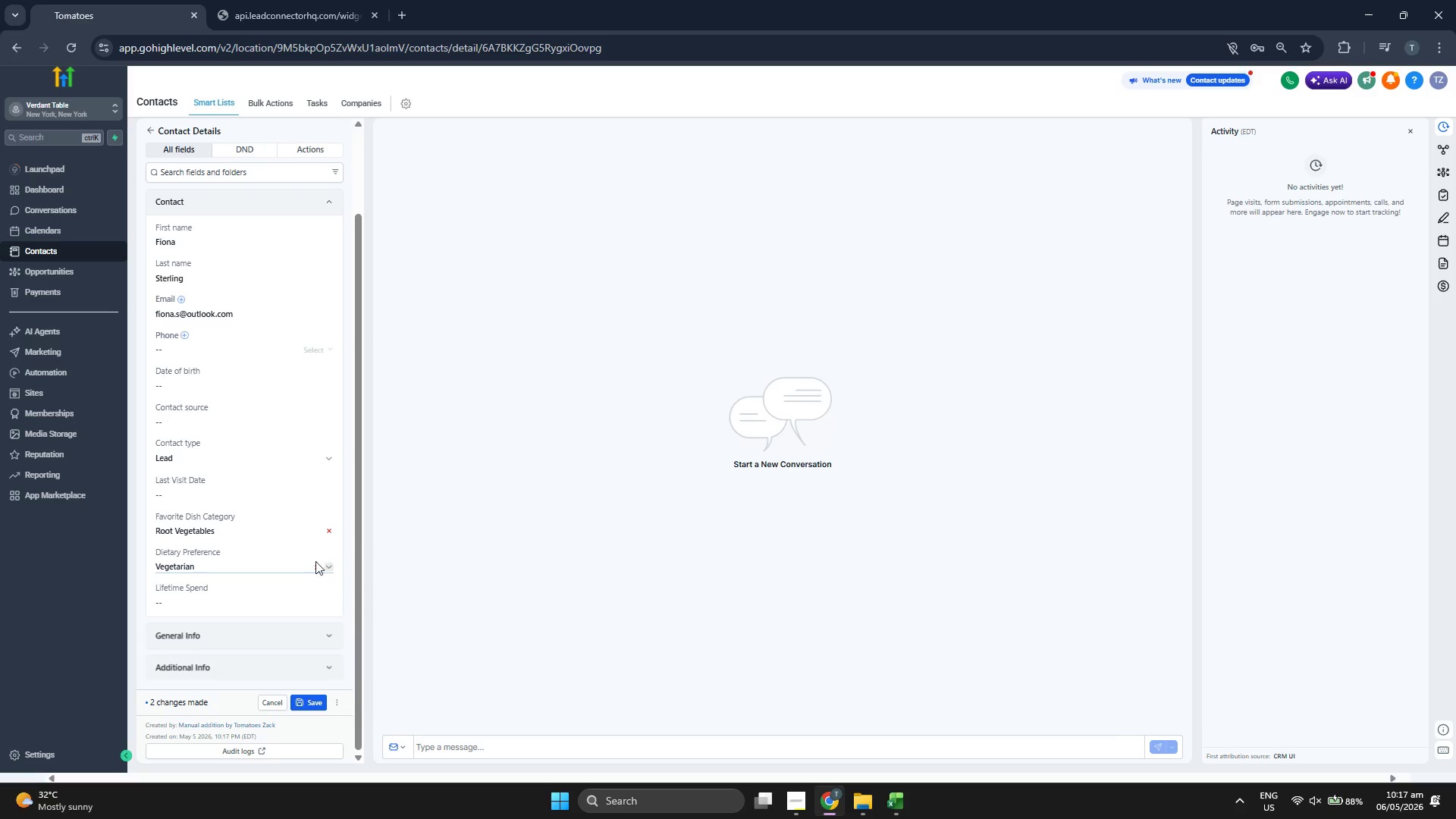 
left_click([905, 803])
 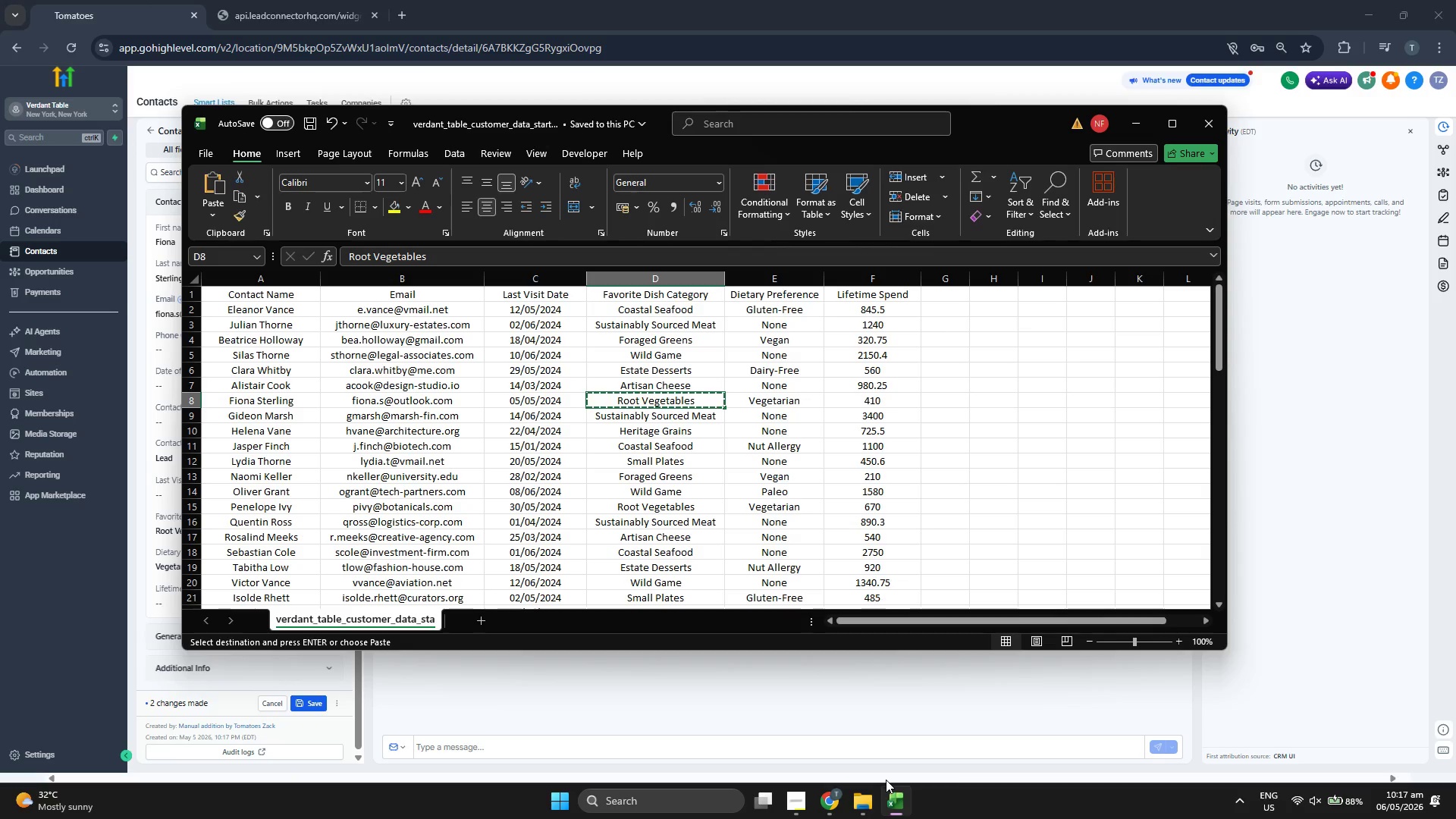 
left_click([1367, 572])
 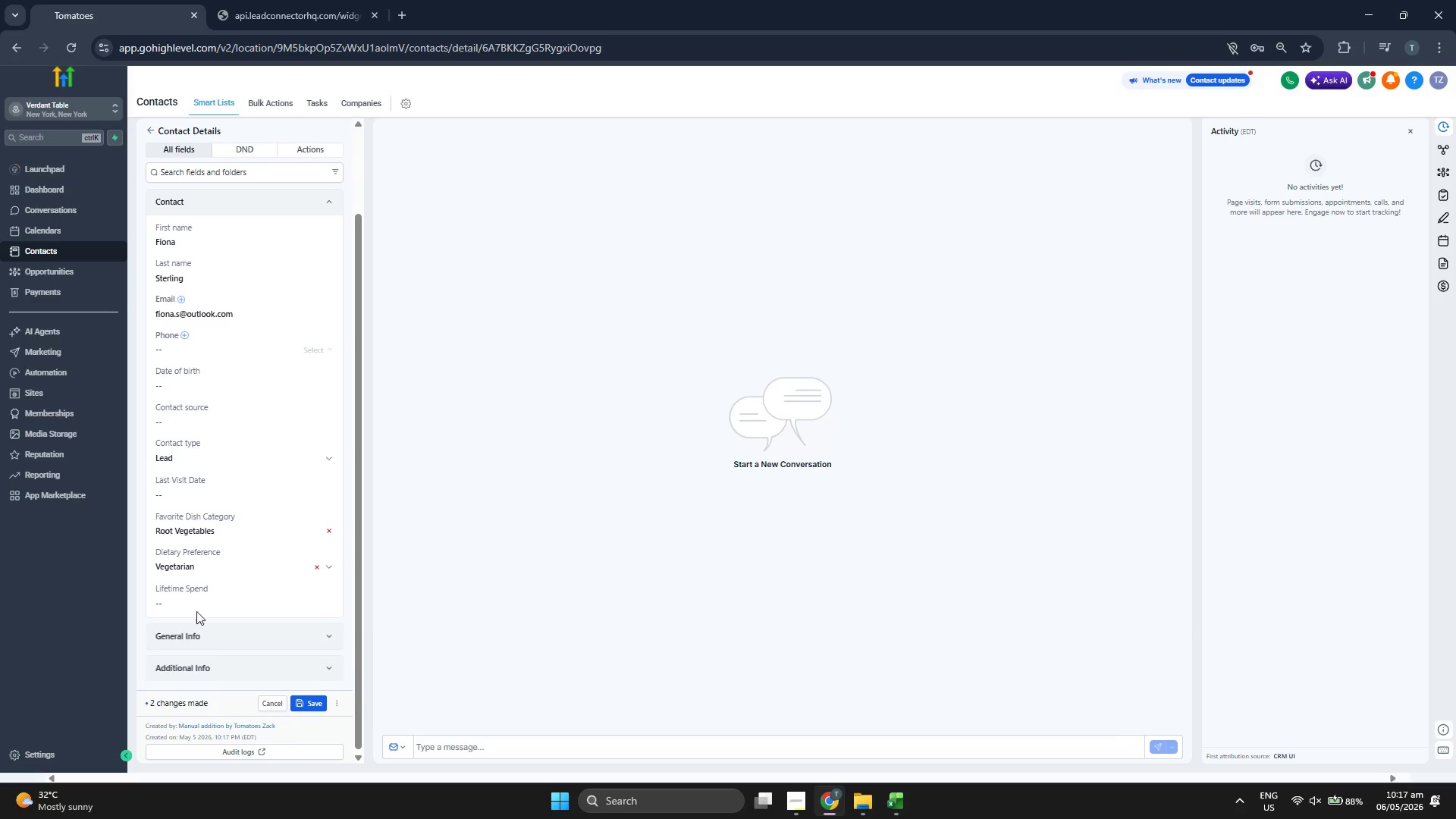 
left_click([197, 604])
 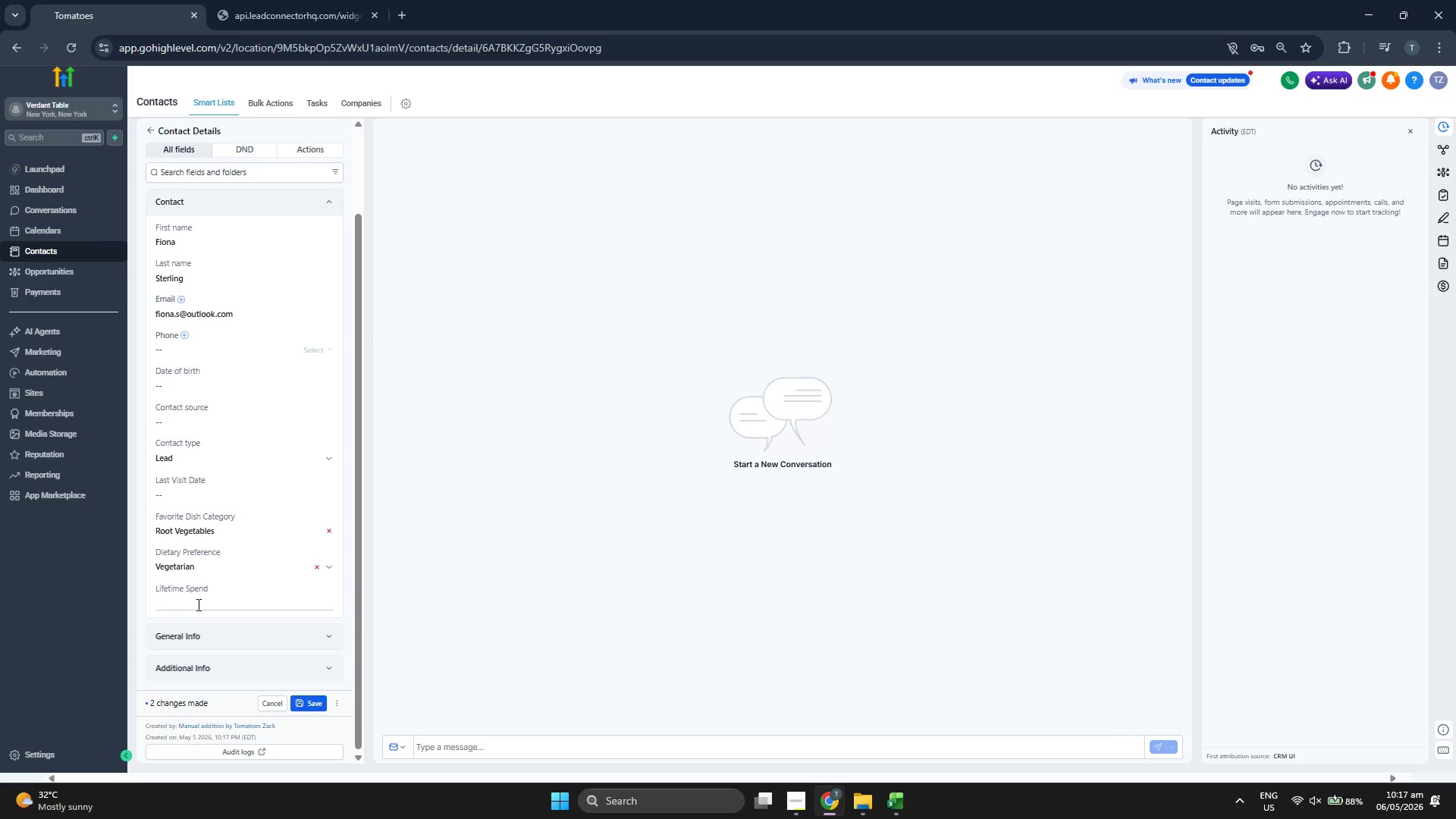 
type(420)
 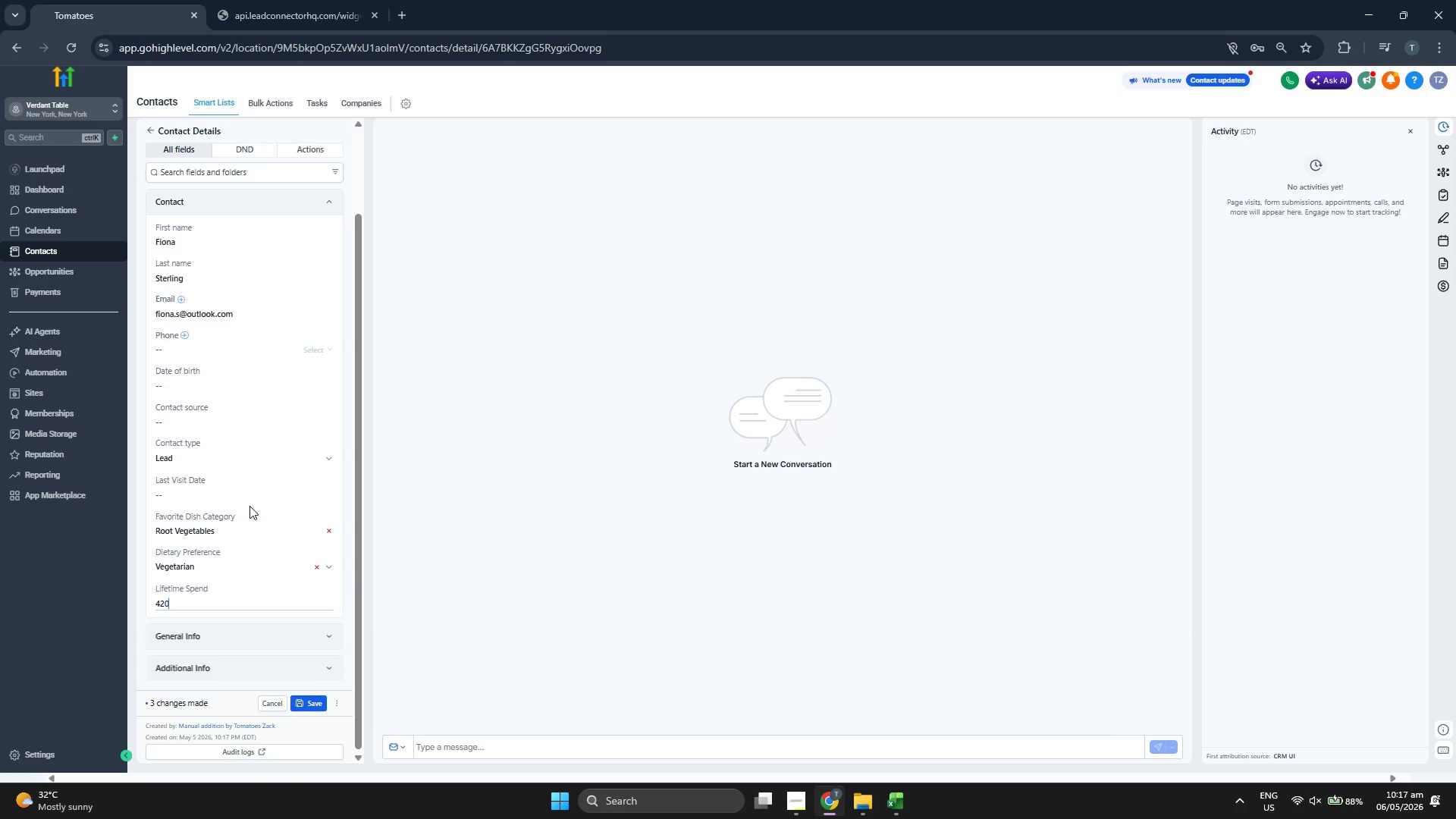 
key(Backspace)
key(Backspace)
type(10)
 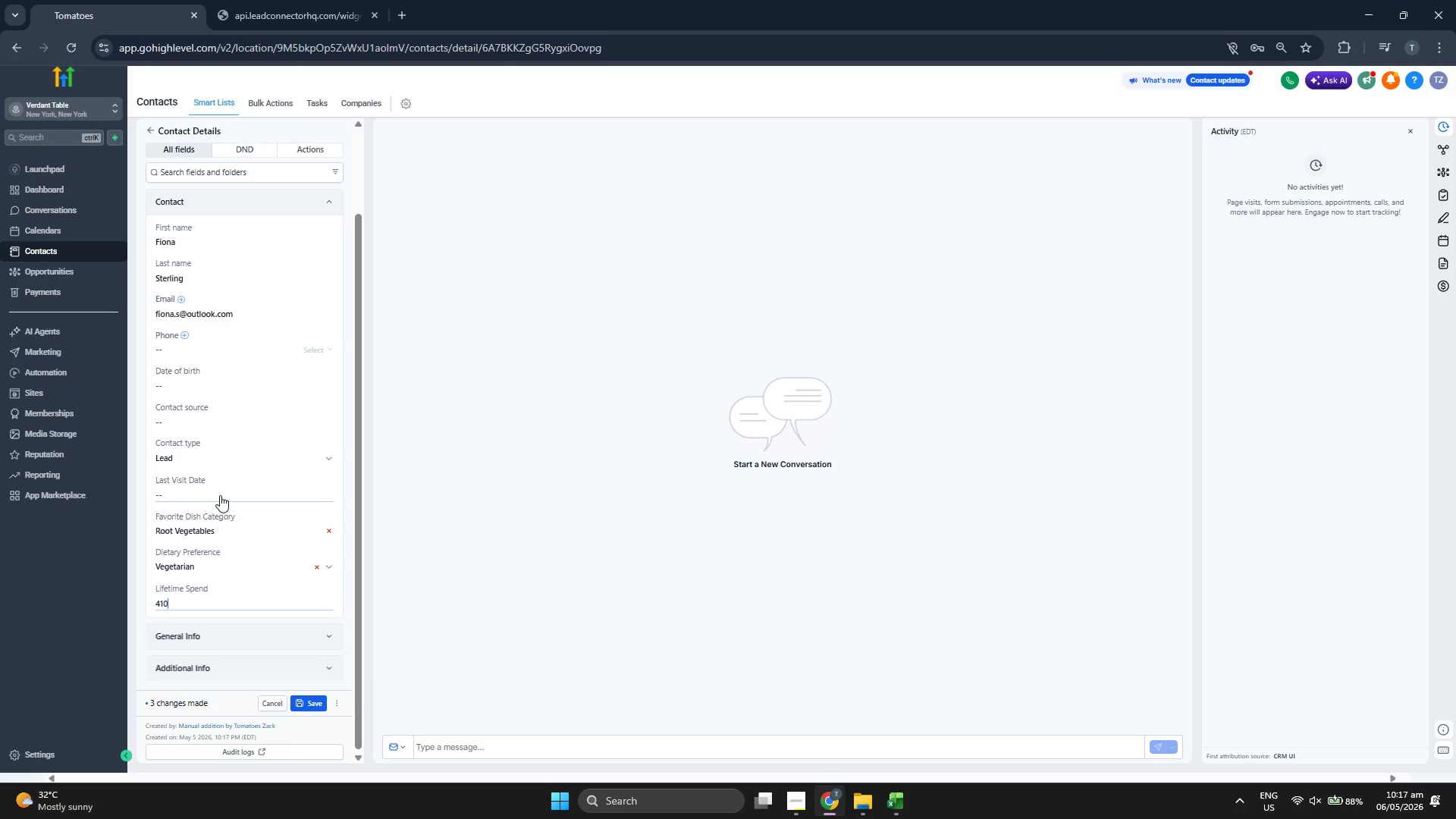 
left_click([221, 494])
 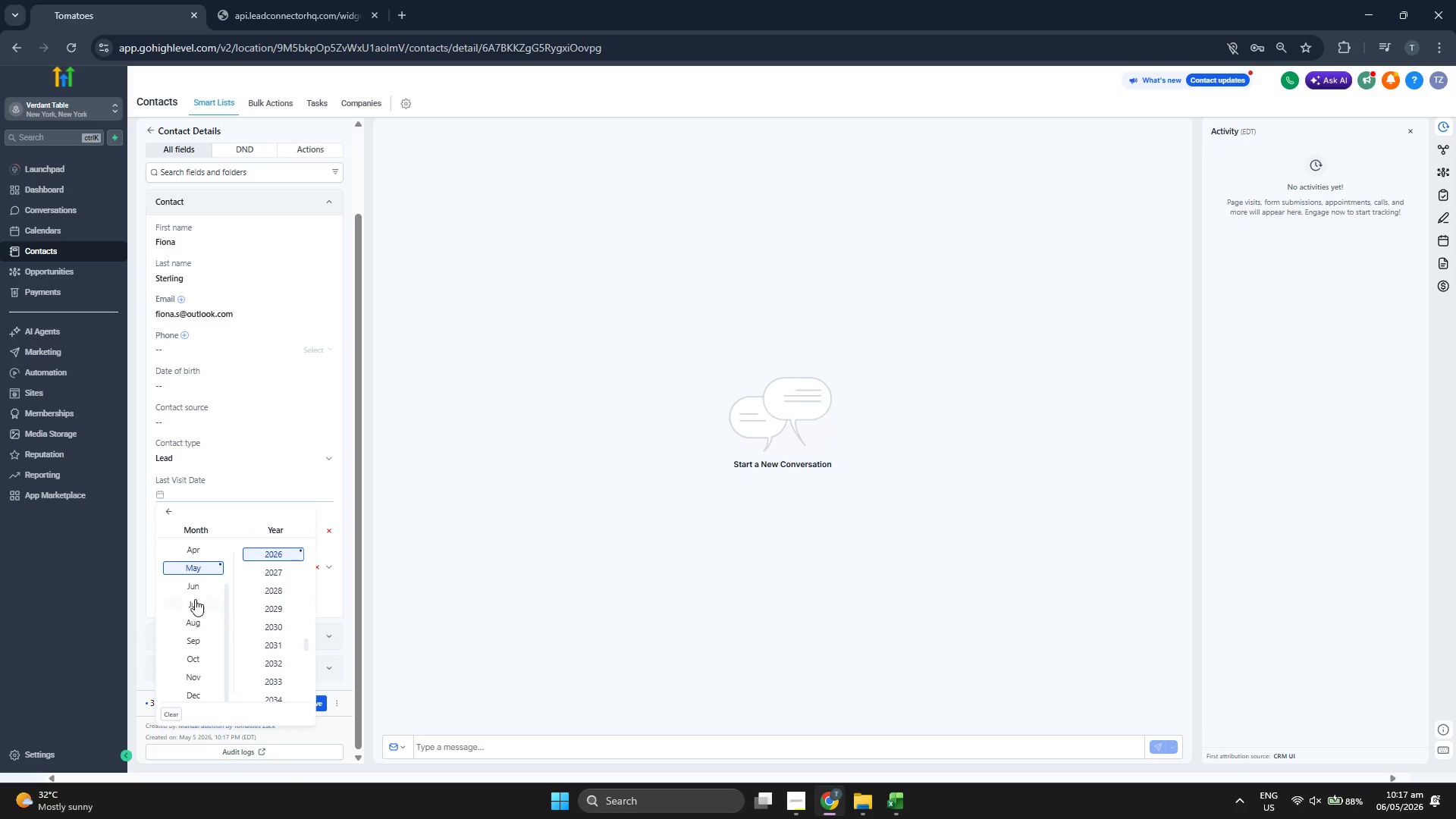 
scroll: coordinate [268, 586], scroll_direction: up, amount: 1.0
 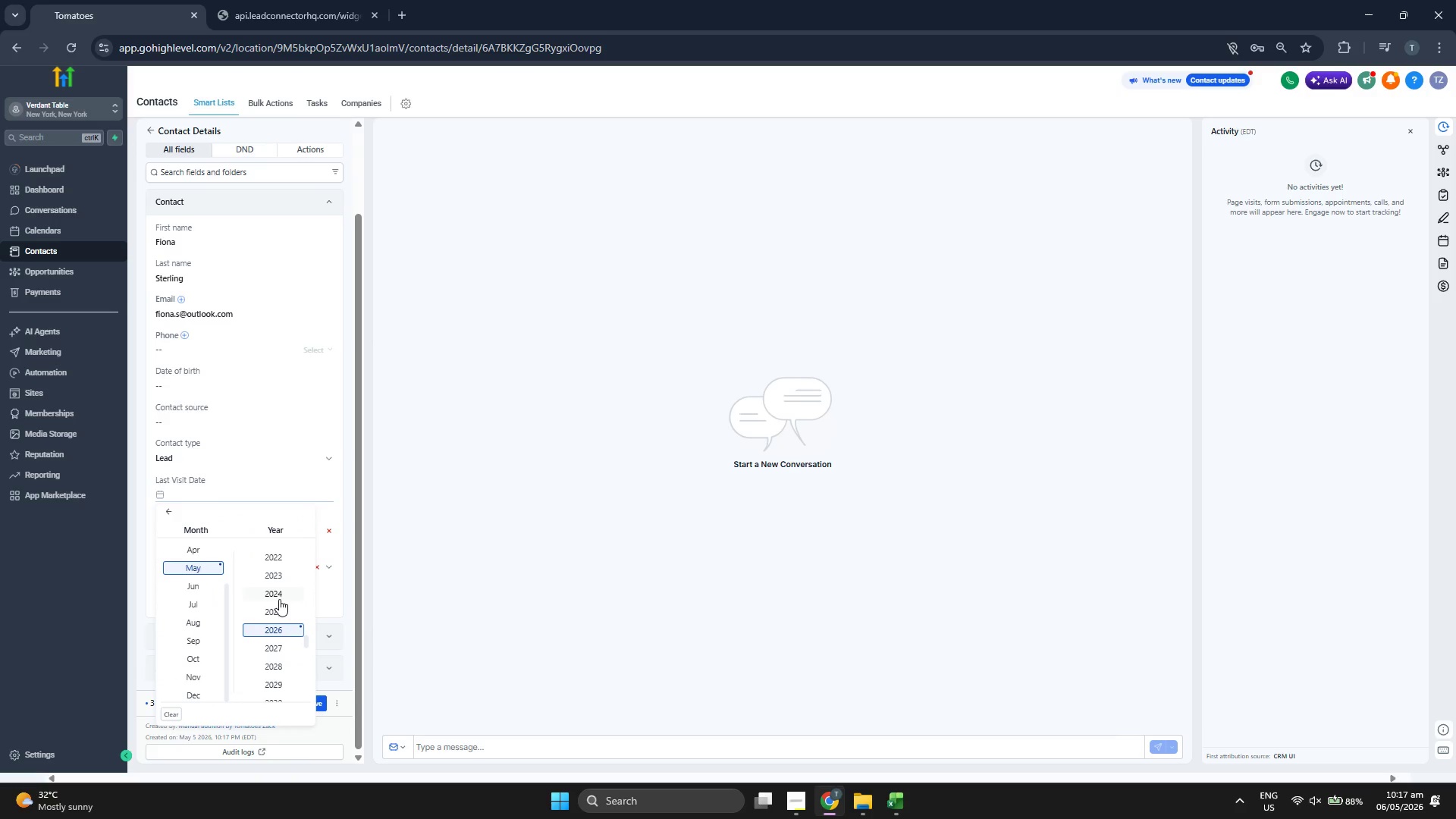 
left_click([279, 592])
 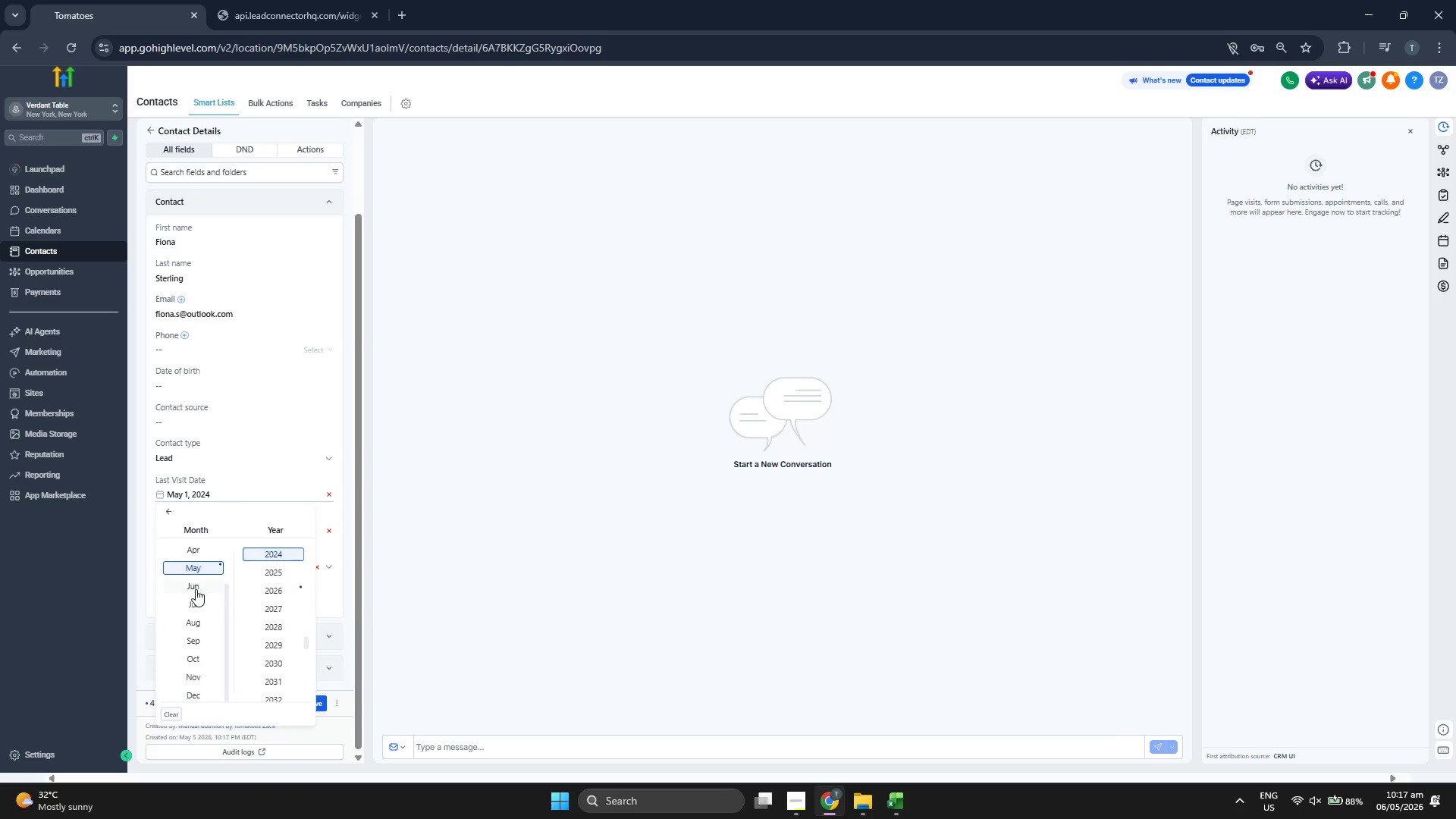 
left_click([169, 515])
 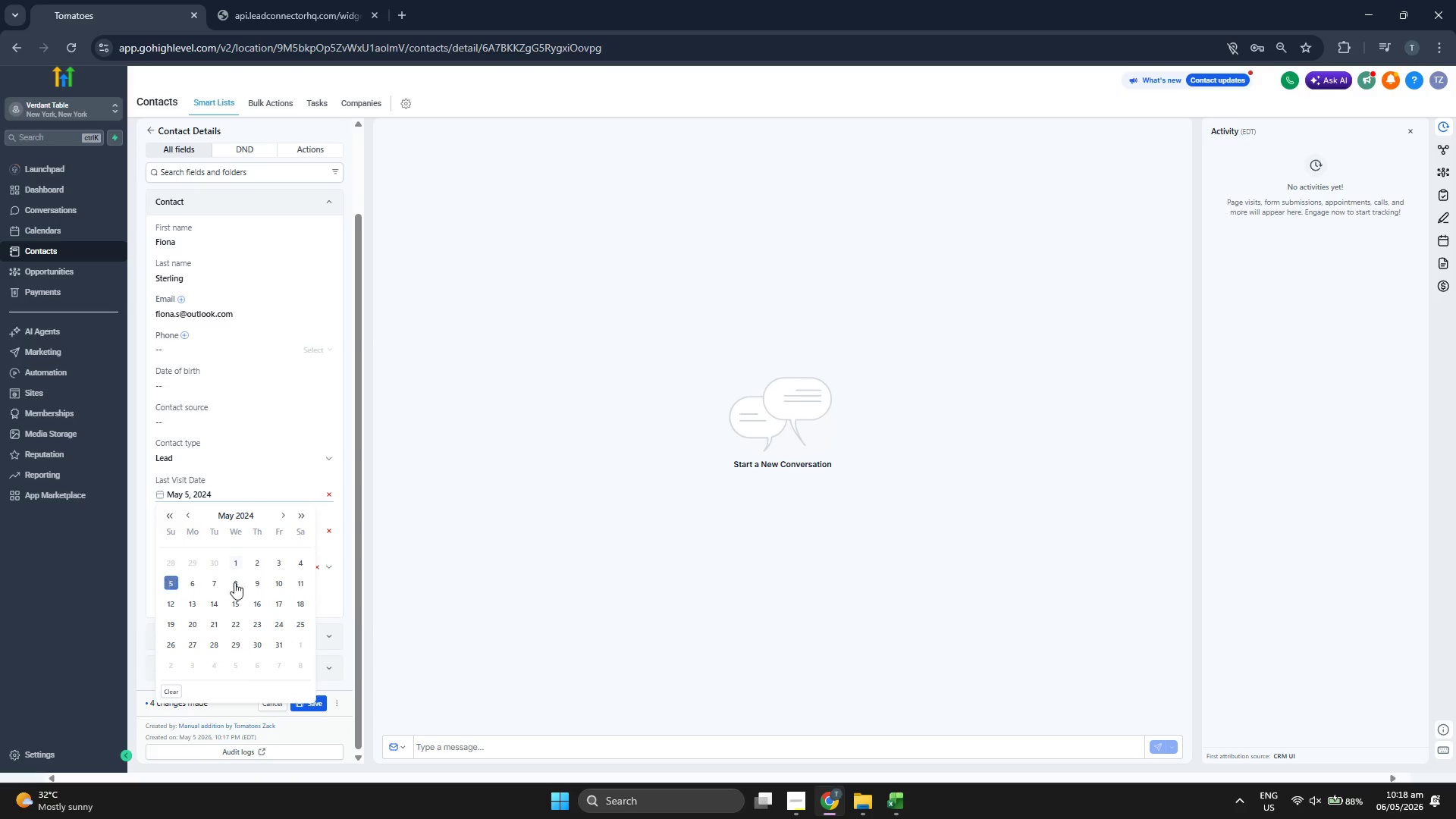 
left_click([347, 560])
 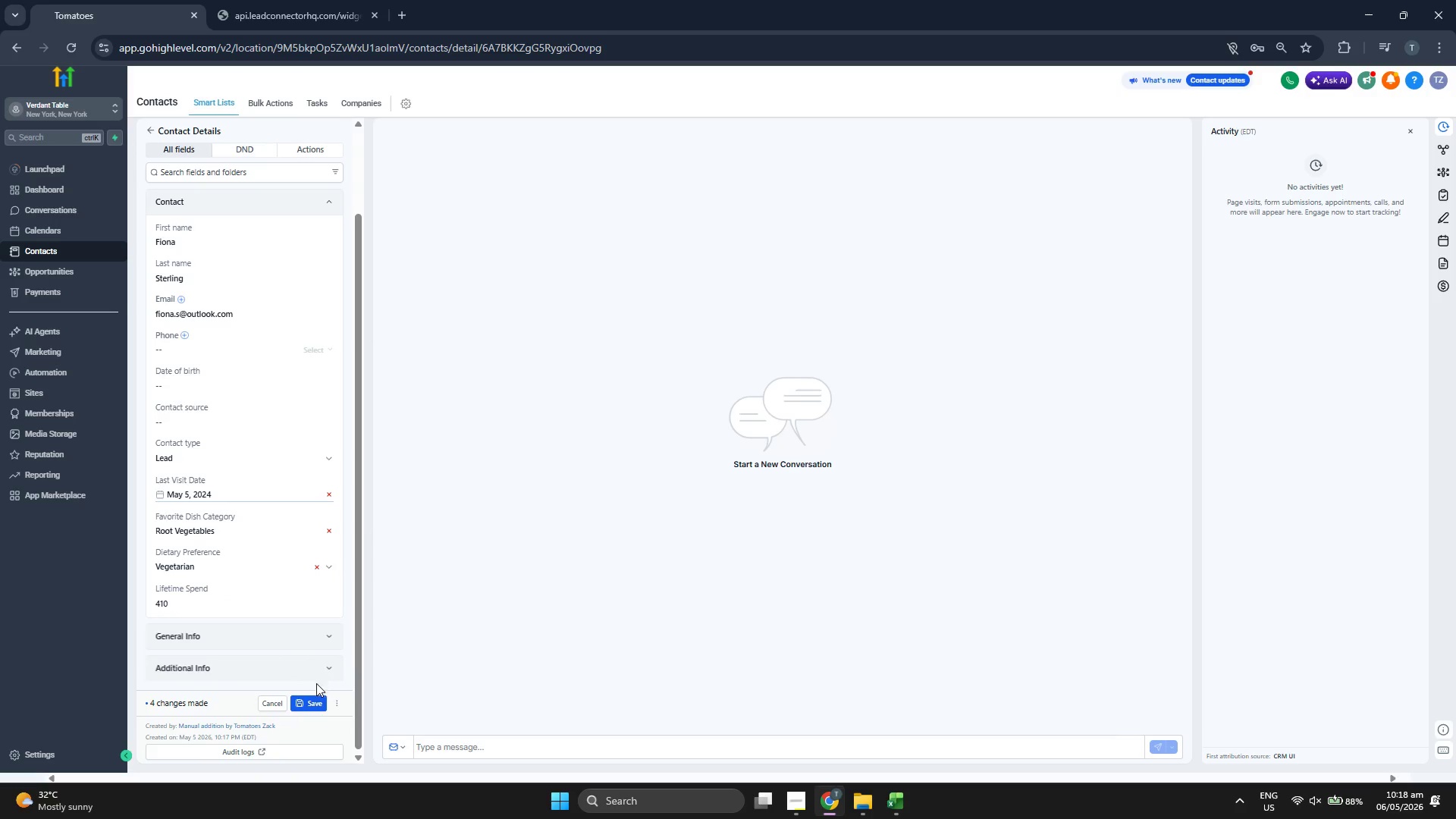 
left_click([309, 701])
 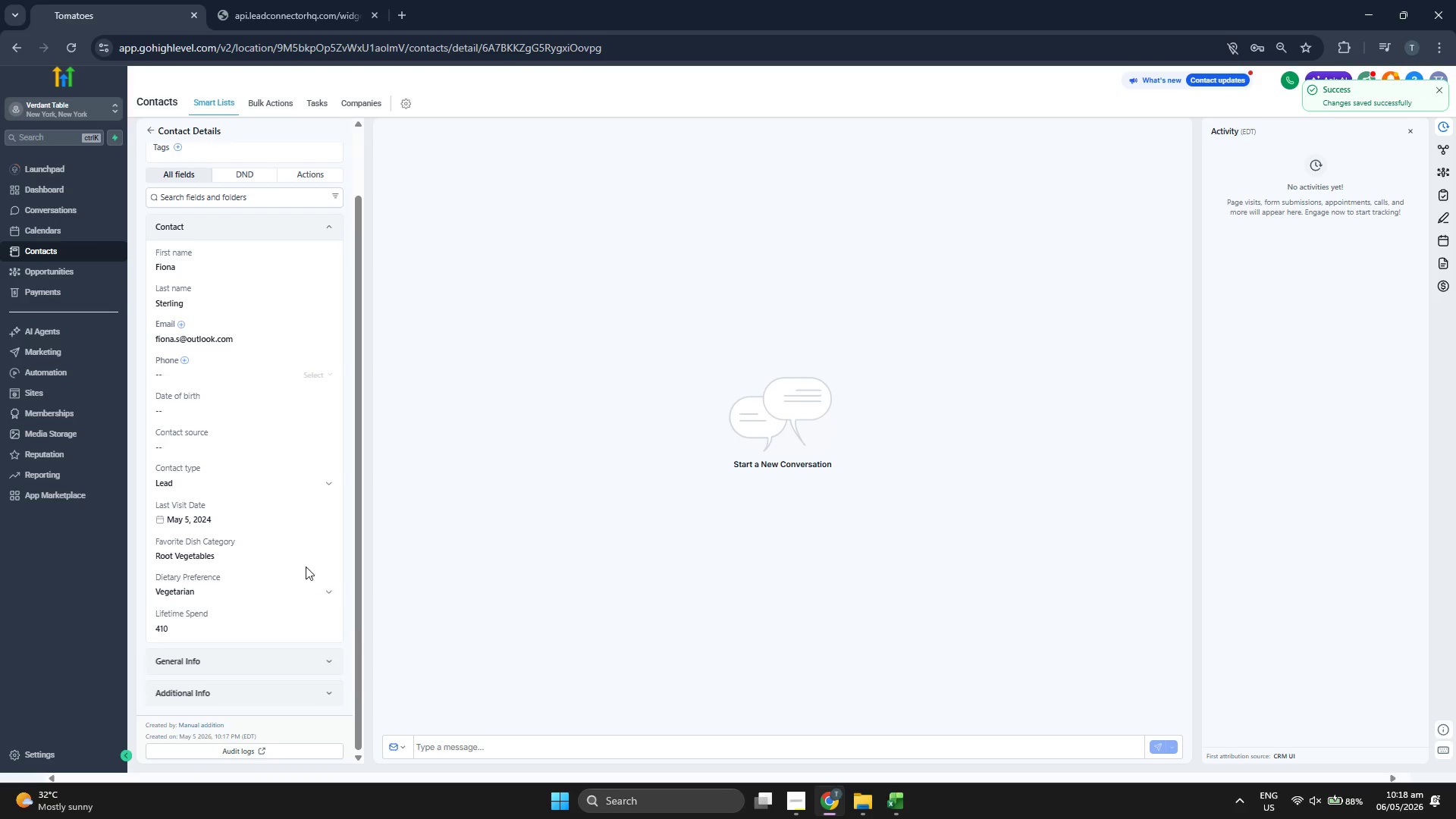 
wait(9.44)
 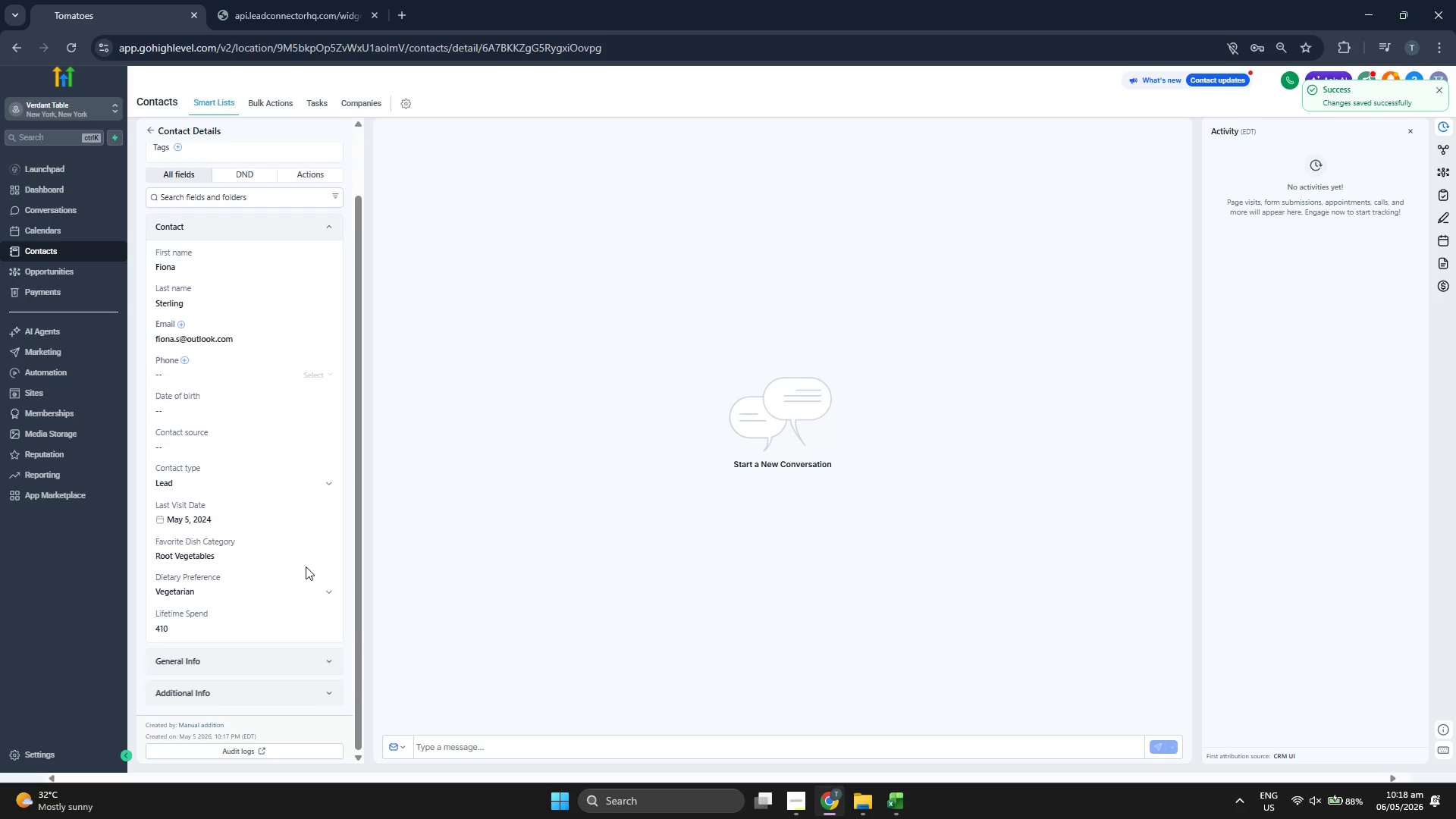 
scroll: coordinate [322, 422], scroll_direction: up, amount: 3.0
 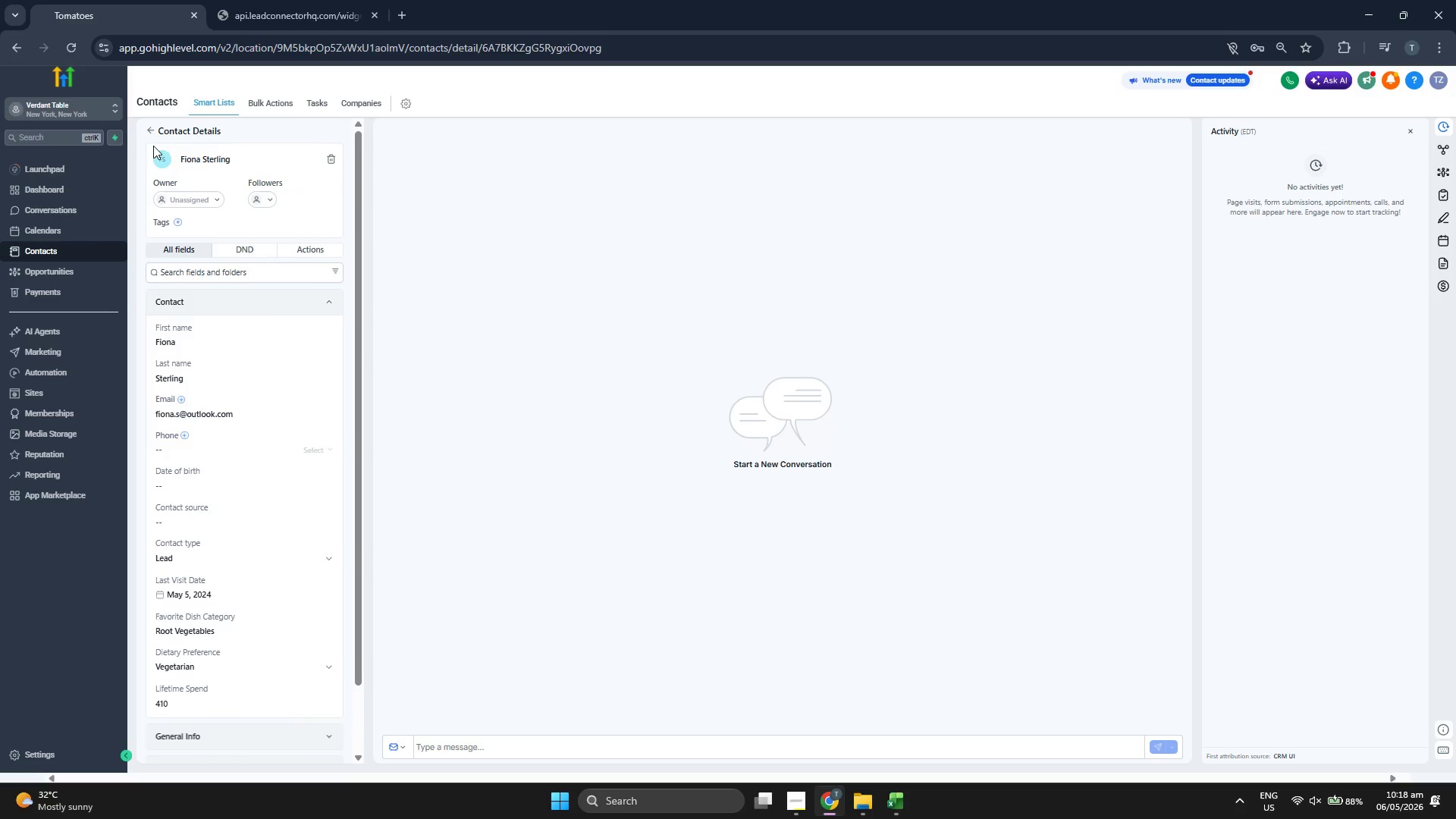 
left_click([152, 133])
 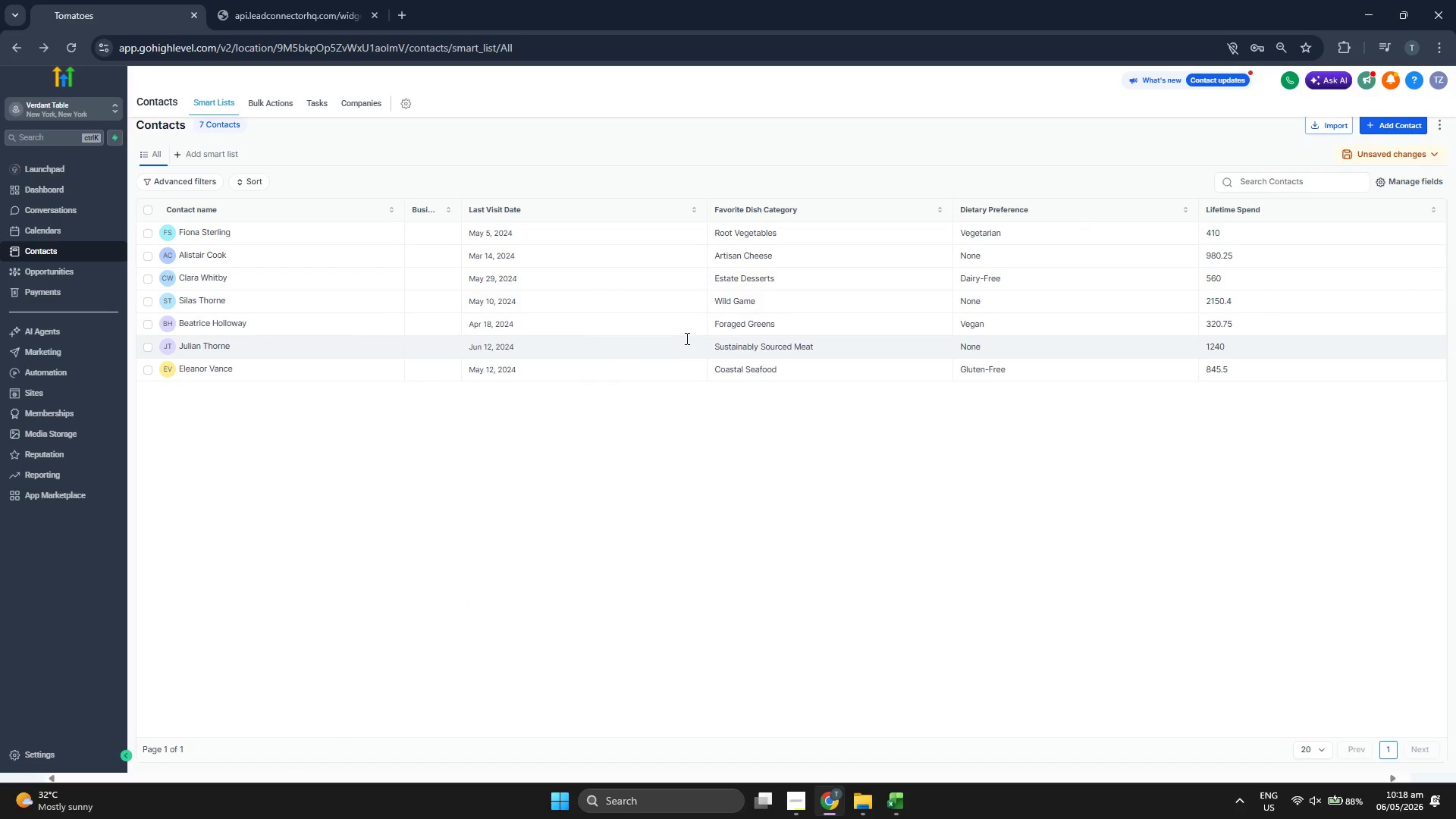 
wait(5.64)
 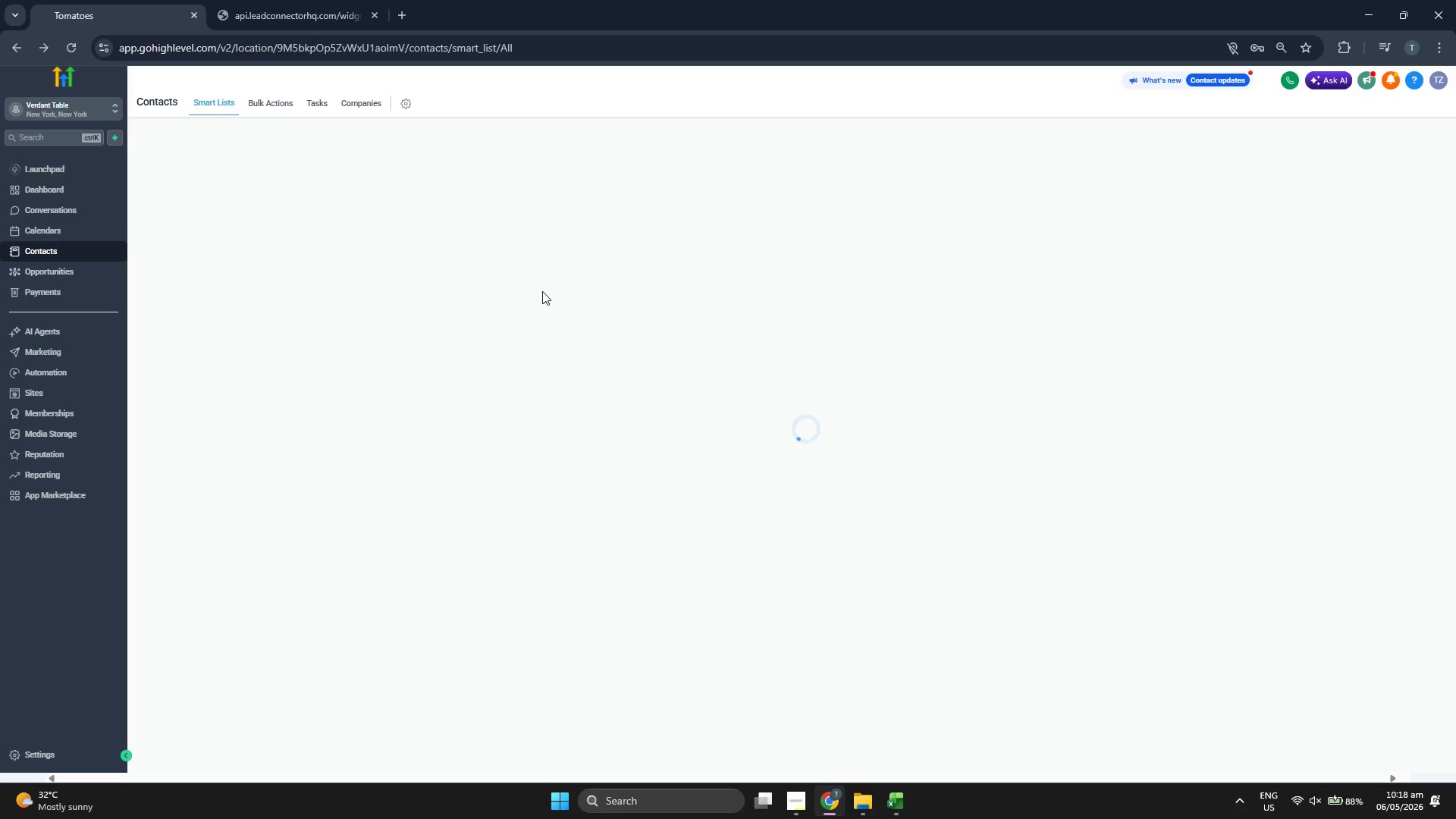 
left_click([1386, 124])
 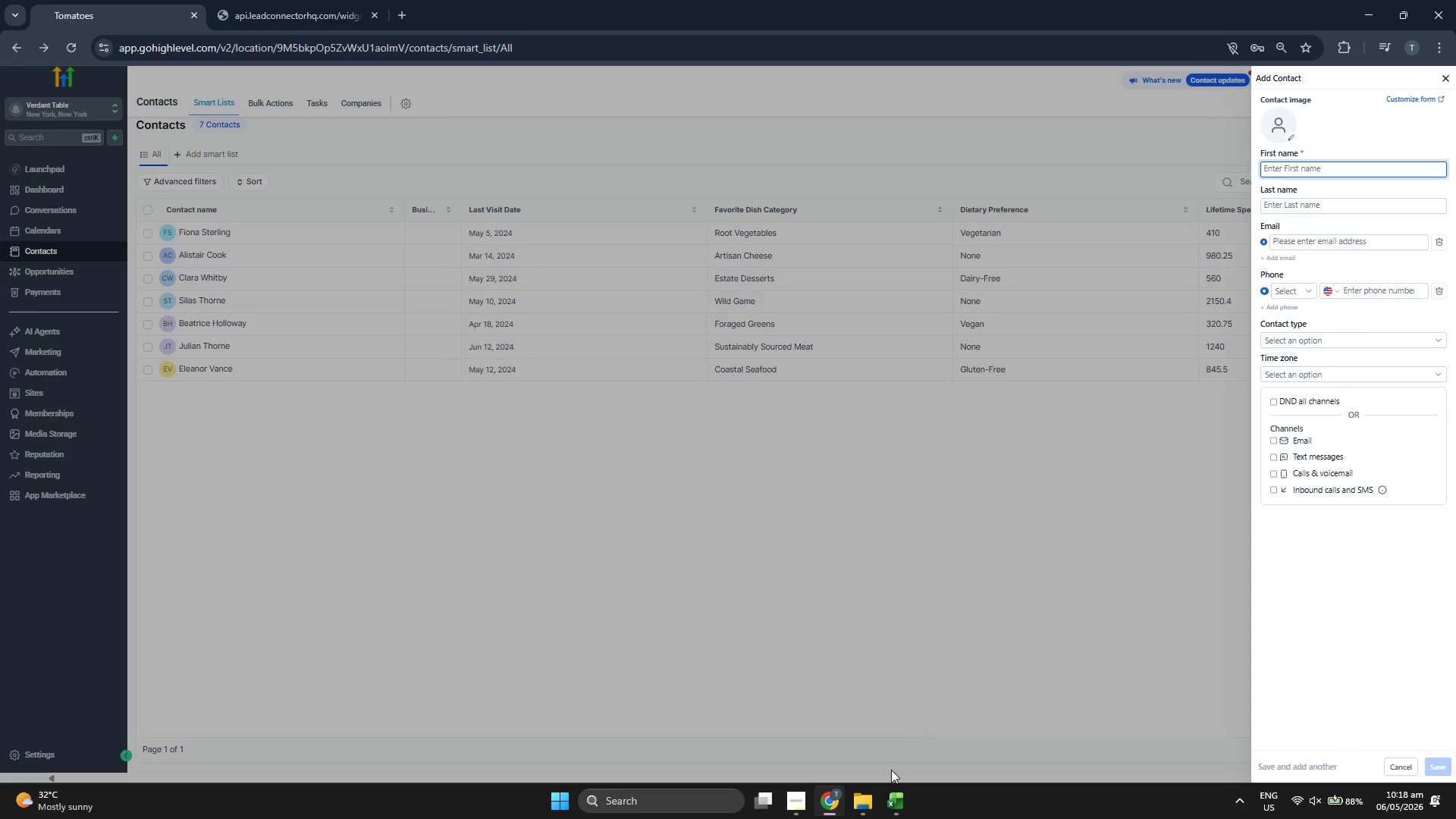 
left_click([899, 810])
 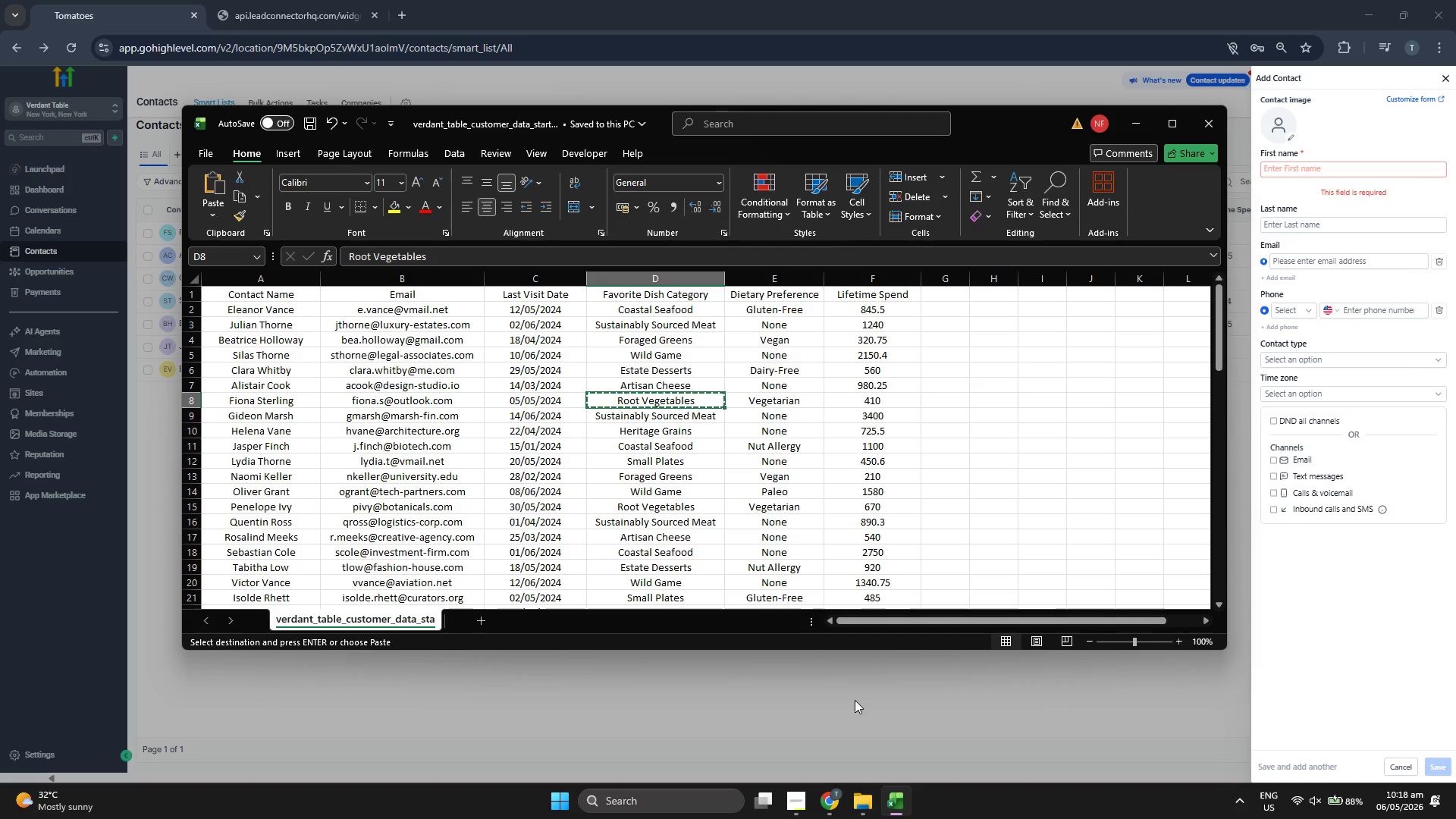 
key(ArrowDown)
 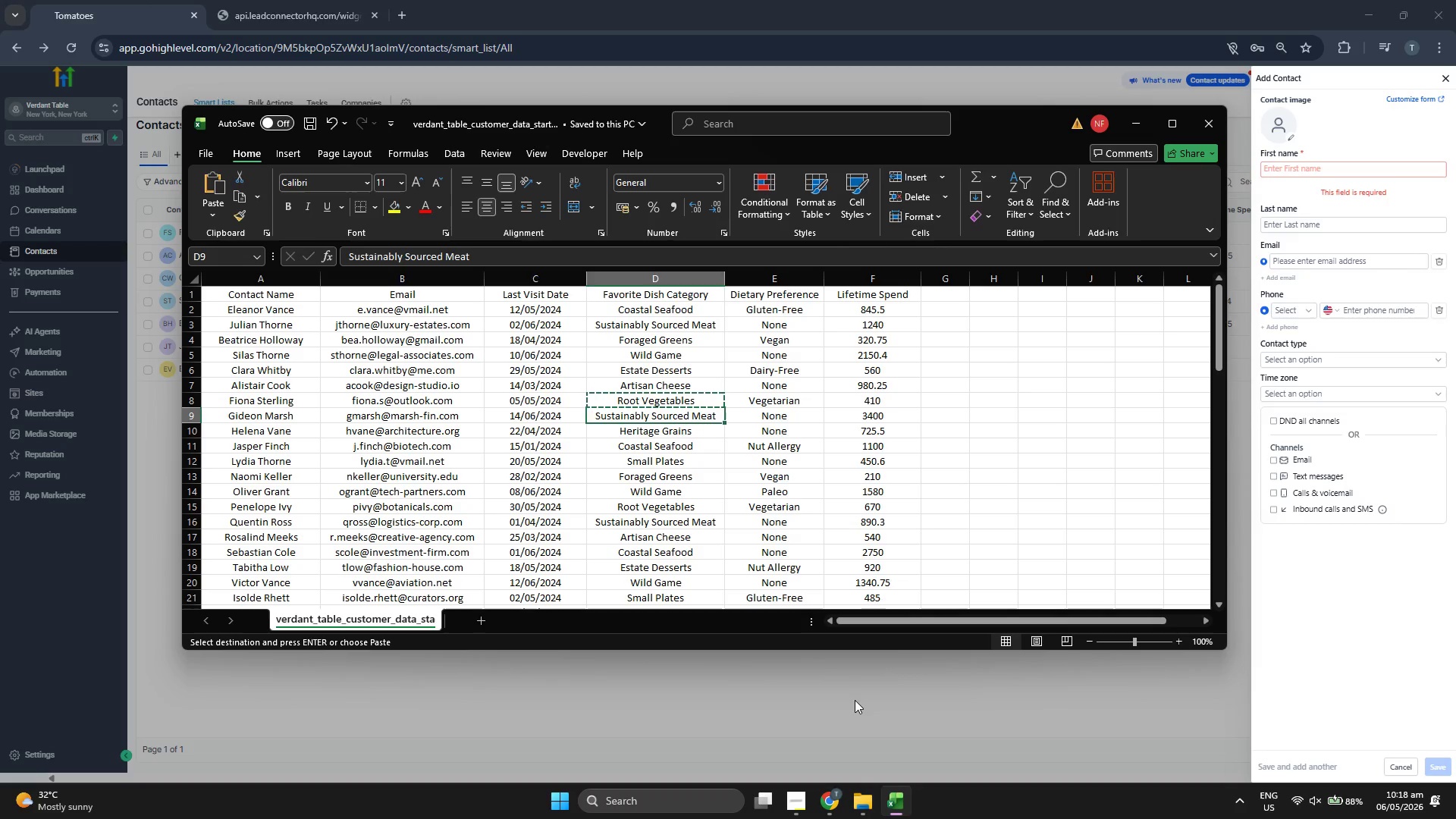 
key(ArrowLeft)
 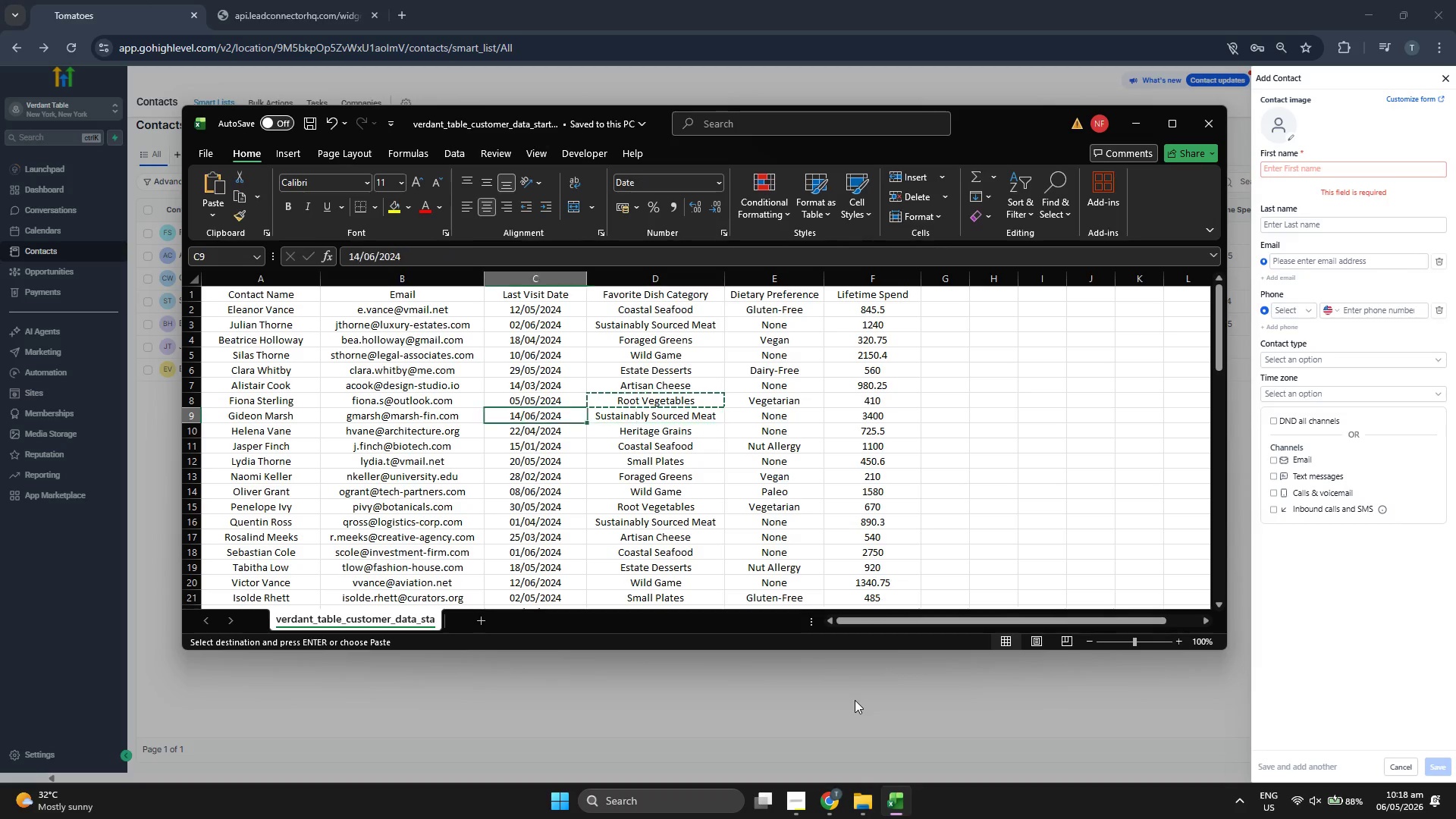 
key(ArrowLeft)
 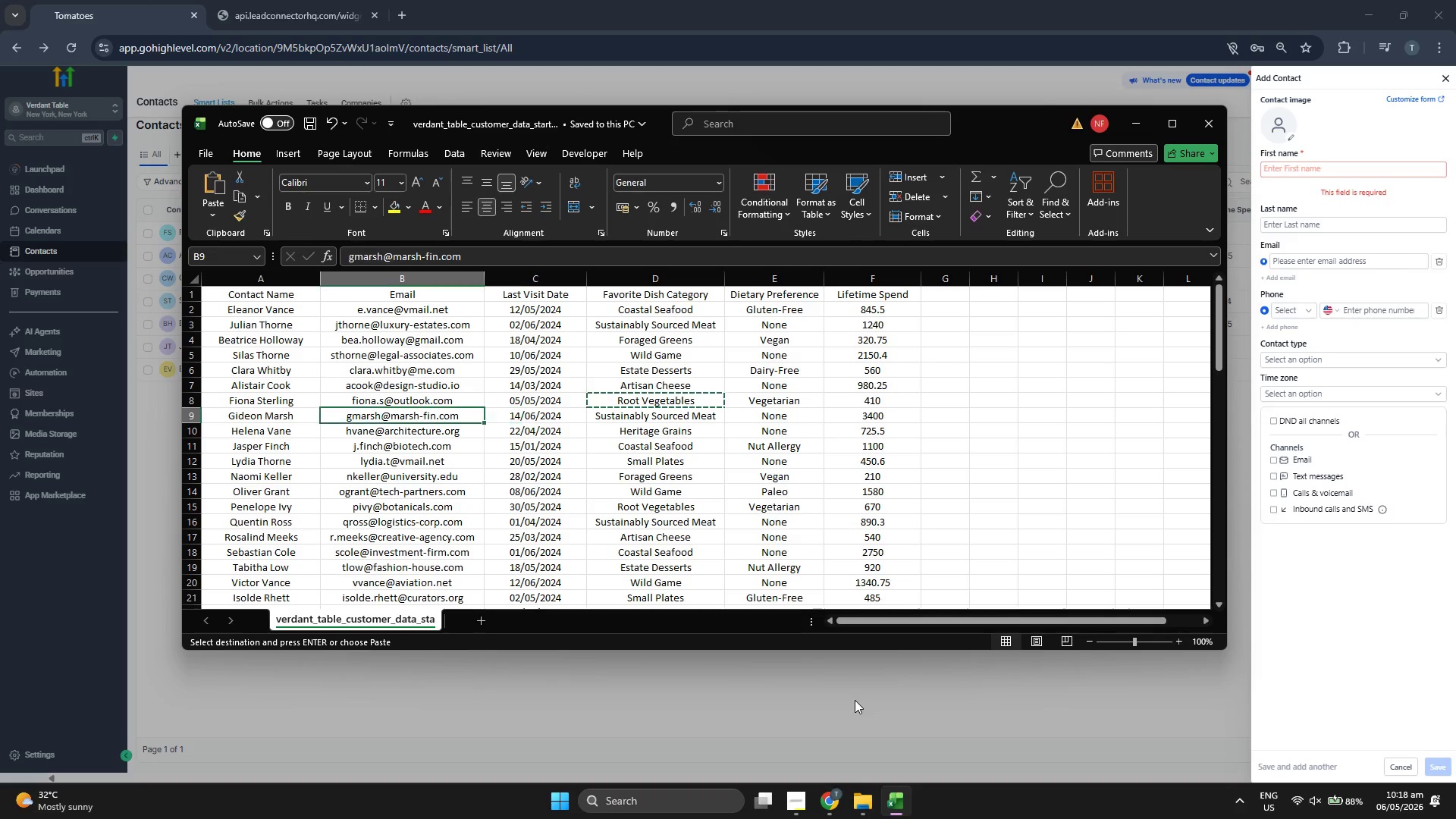 
key(ArrowLeft)
 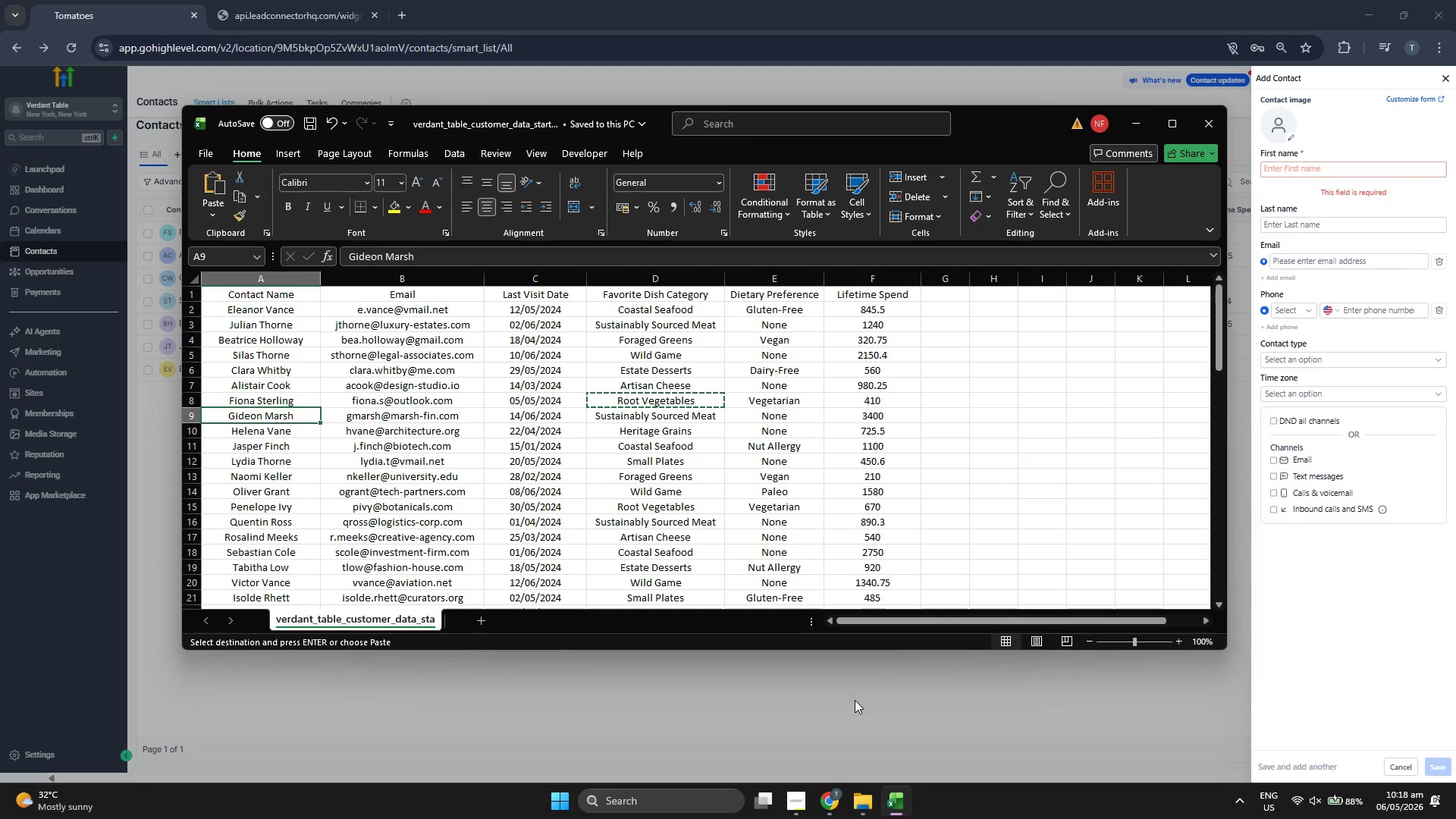 
key(ArrowRight)
 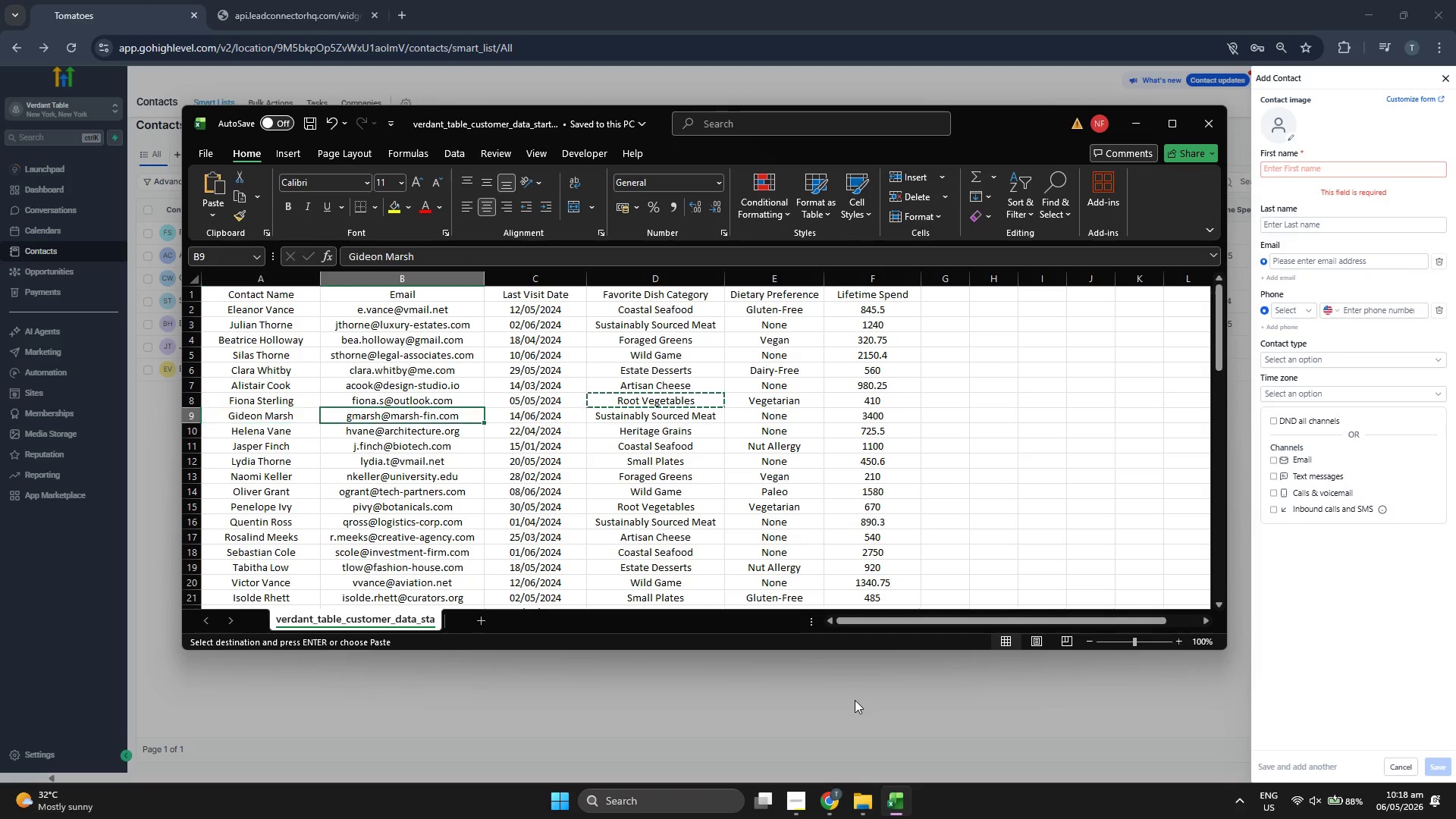 
key(Control+ControlLeft)
 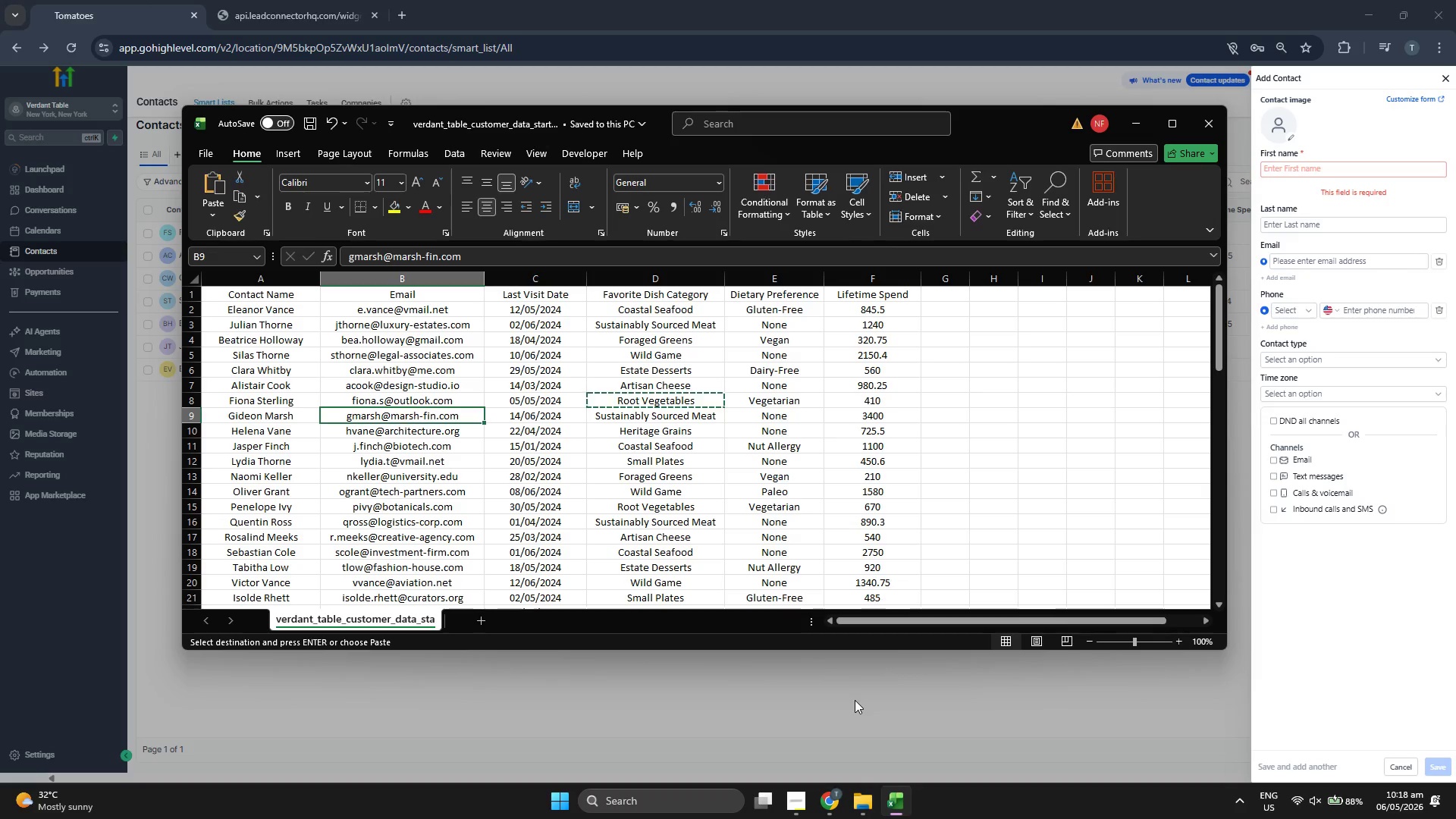 
key(Control+C)
 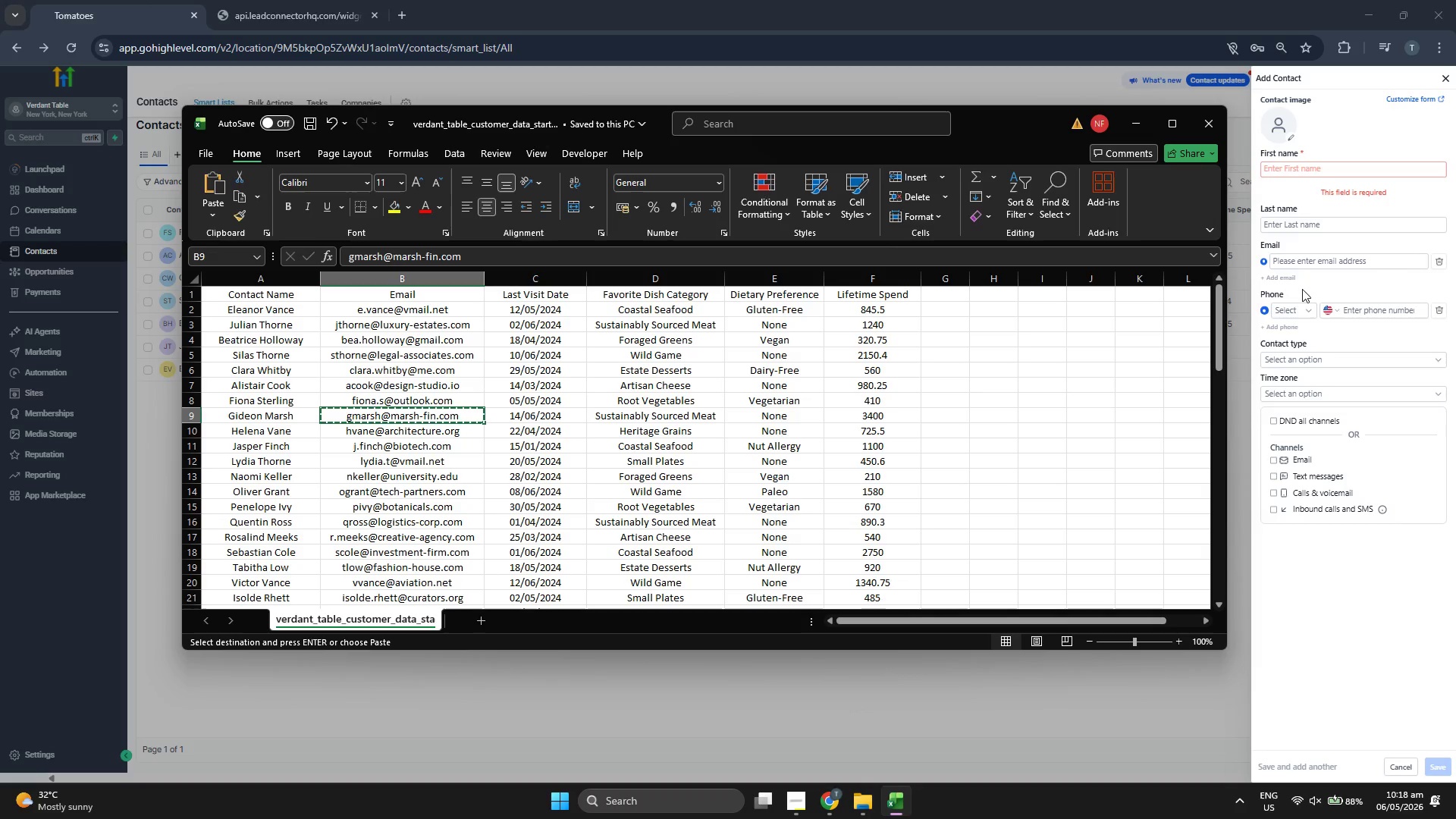 
key(Control+V)
 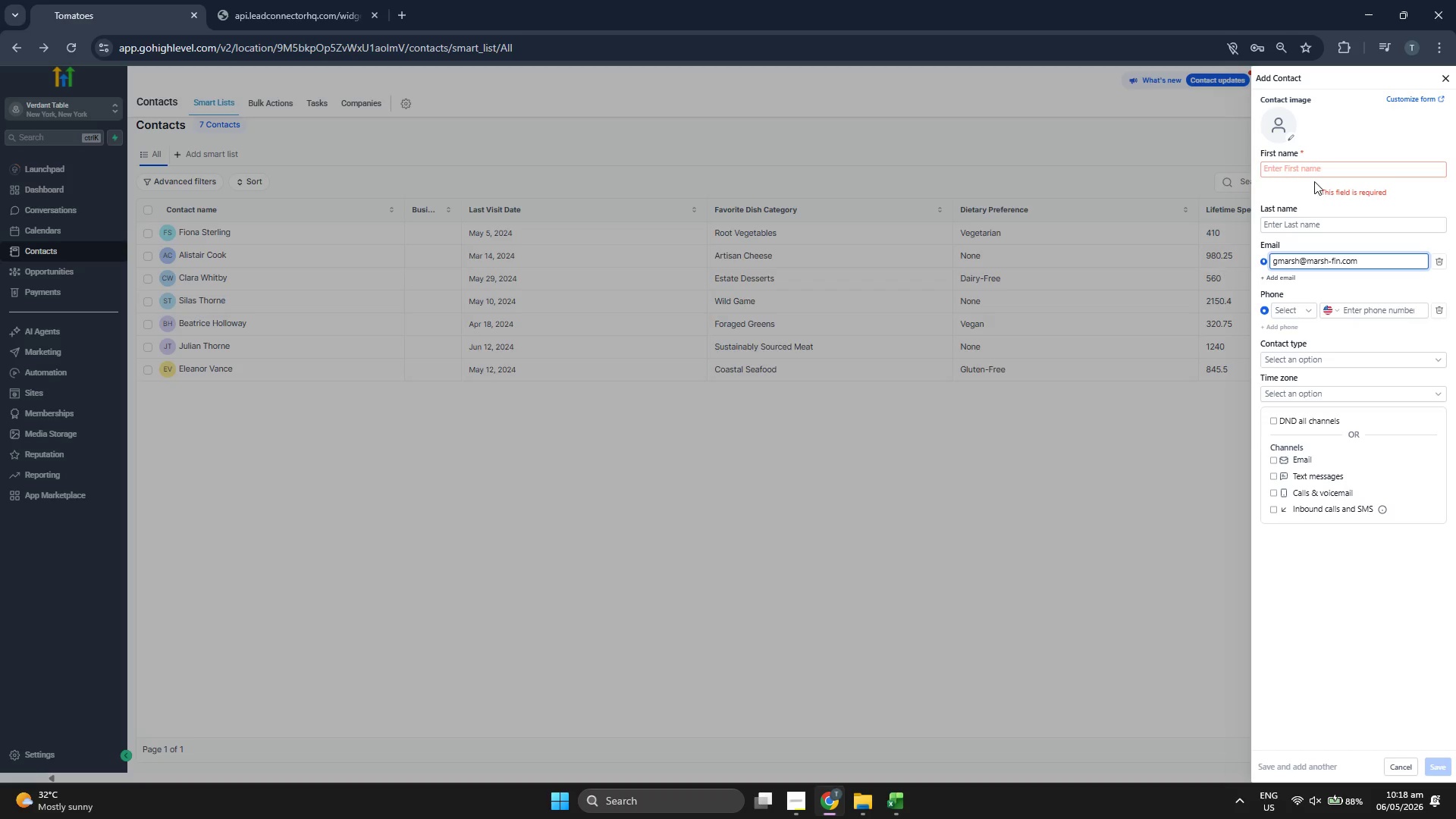 
left_click([1314, 173])
 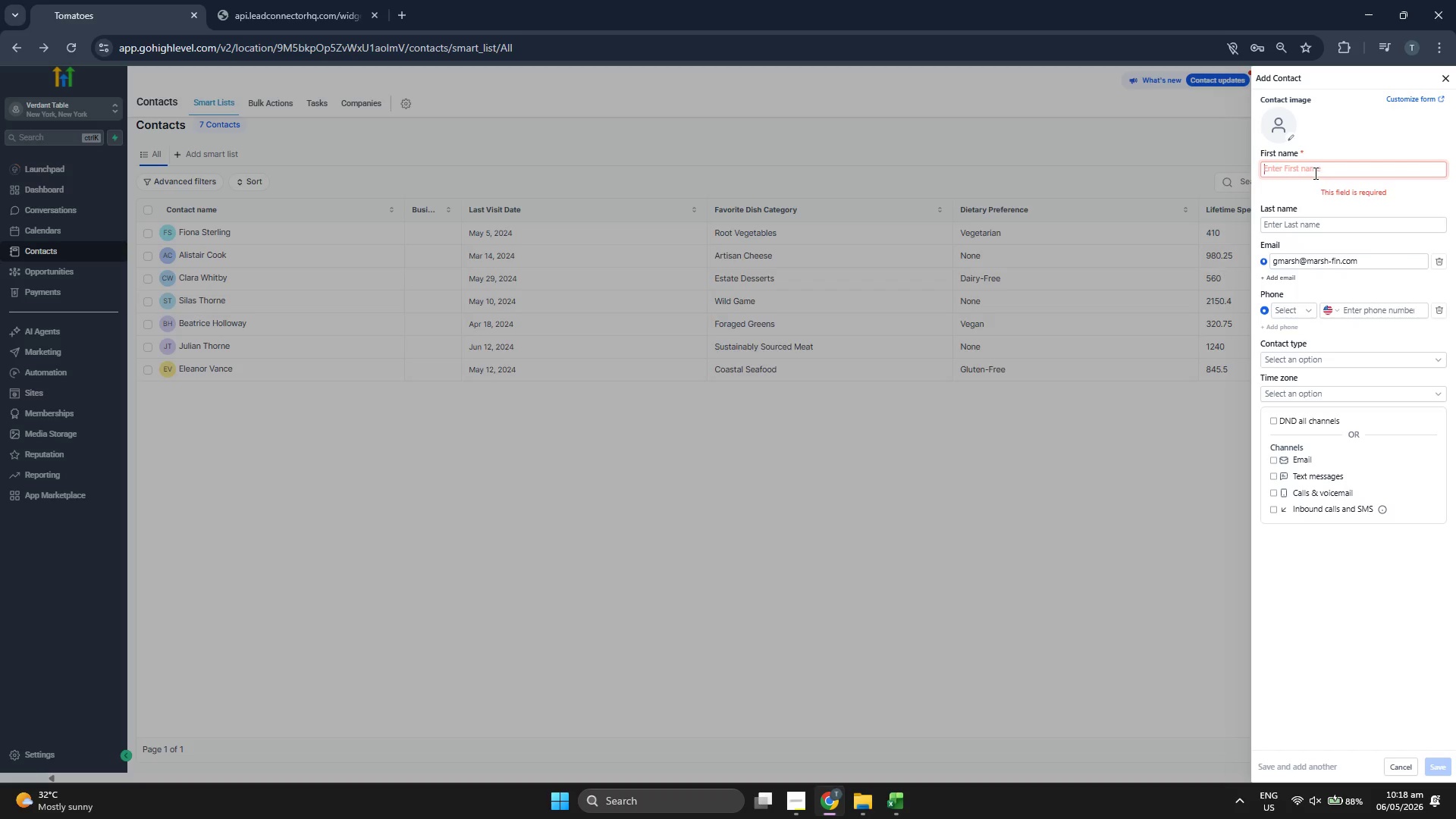 
type(Gideon)
key(Tab)
type(Marsh)
 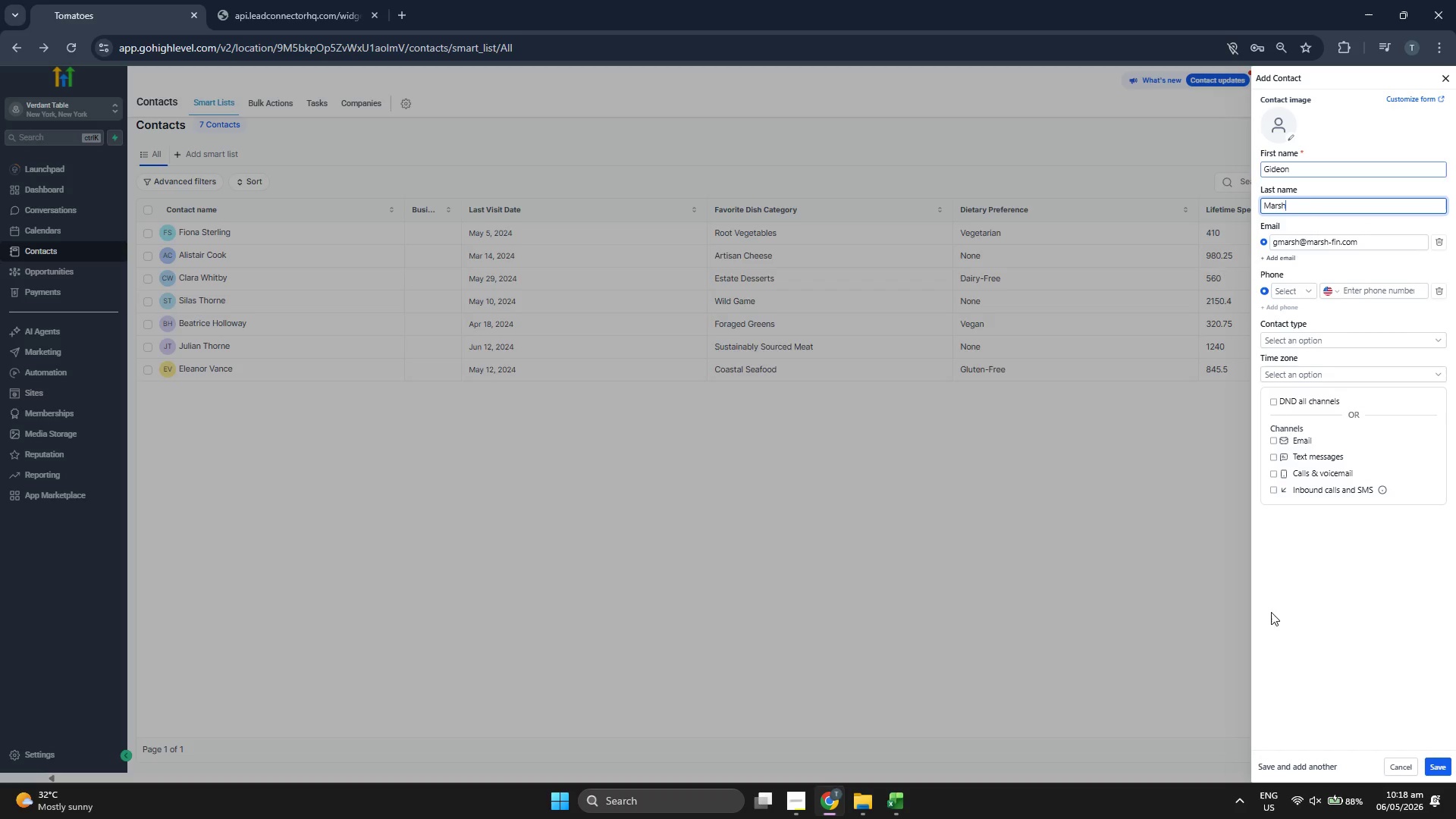 
left_click([1381, 651])
 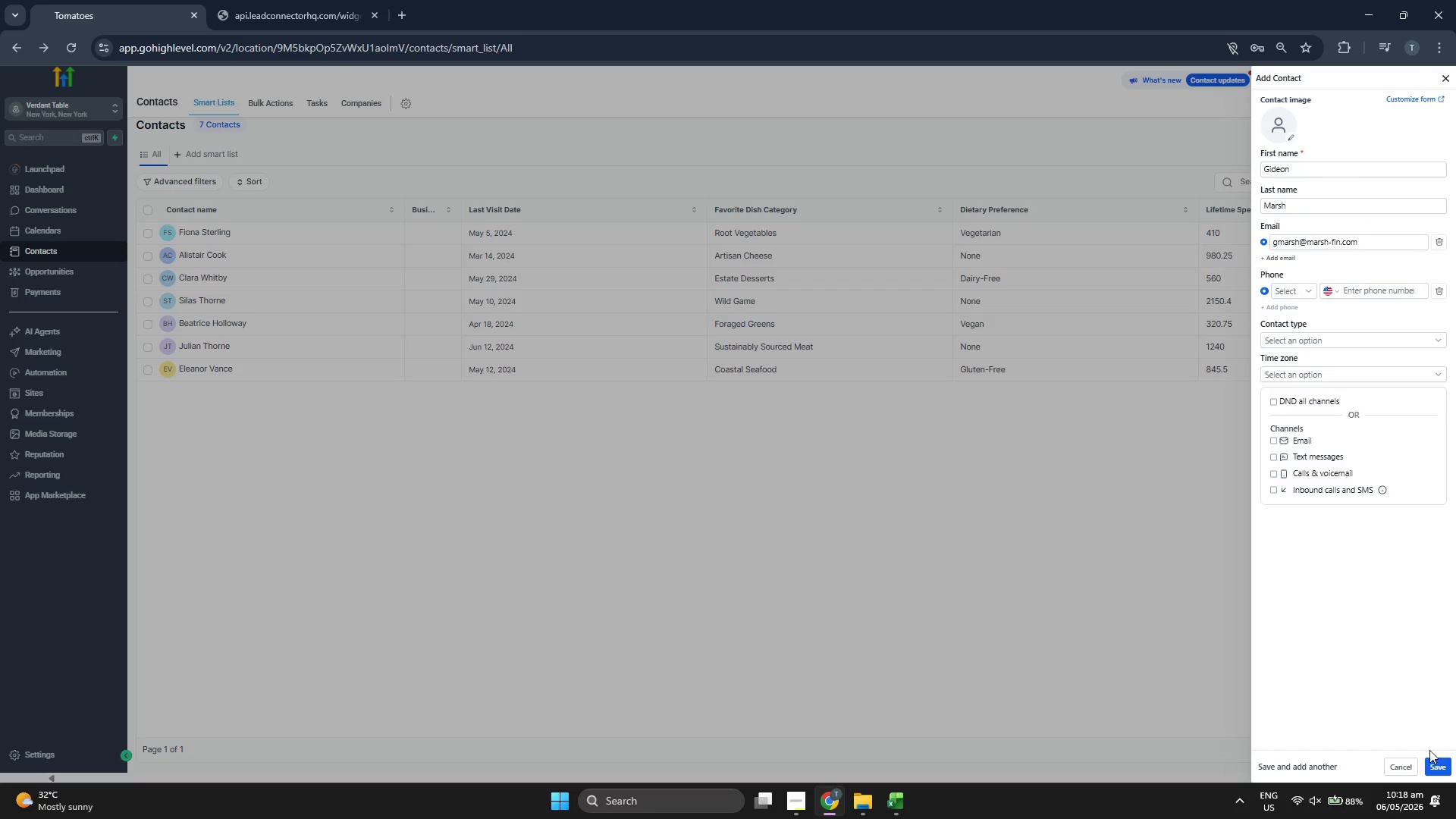 
left_click([1432, 761])
 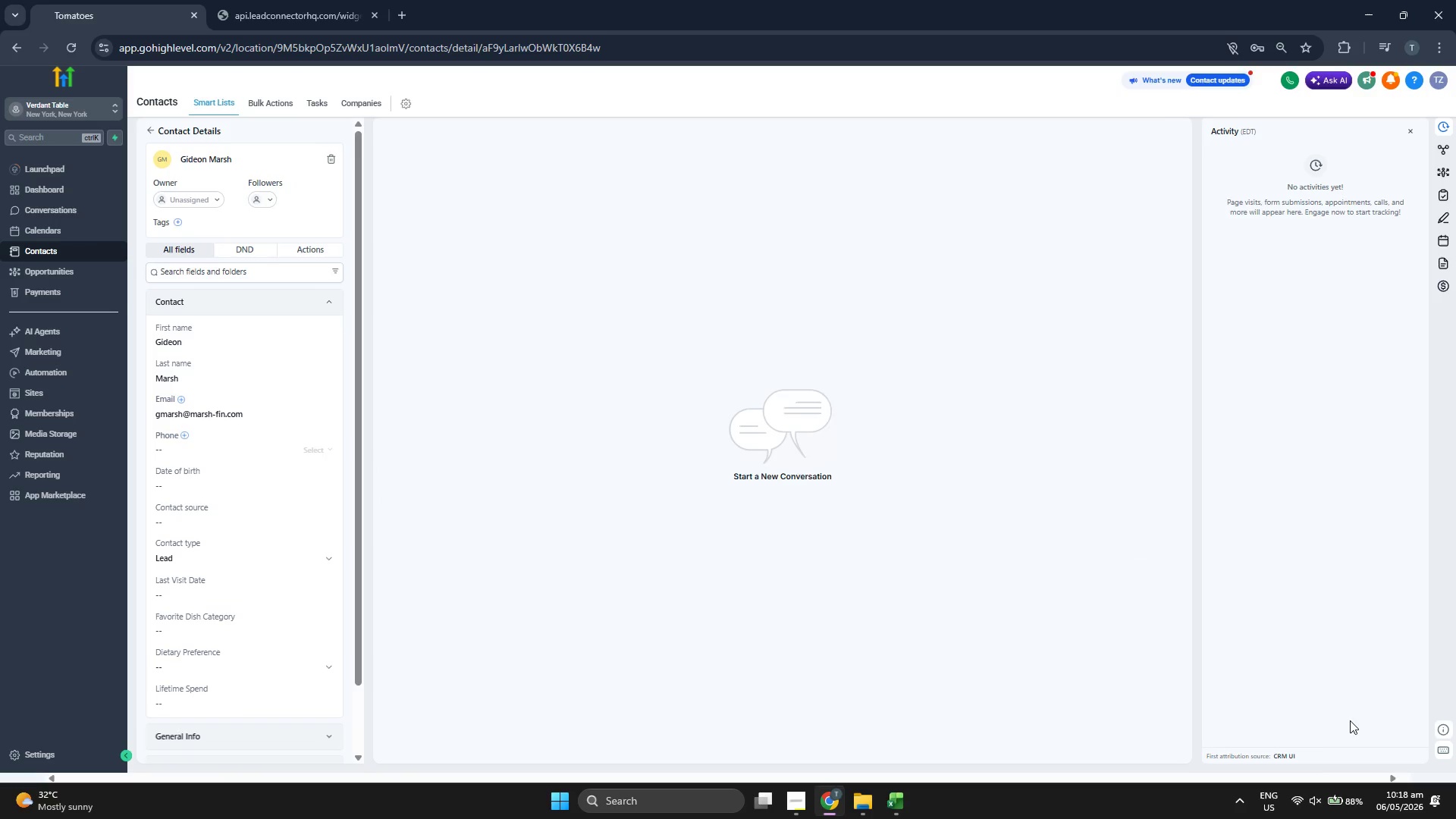 
scroll: coordinate [333, 439], scroll_direction: down, amount: 3.0
 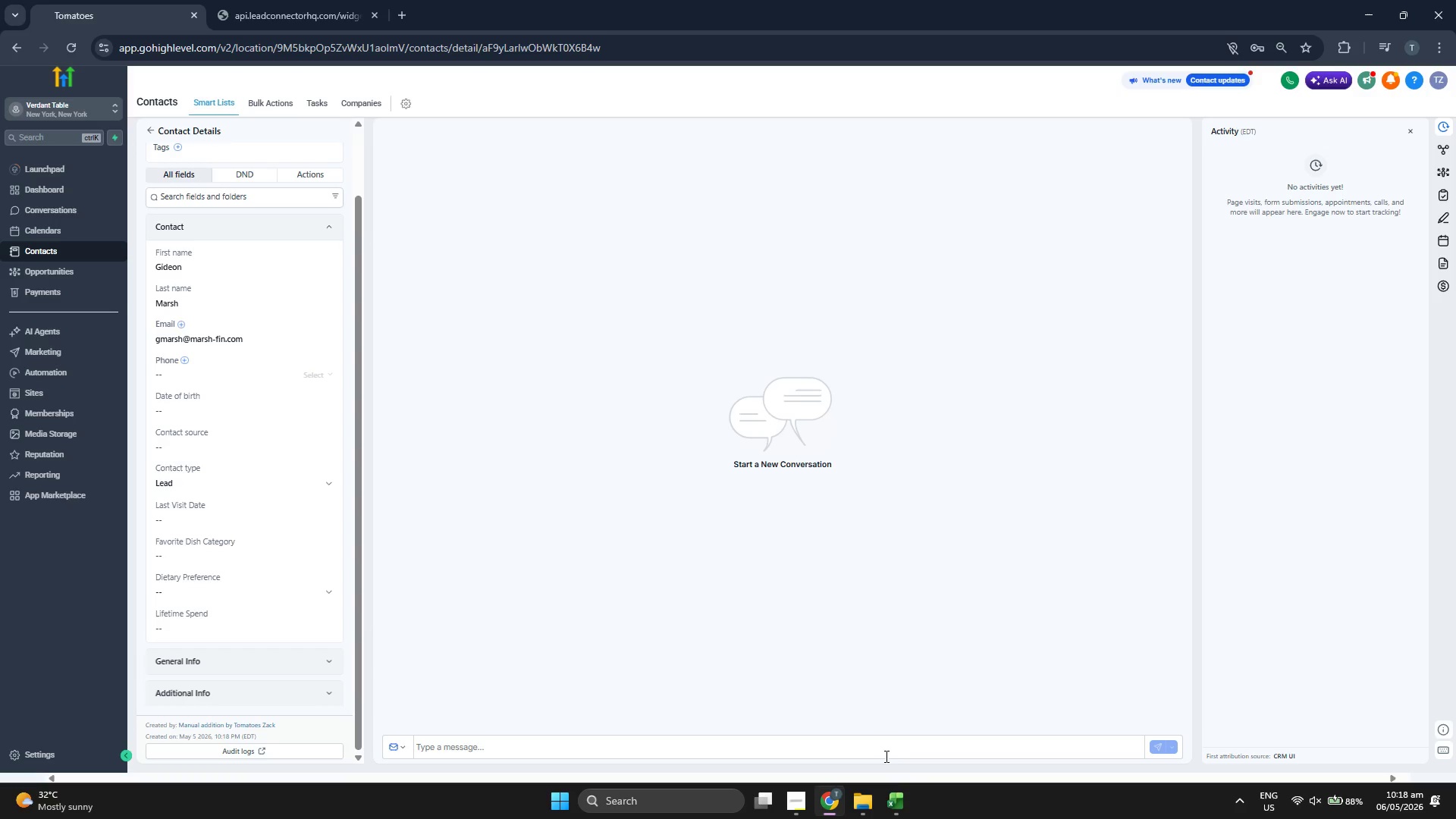 
left_click([898, 817])
 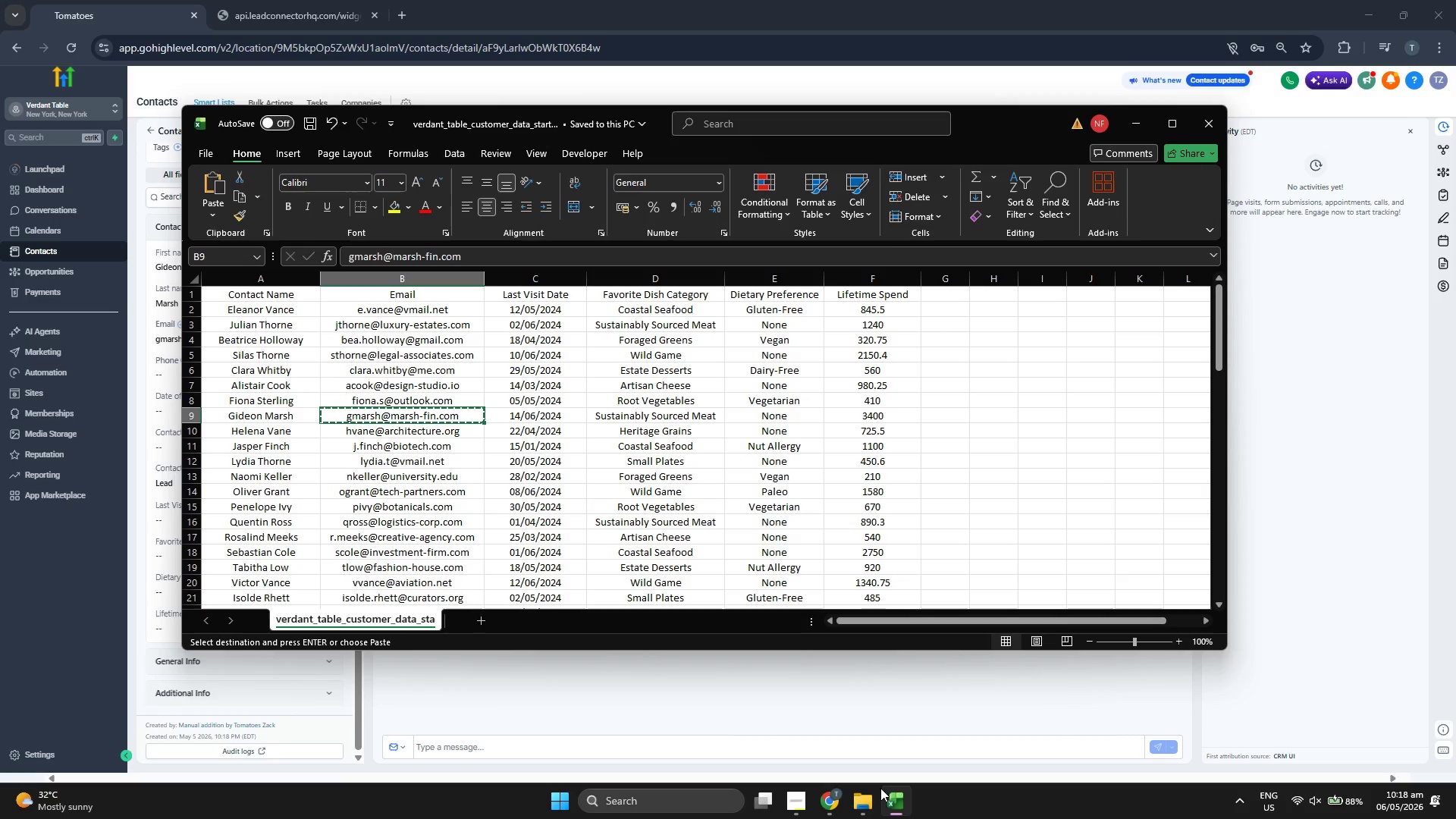 
key(ArrowRight)
 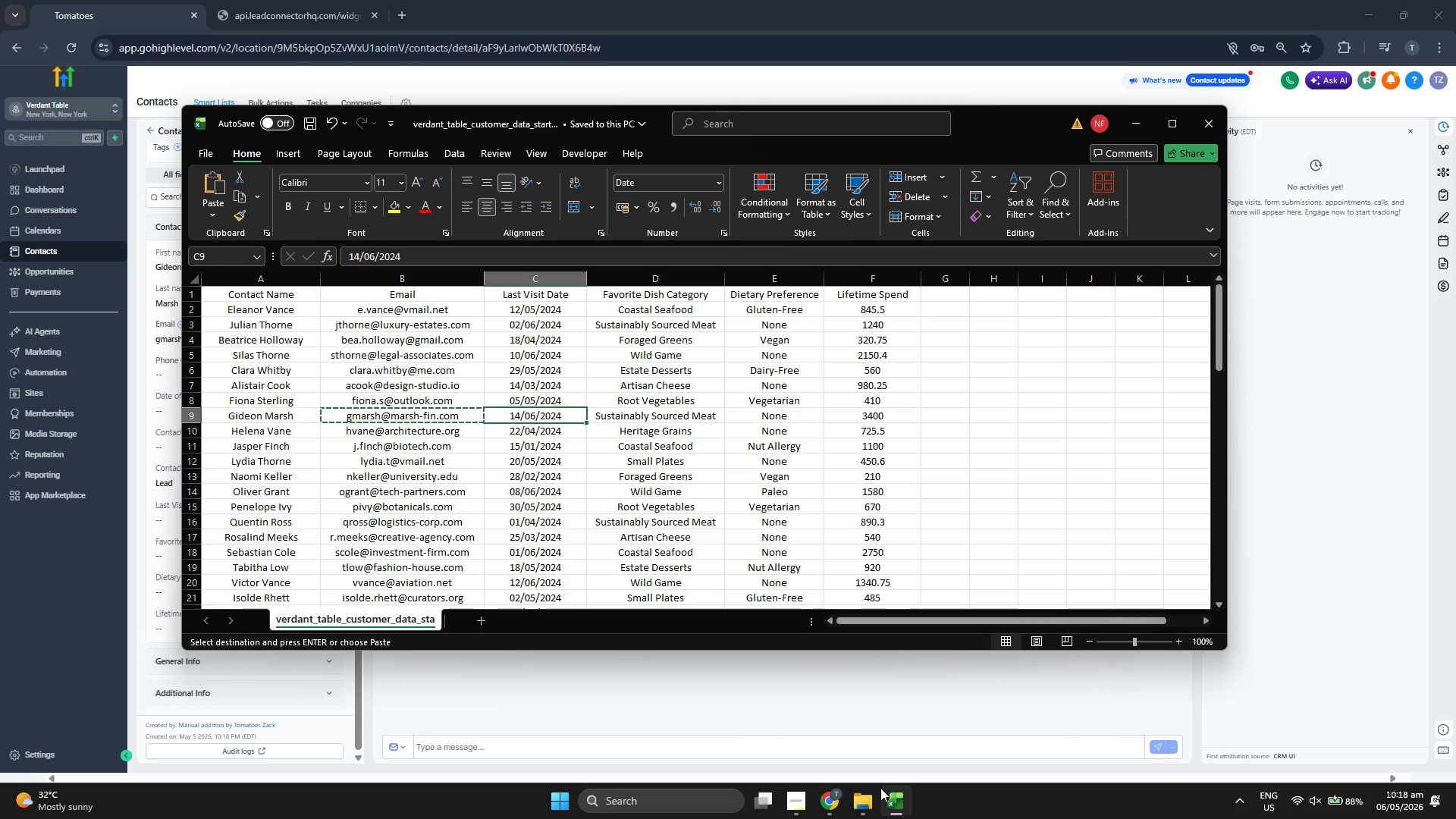 
key(ArrowRight)
 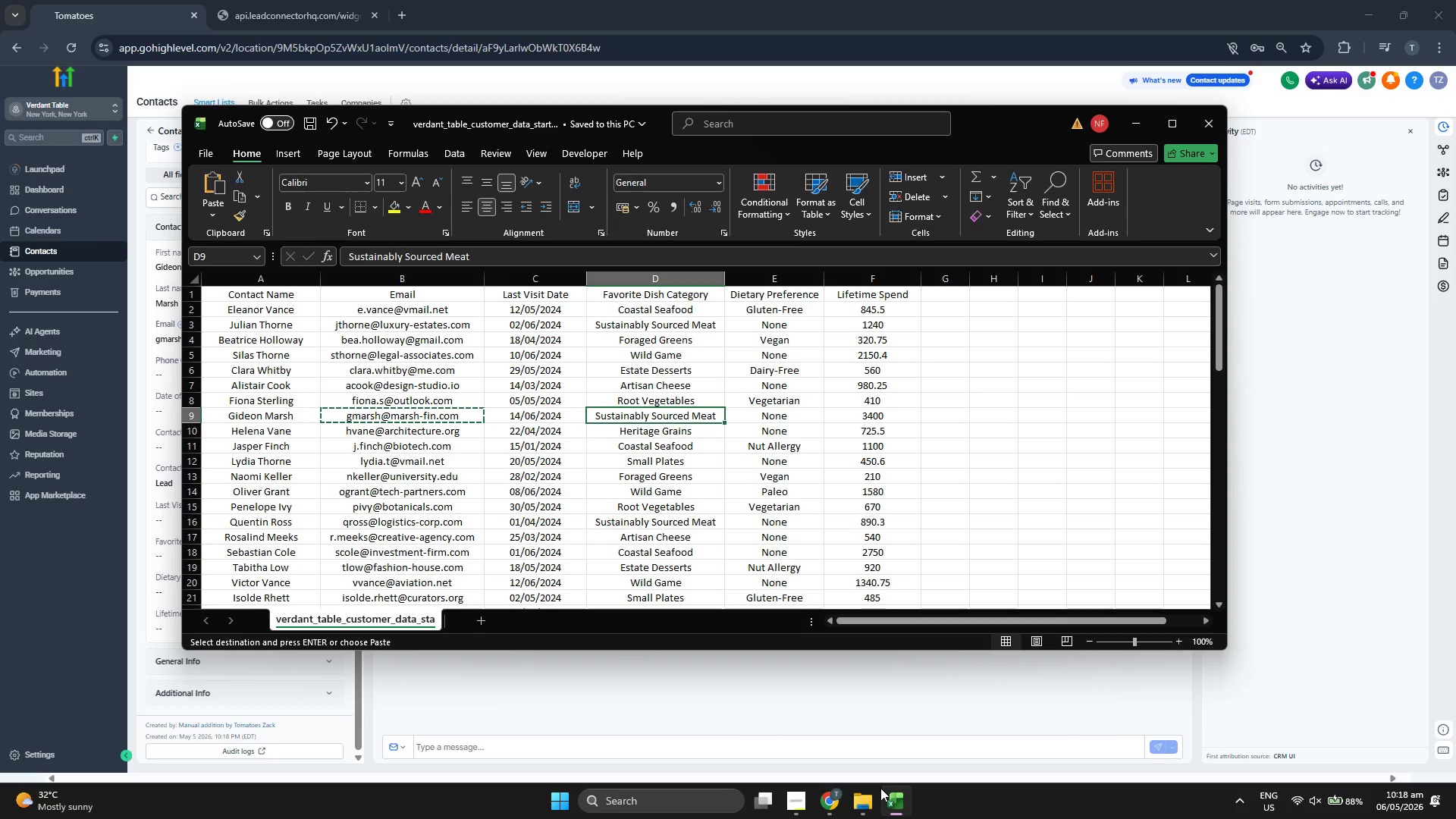 
key(Control+C)
 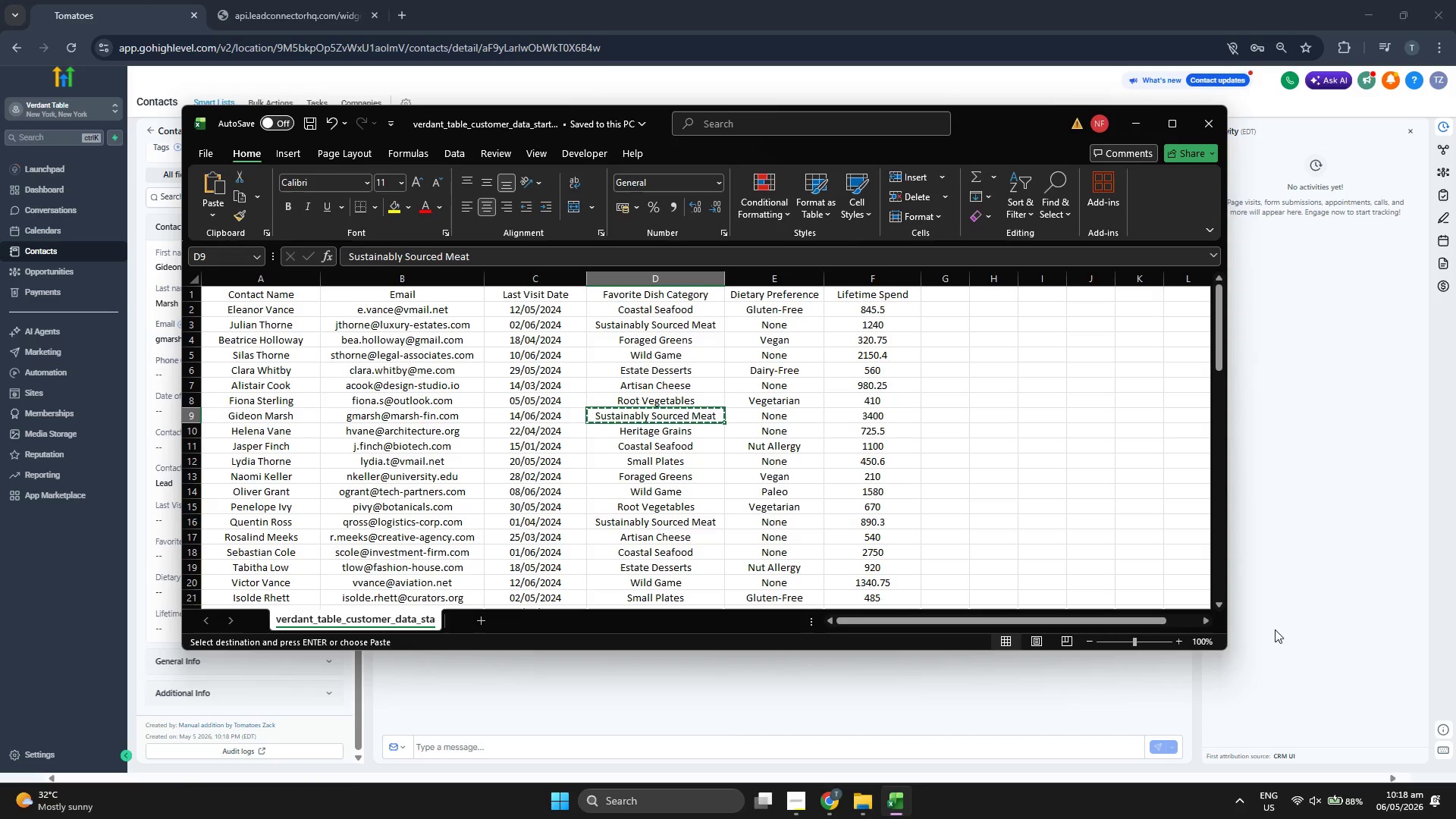 
left_click([1321, 575])
 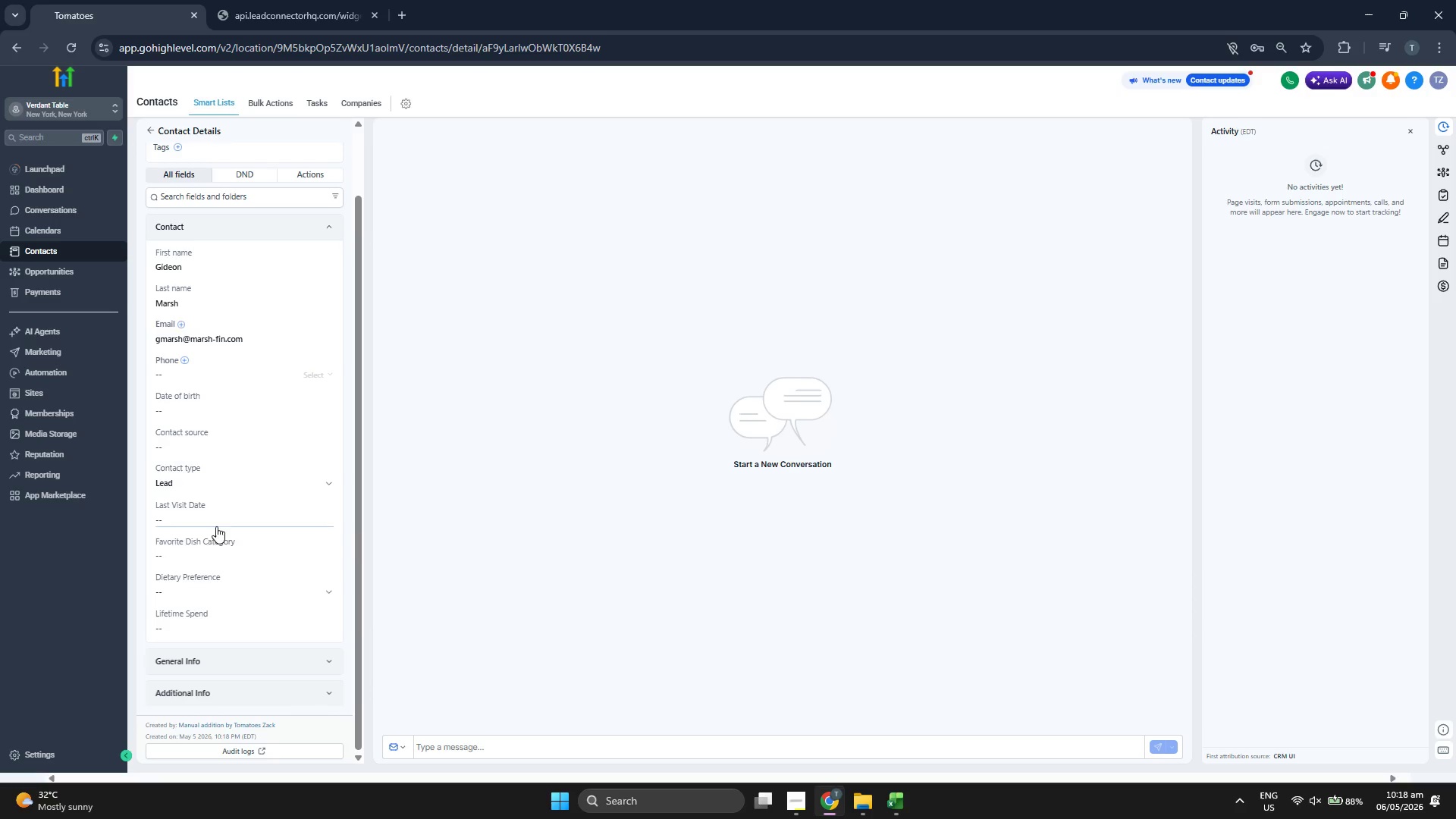 
left_click([234, 549])
 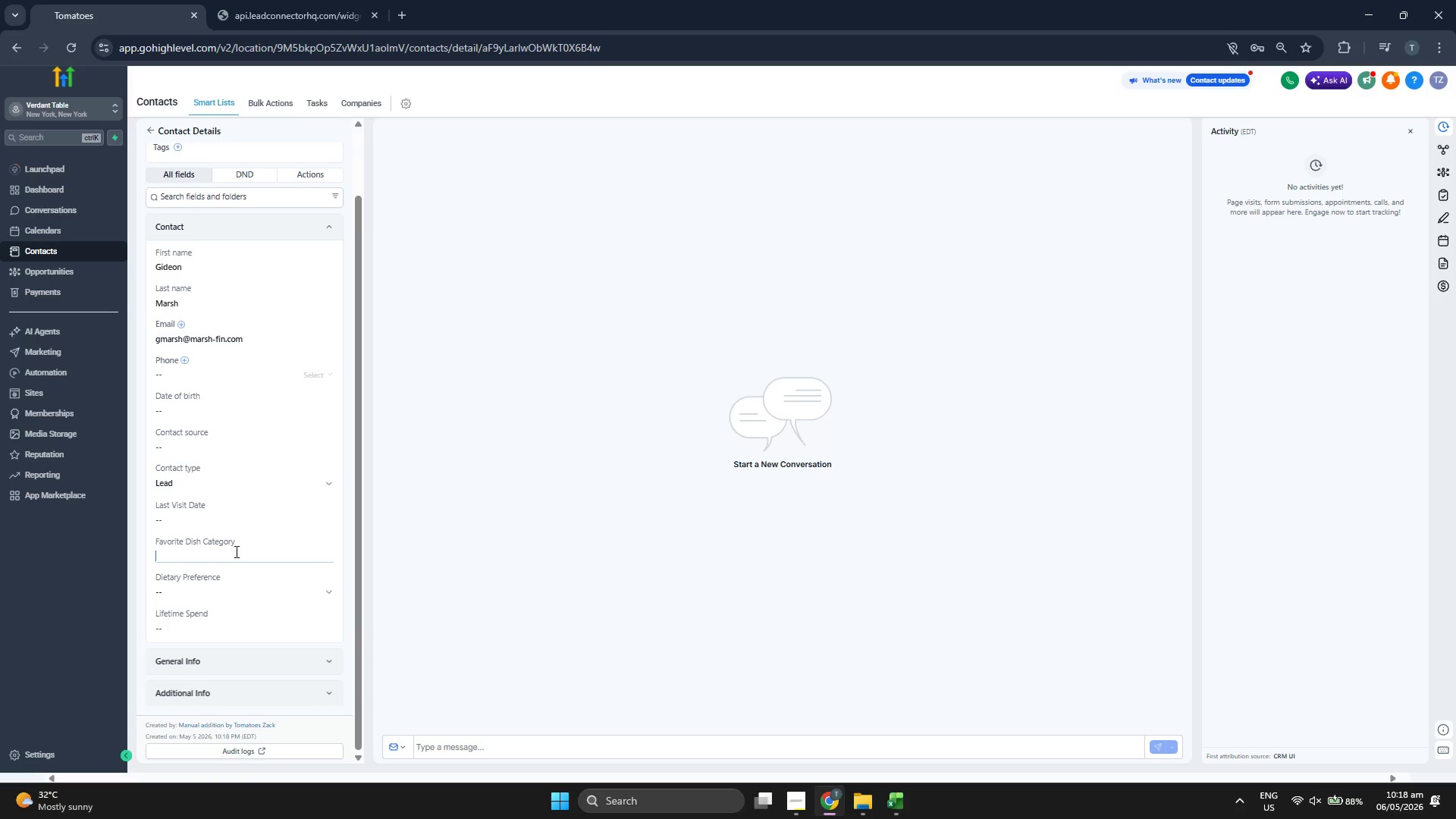 
key(Control+V)
 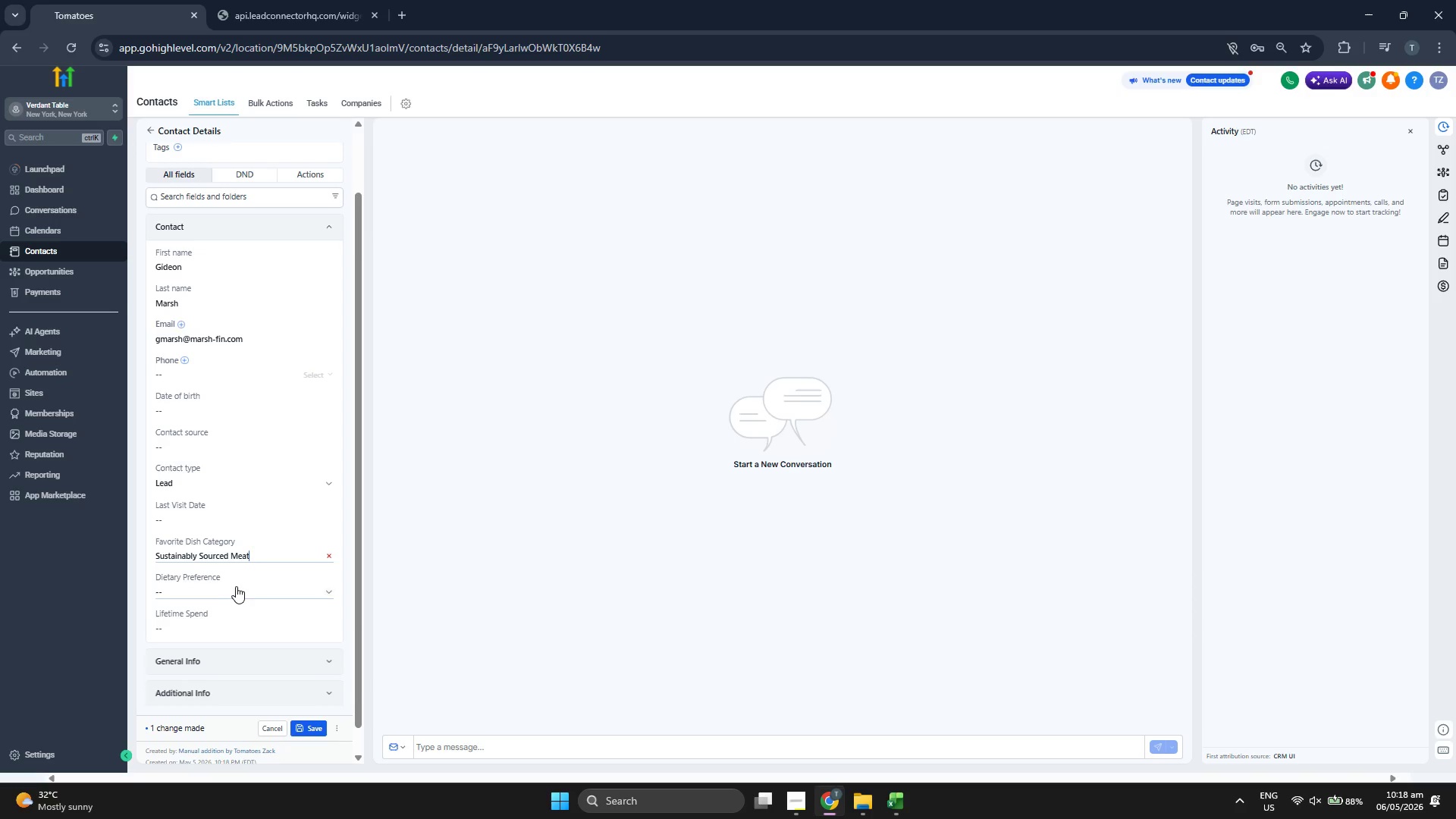 
left_click([235, 590])
 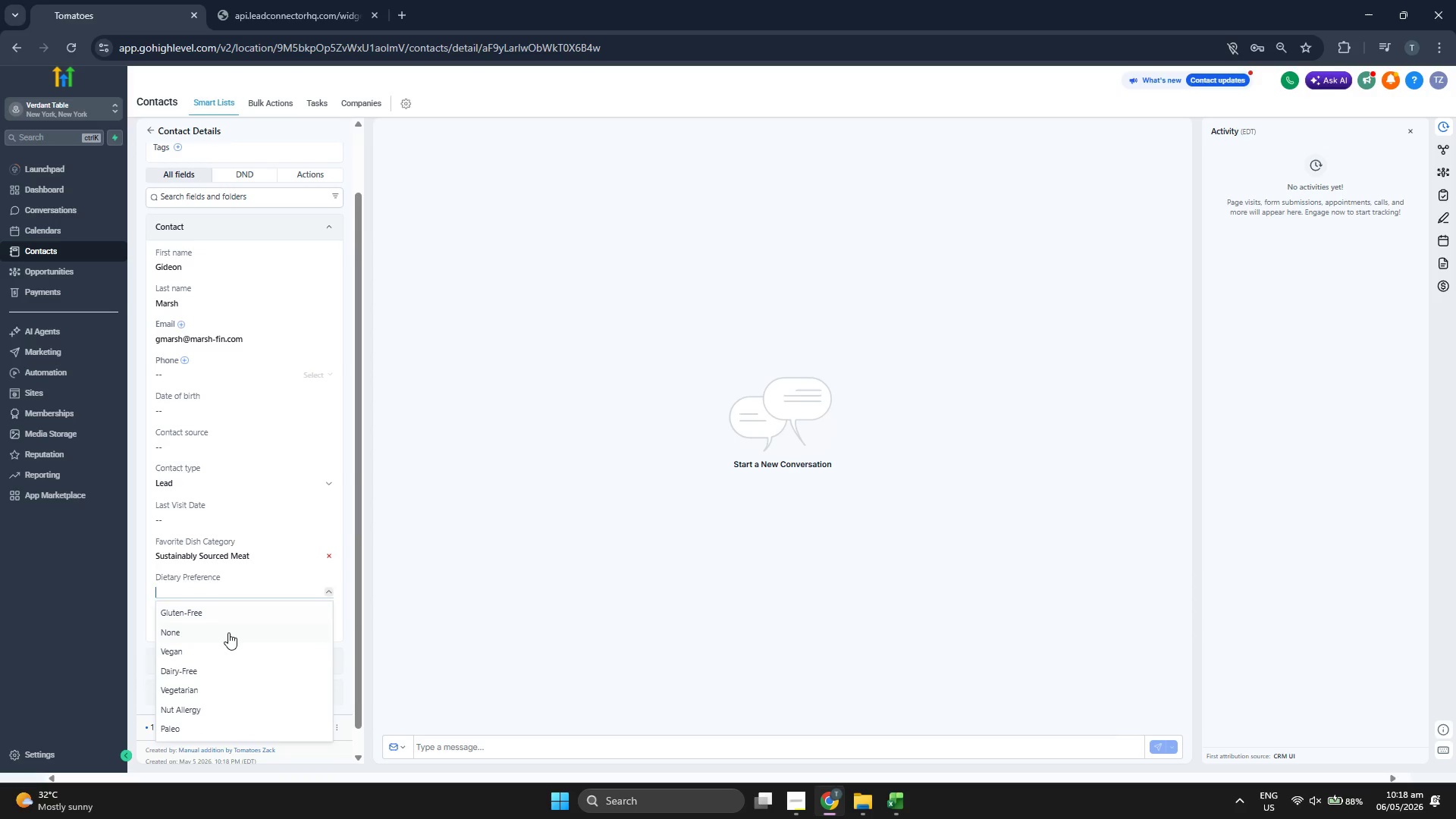 
left_click([228, 635])
 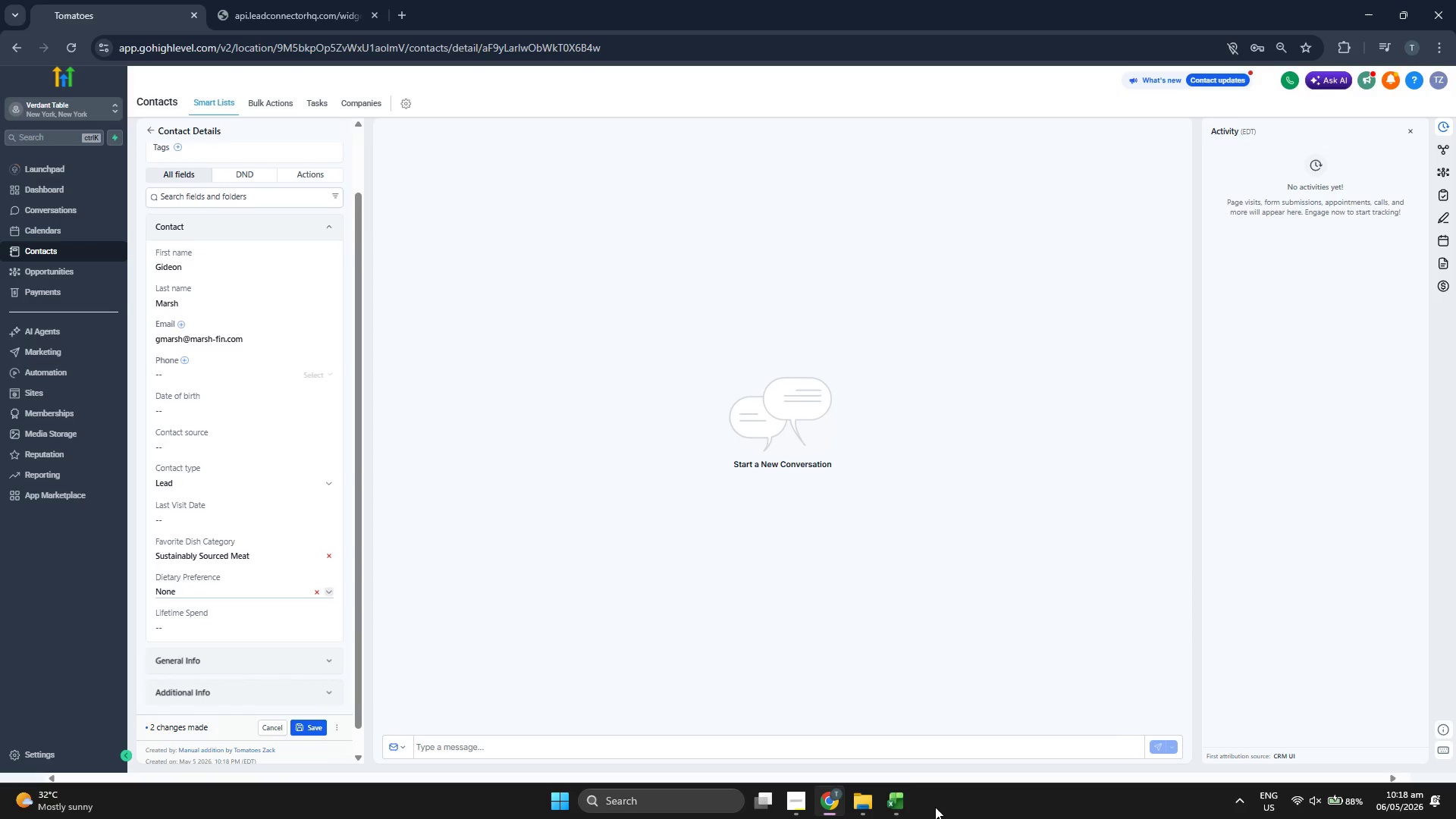 
left_click([901, 812])
 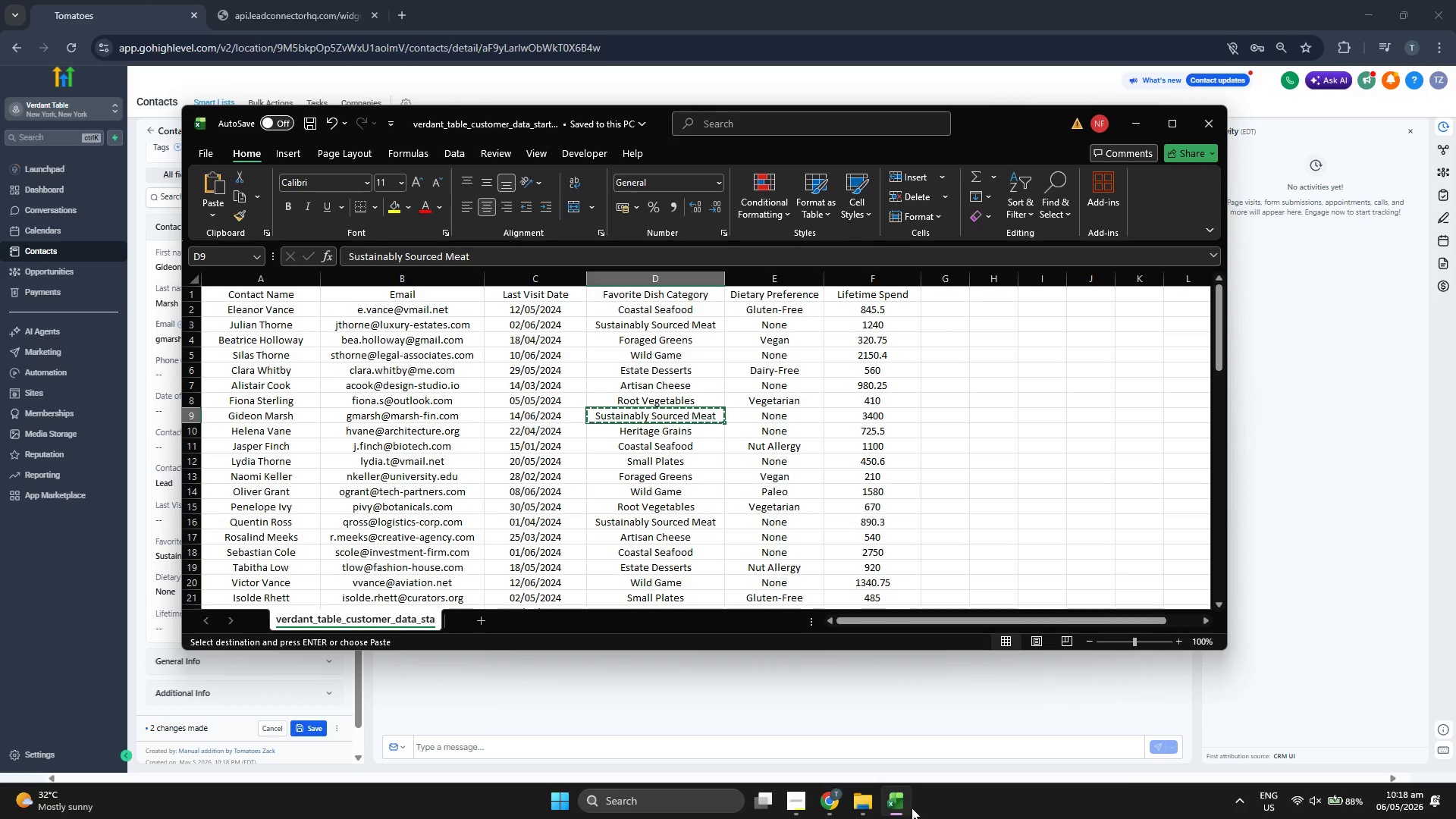 
left_click([1362, 638])
 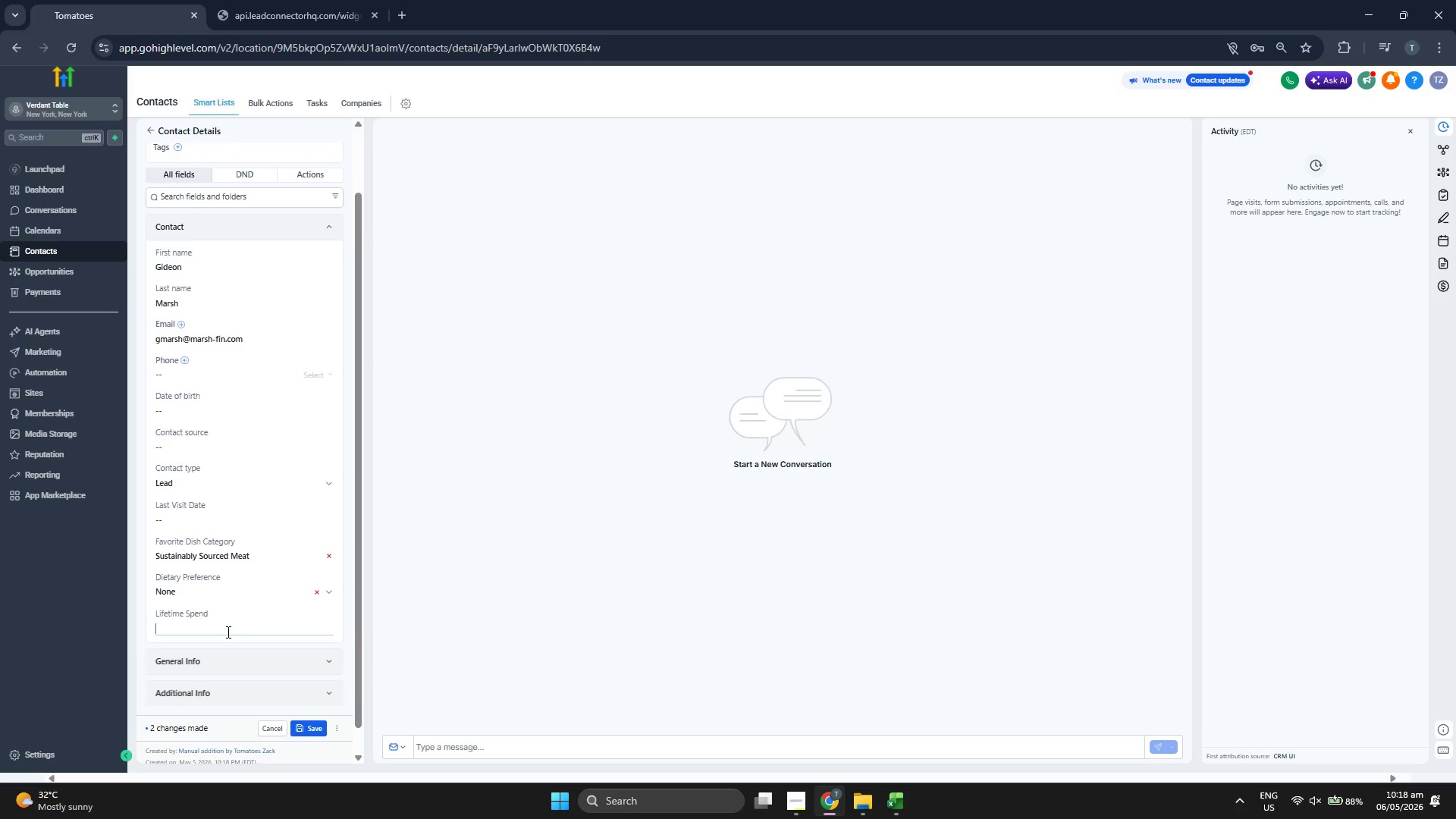 
type(4)
key(Backspace)
type(340)
 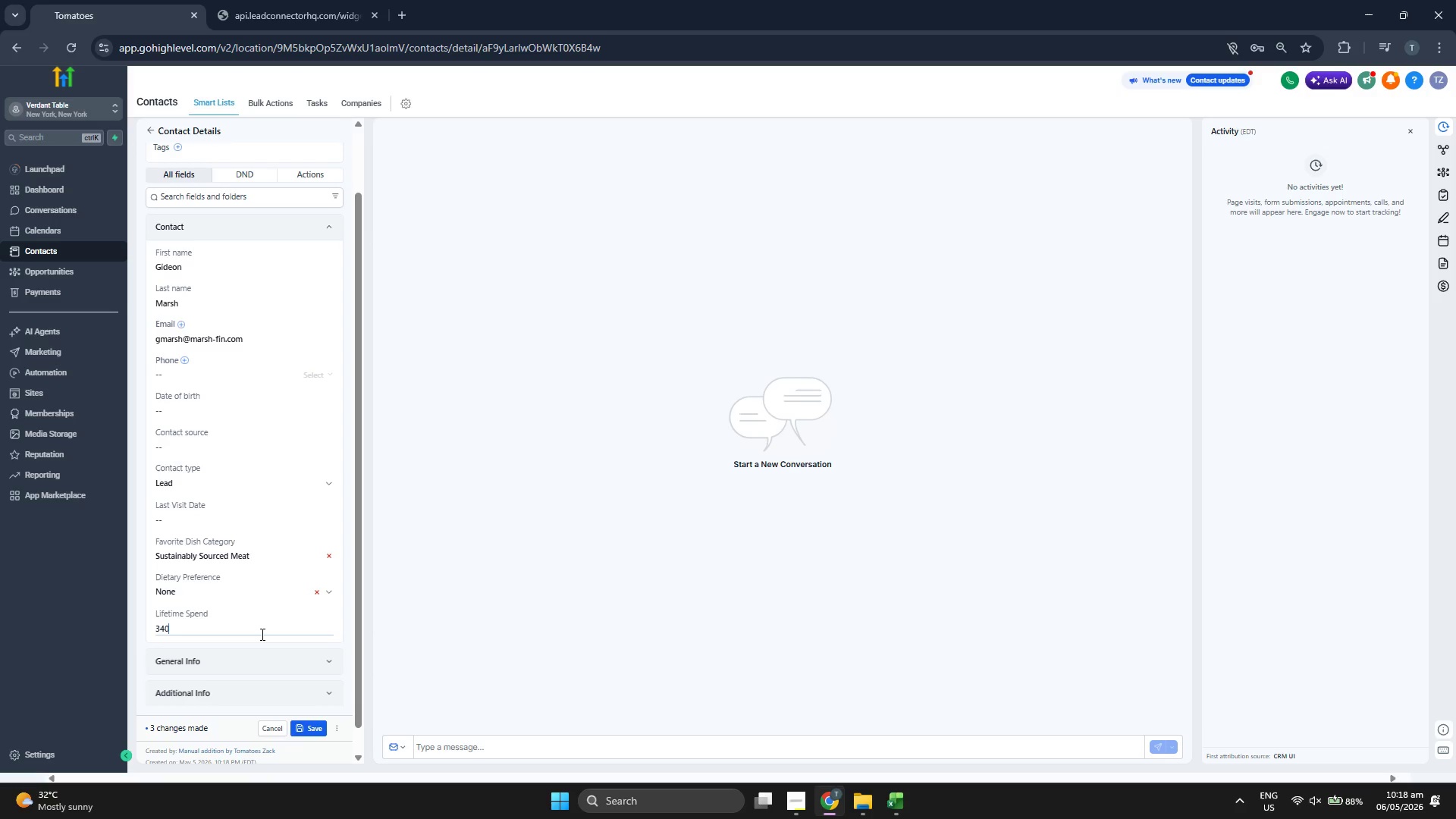 
key(0)
 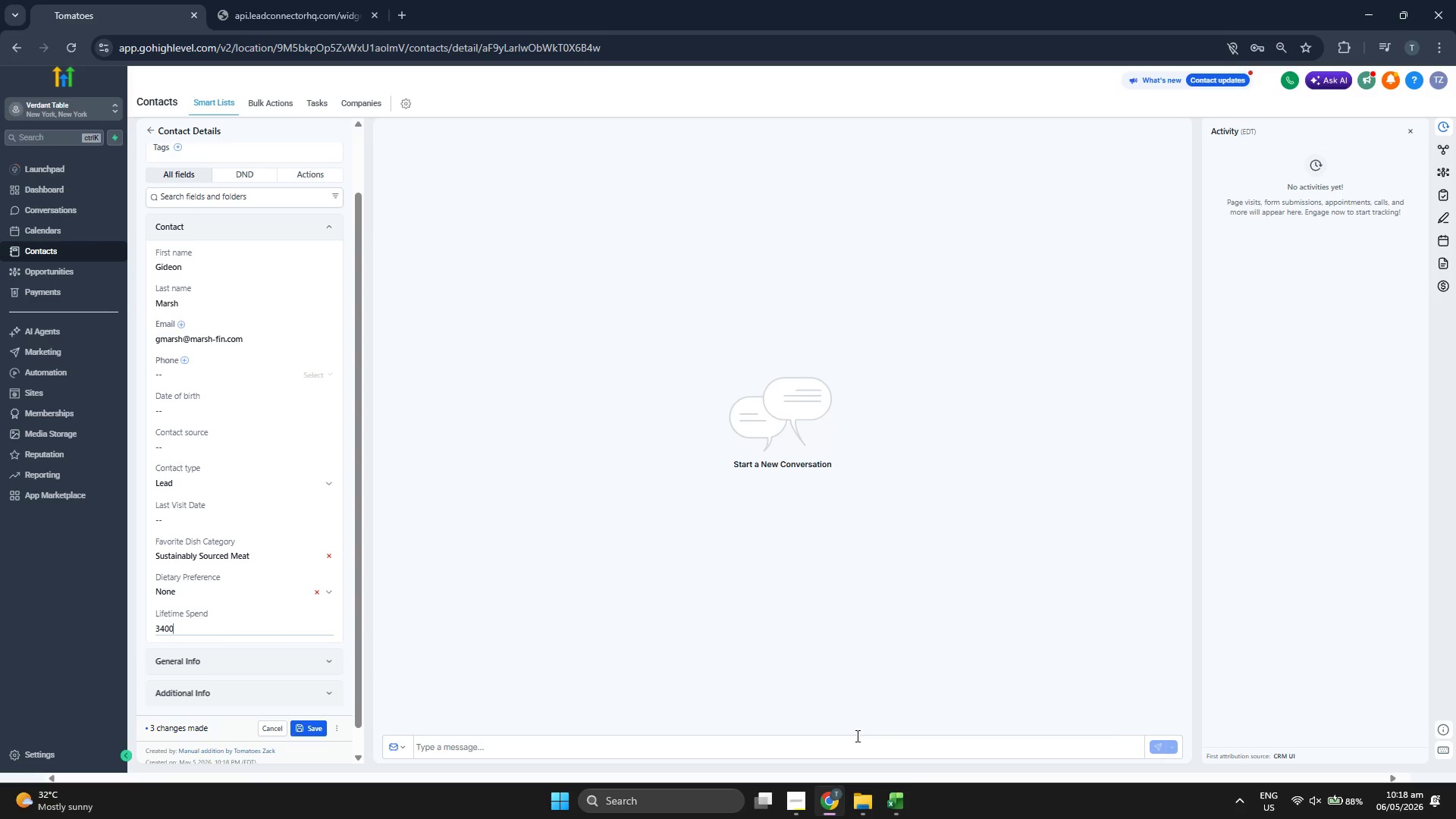 
left_click([910, 800])
 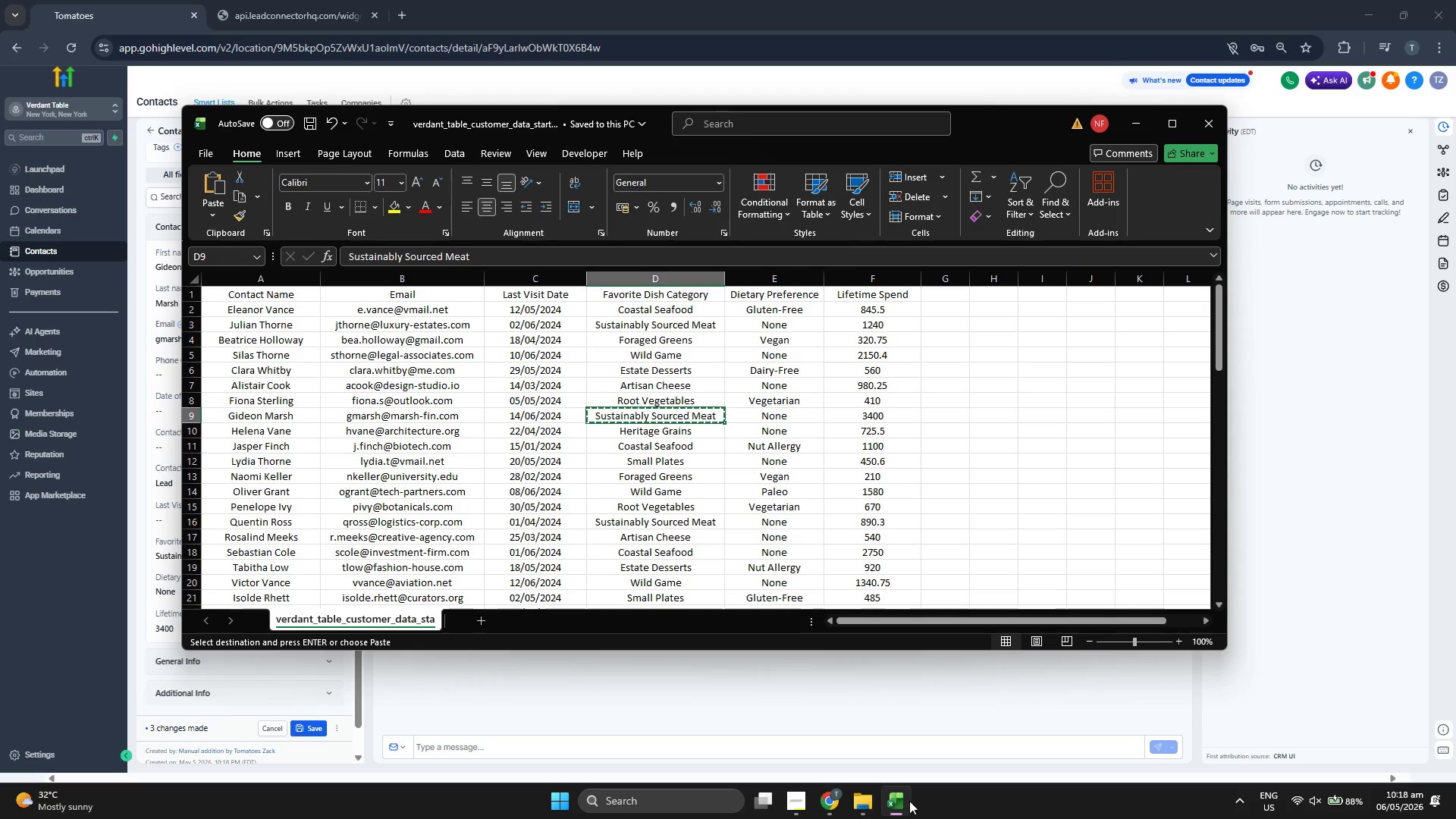 
left_click([909, 801])
 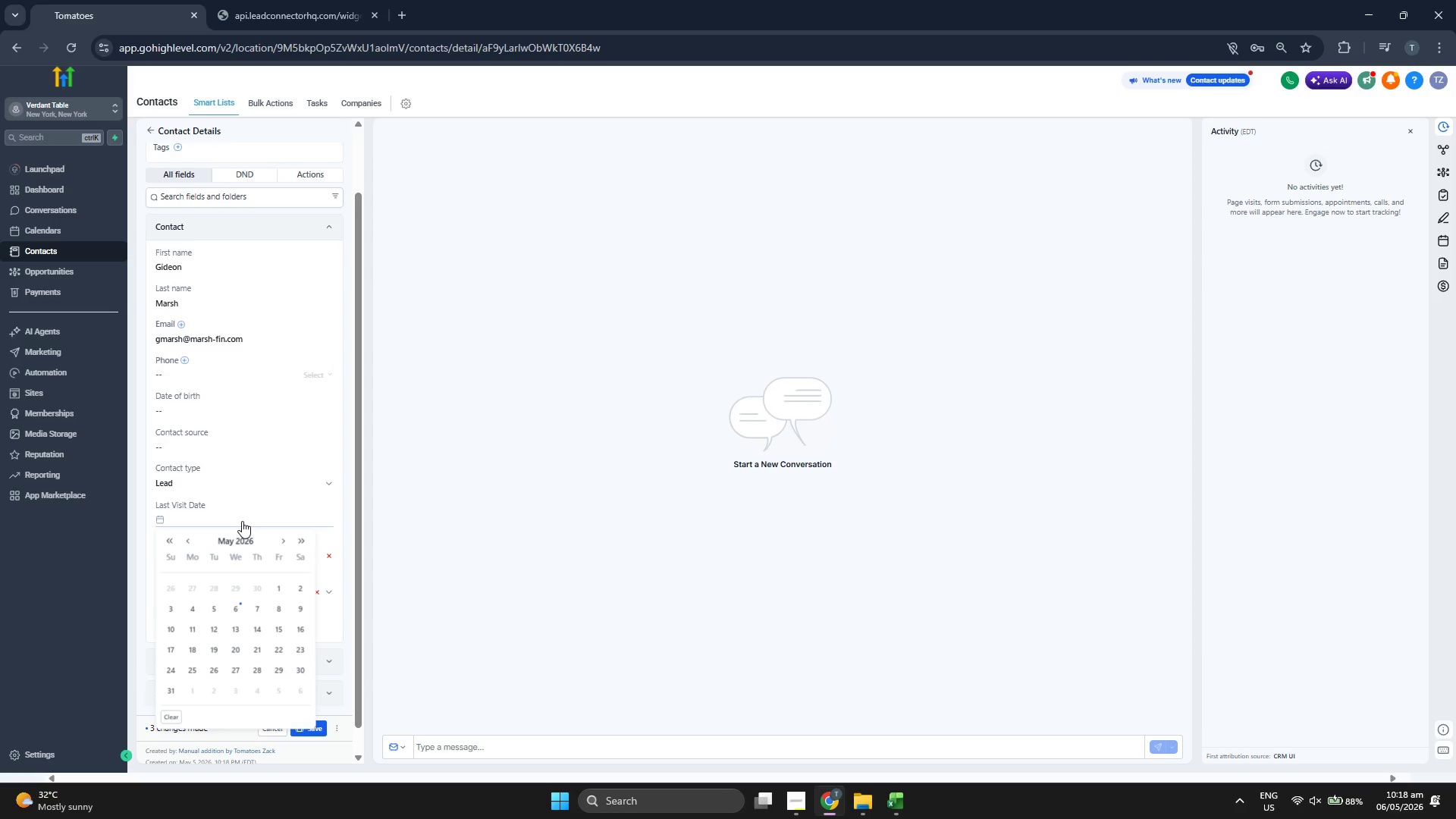 
left_click([229, 538])
 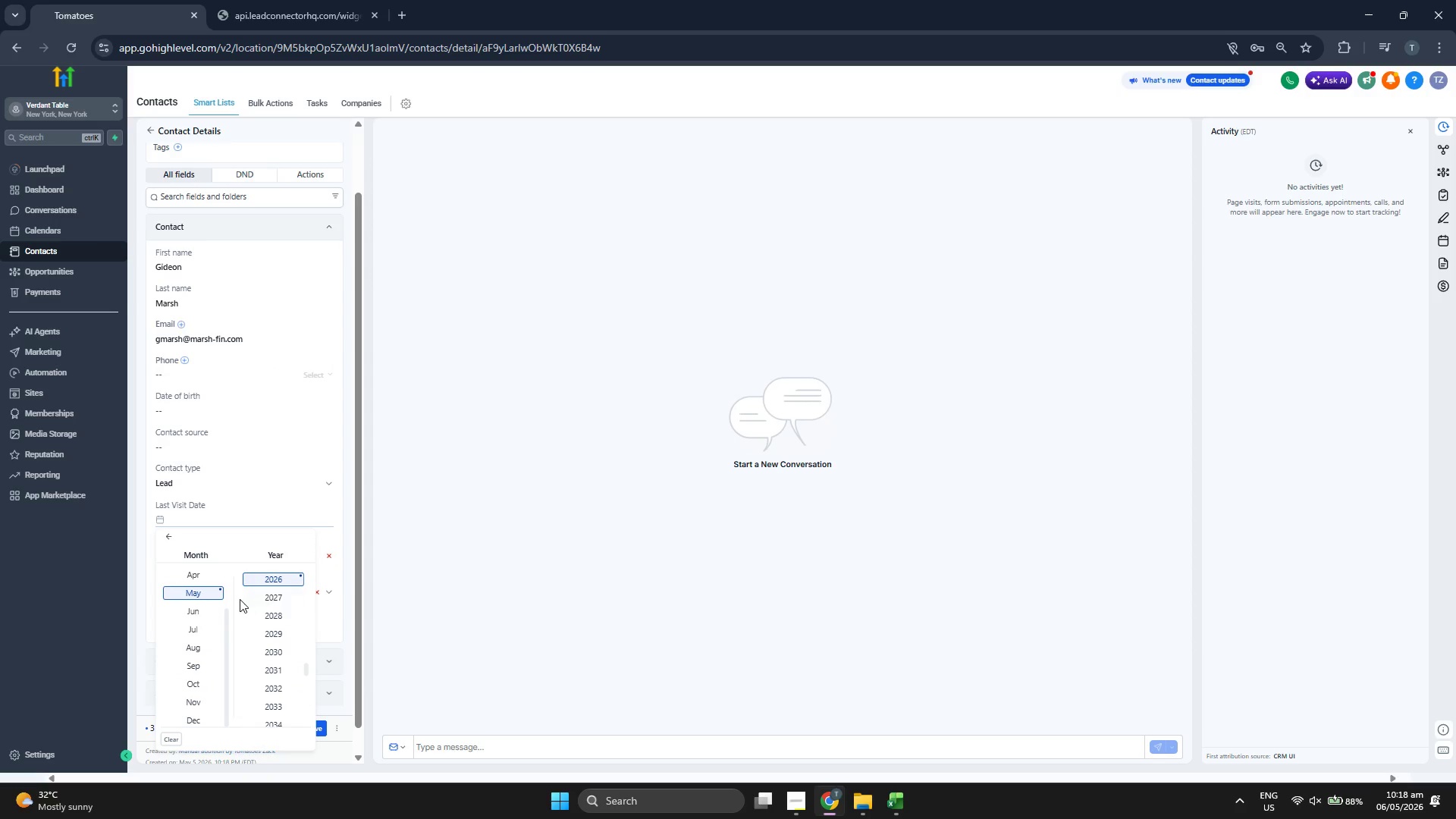 
scroll: coordinate [258, 605], scroll_direction: up, amount: 1.0
 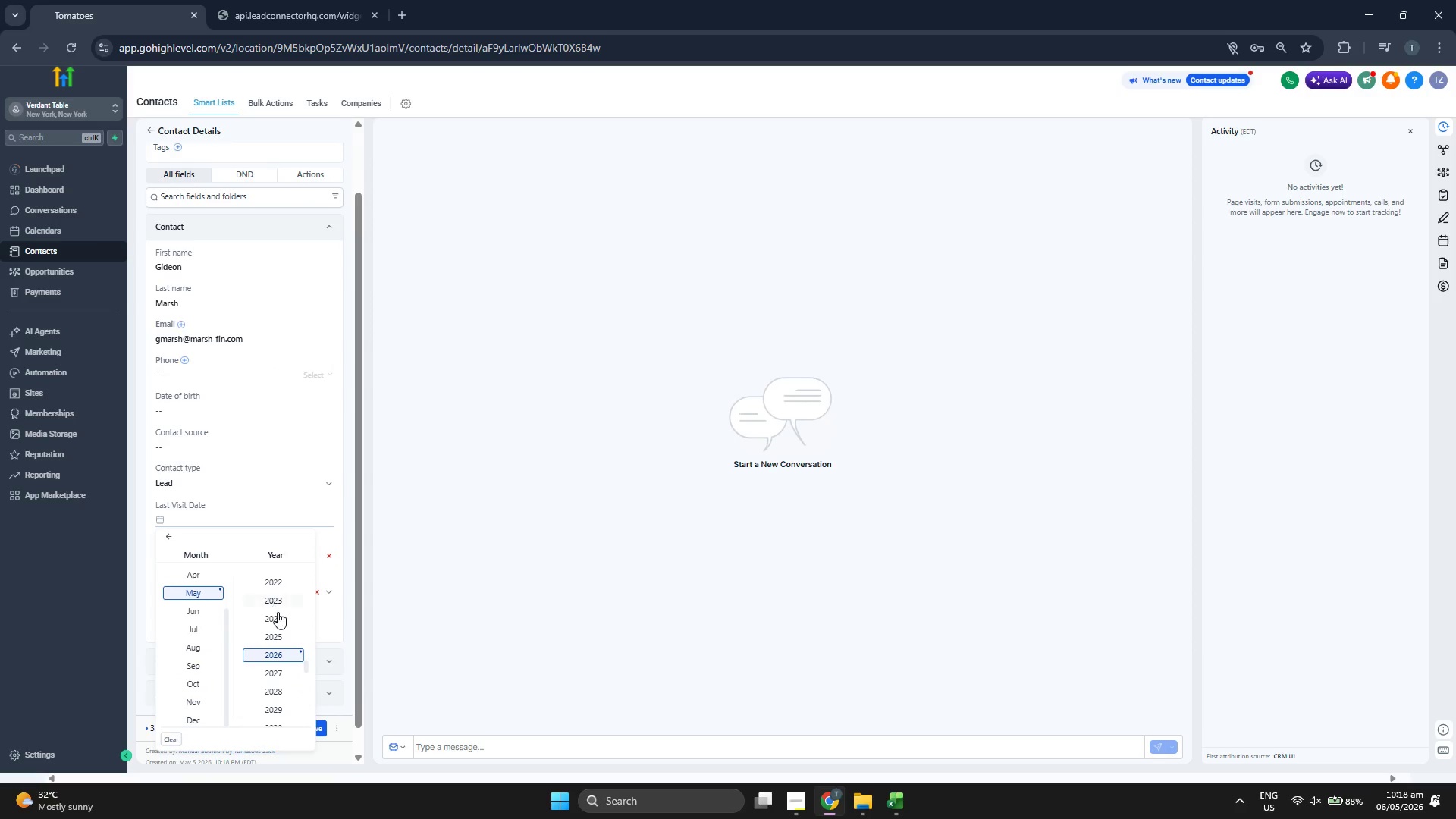 
left_click([278, 615])
 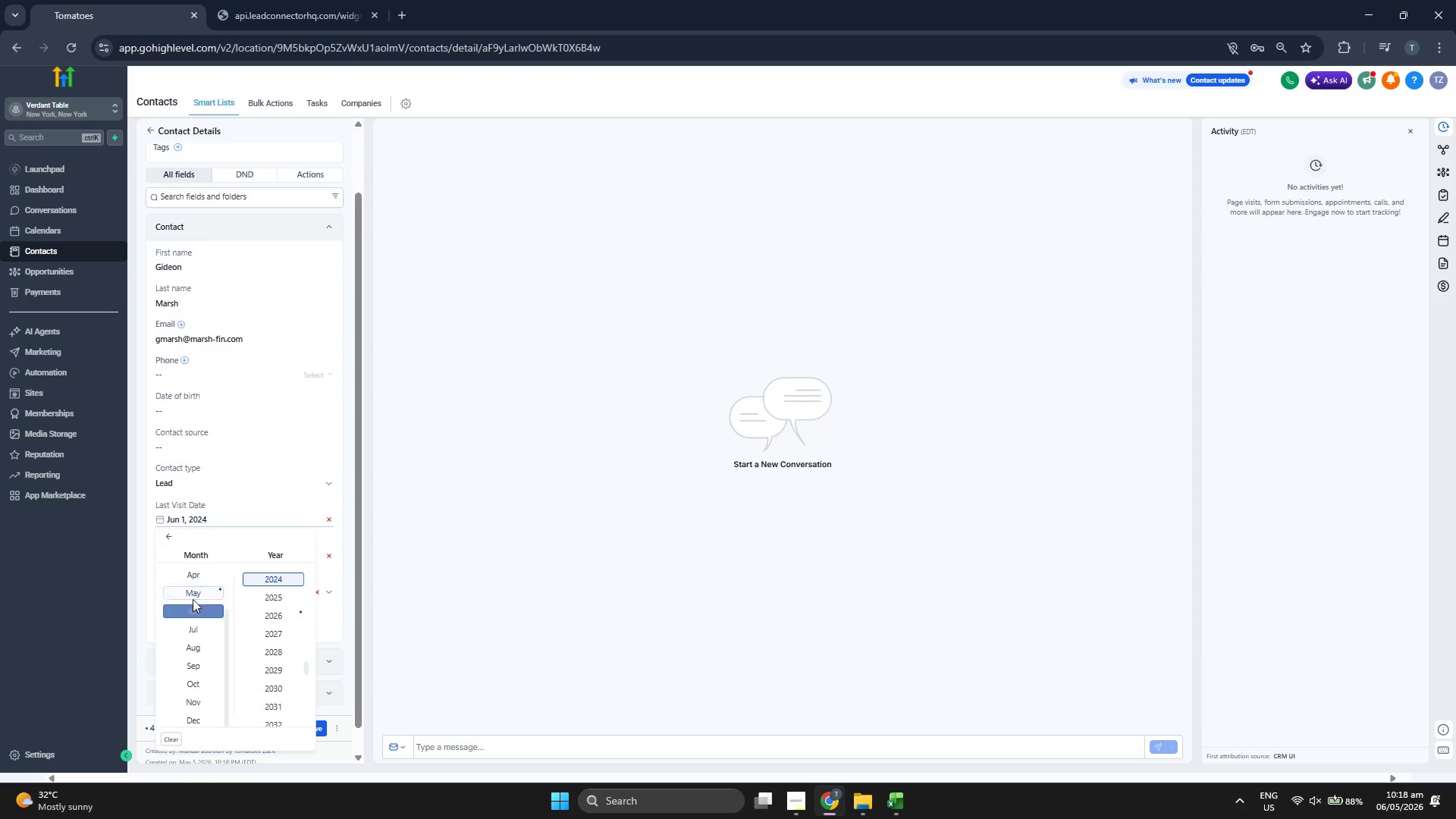 
left_click([164, 534])
 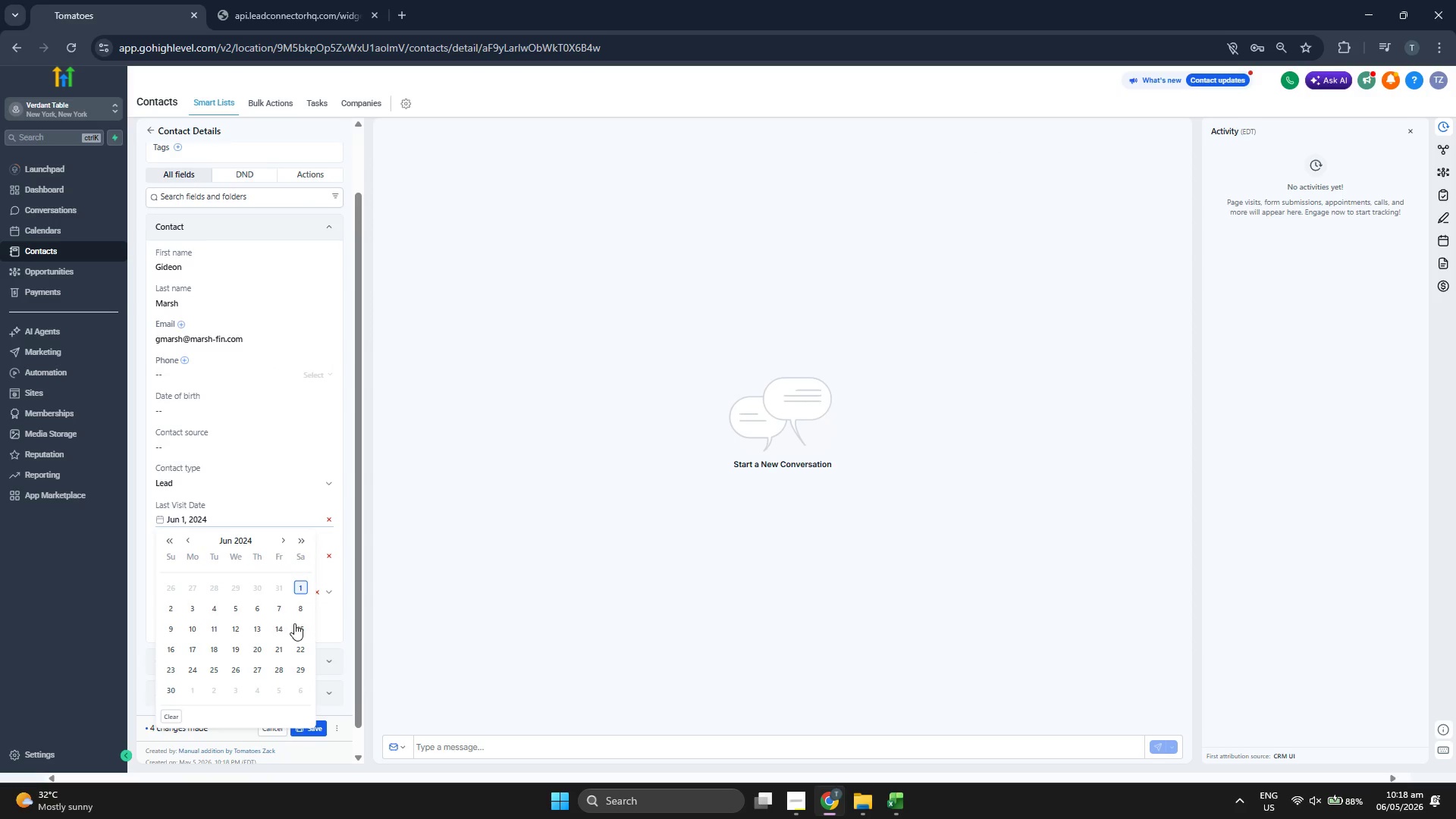 
left_click([270, 630])
 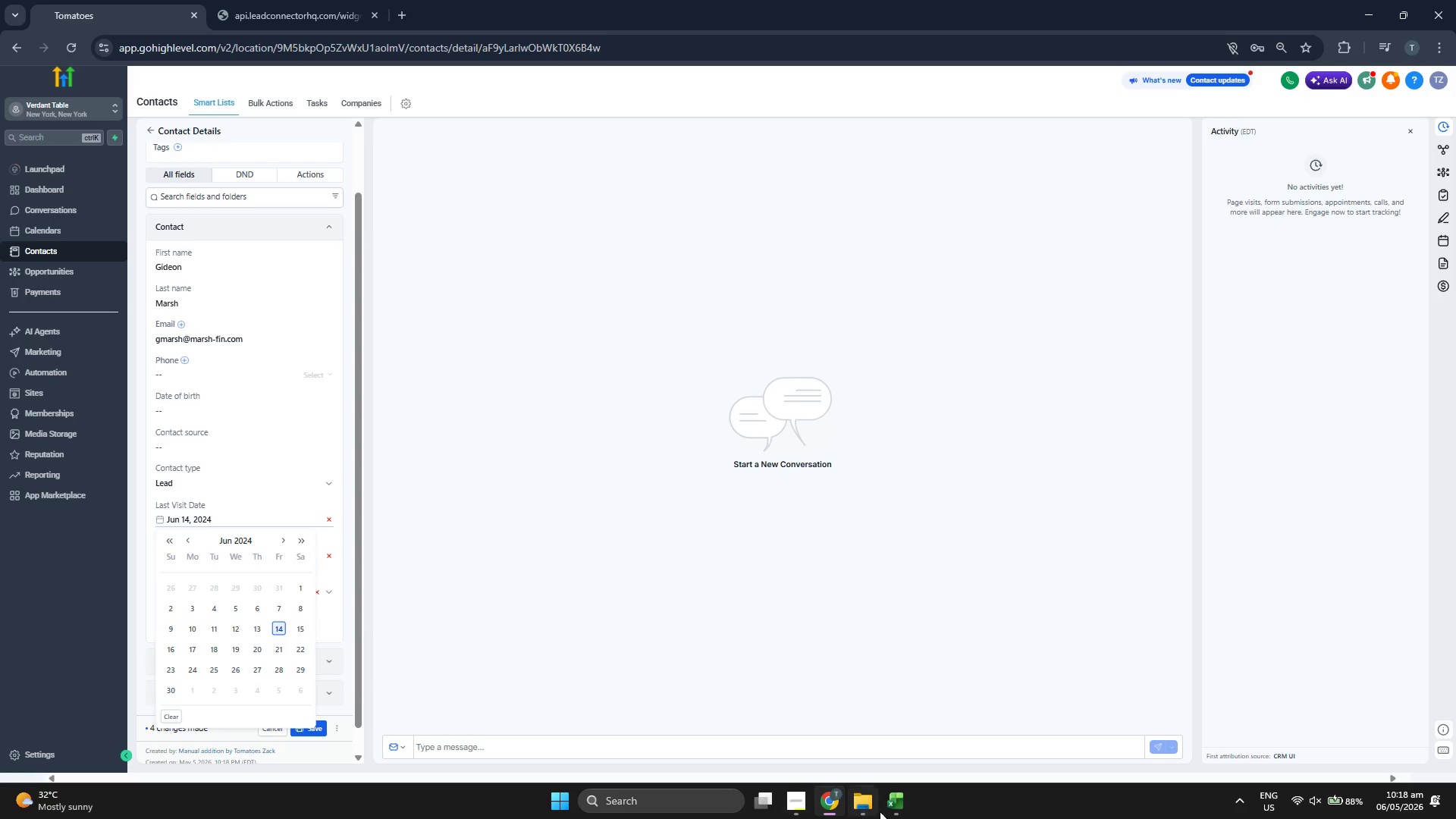 
left_click([897, 811])
 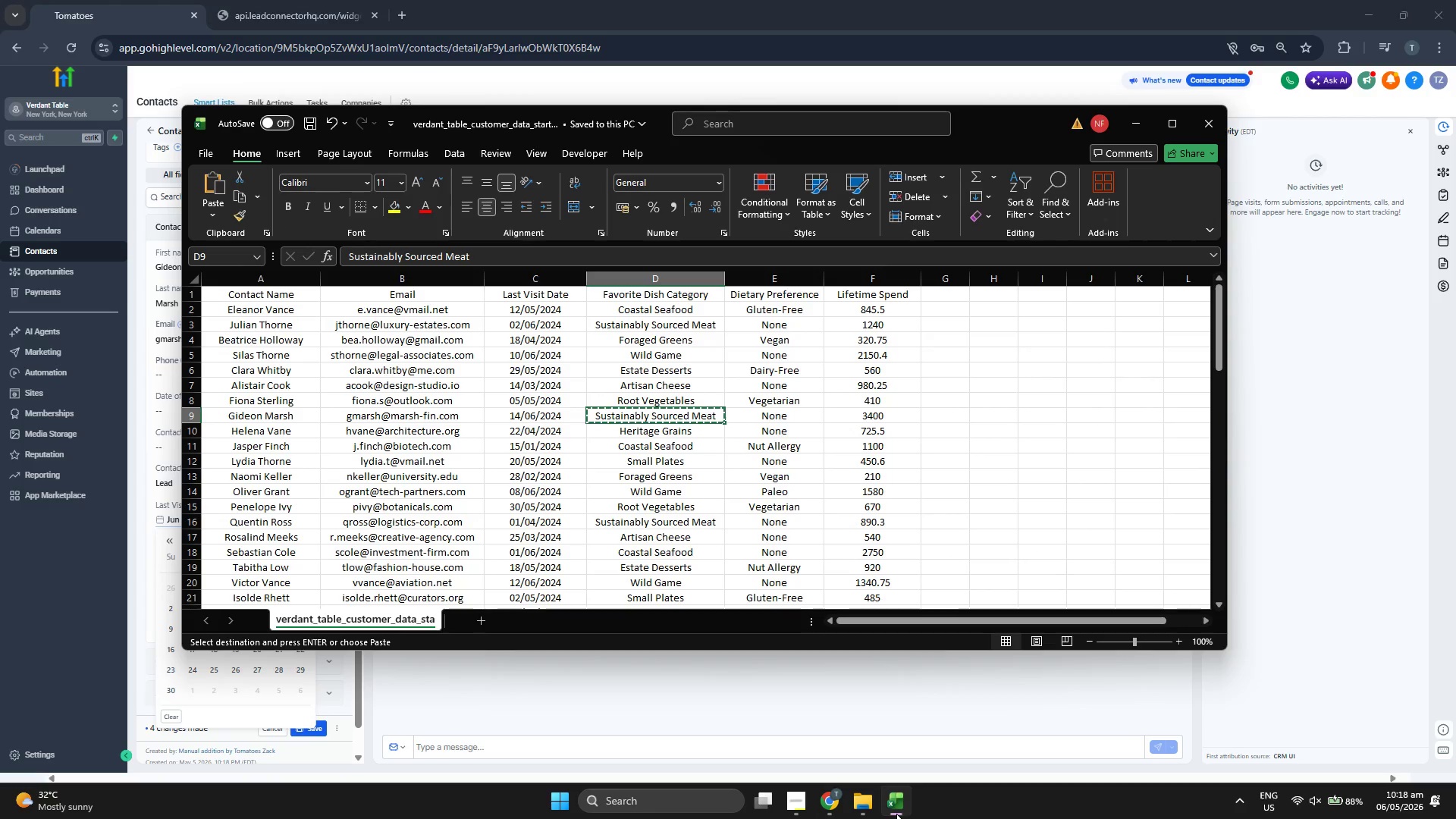 
left_click([896, 814])
 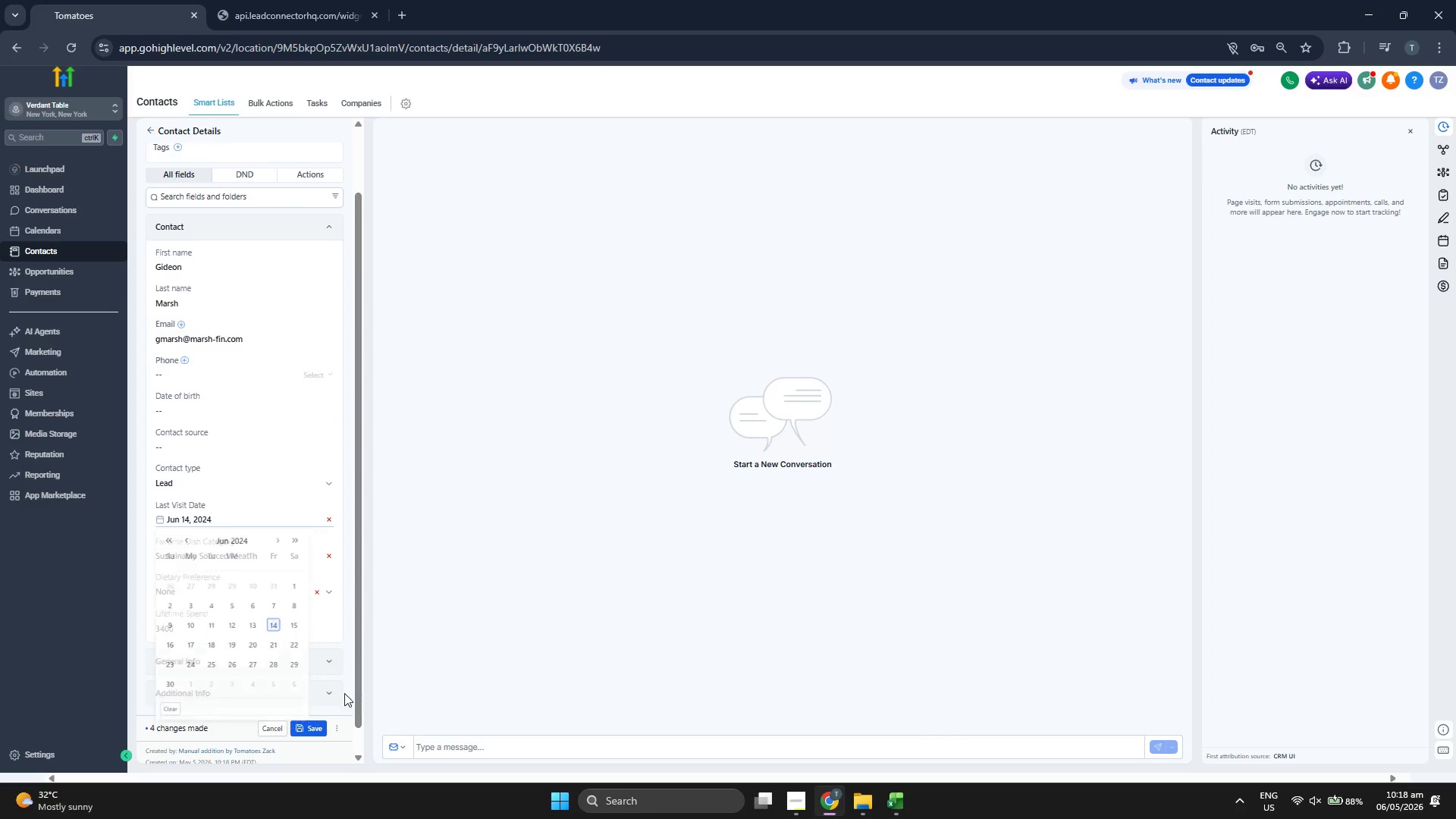 
double_click([315, 723])
 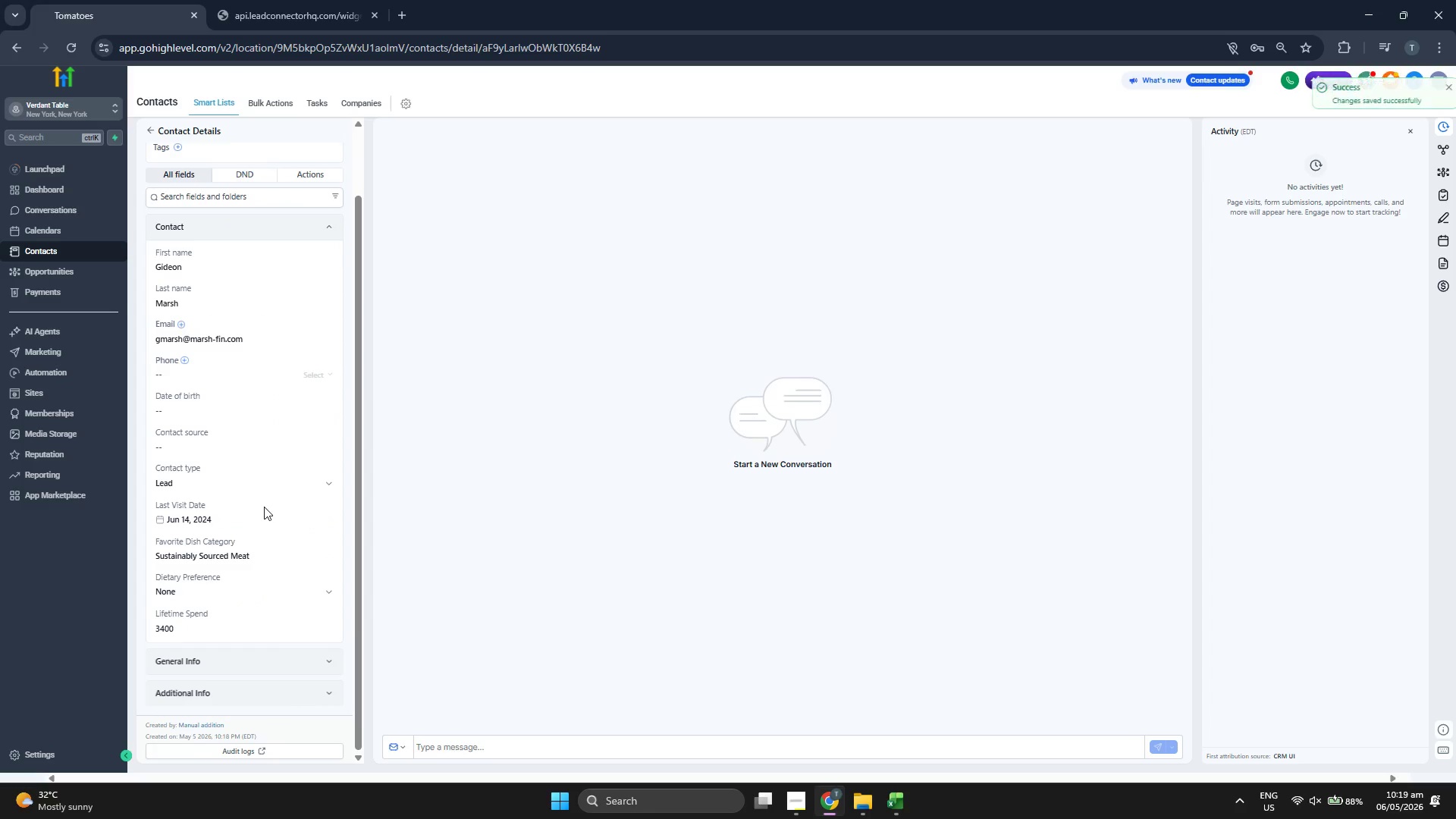 
scroll: coordinate [266, 488], scroll_direction: up, amount: 1.0
 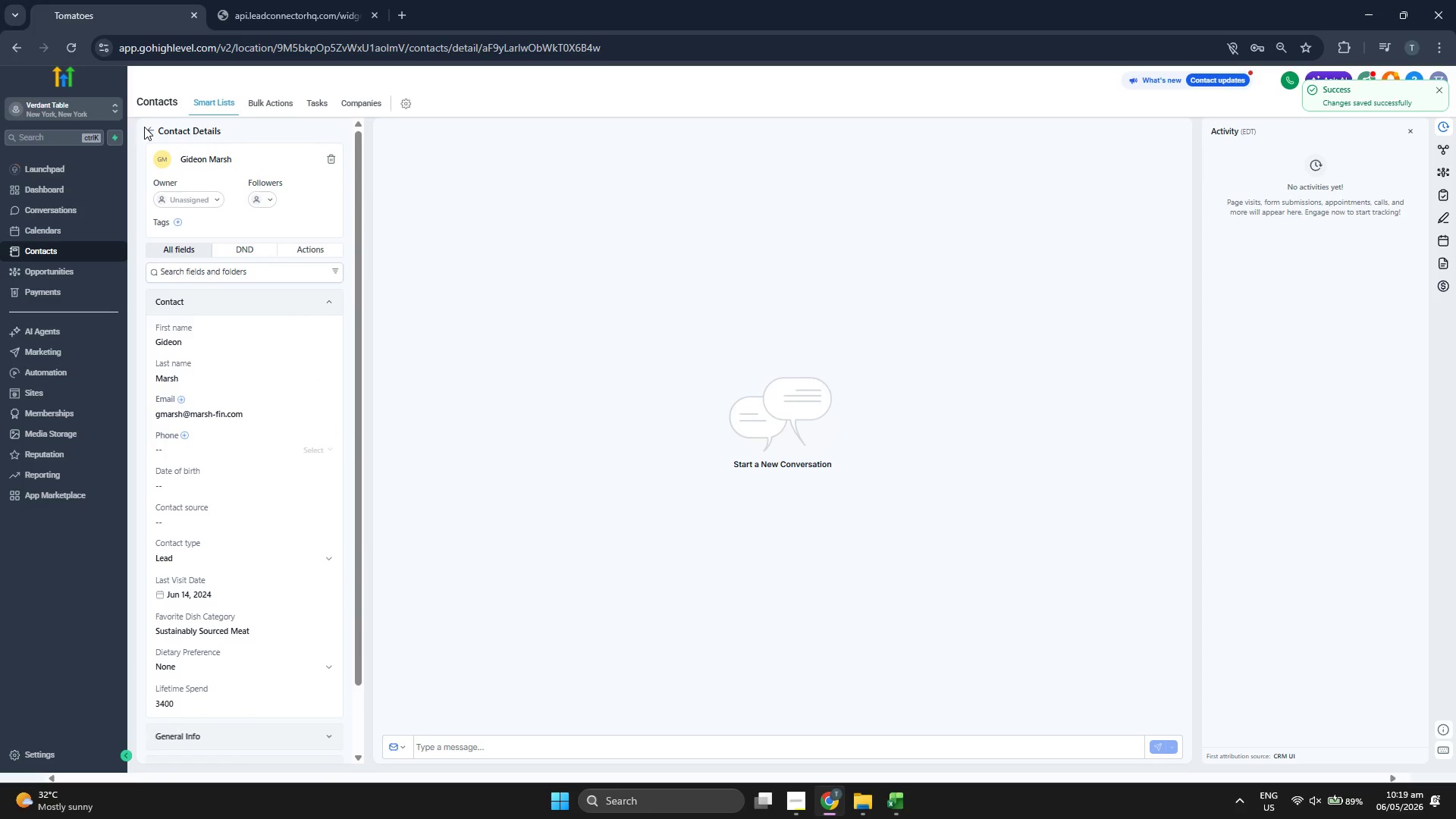 
double_click([147, 128])
 